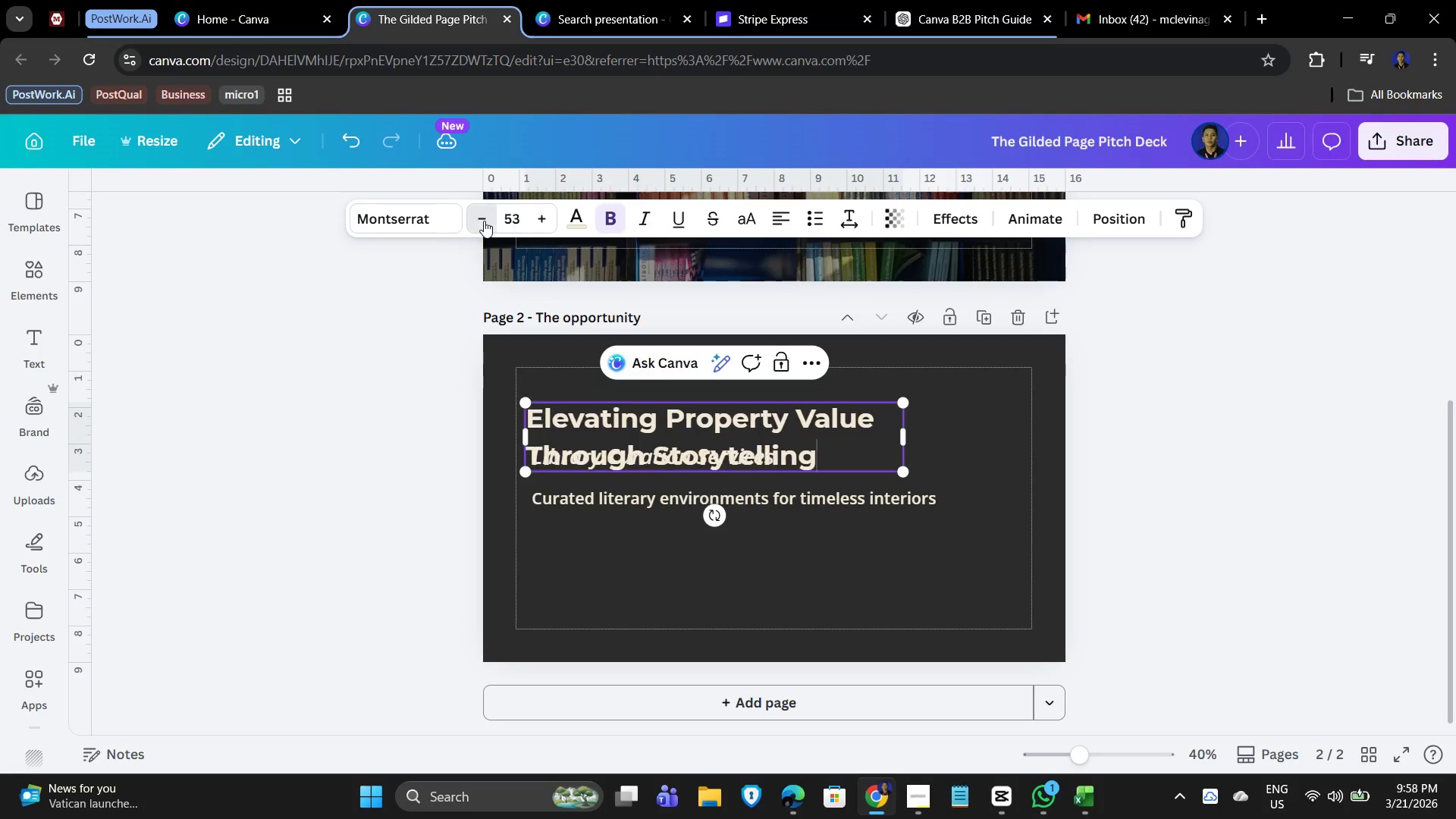 
triple_click([484, 221])
 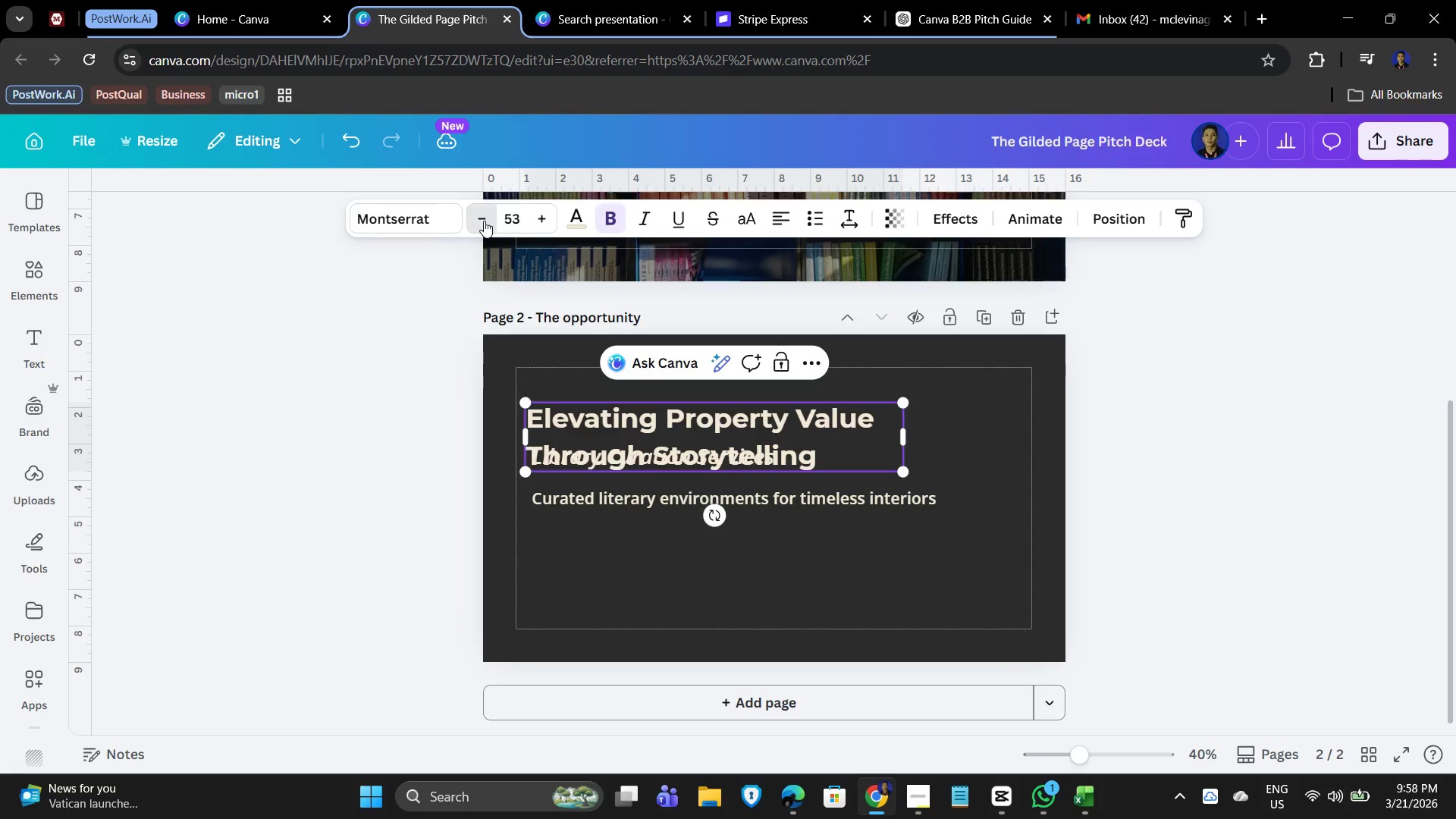 
triple_click([484, 221])
 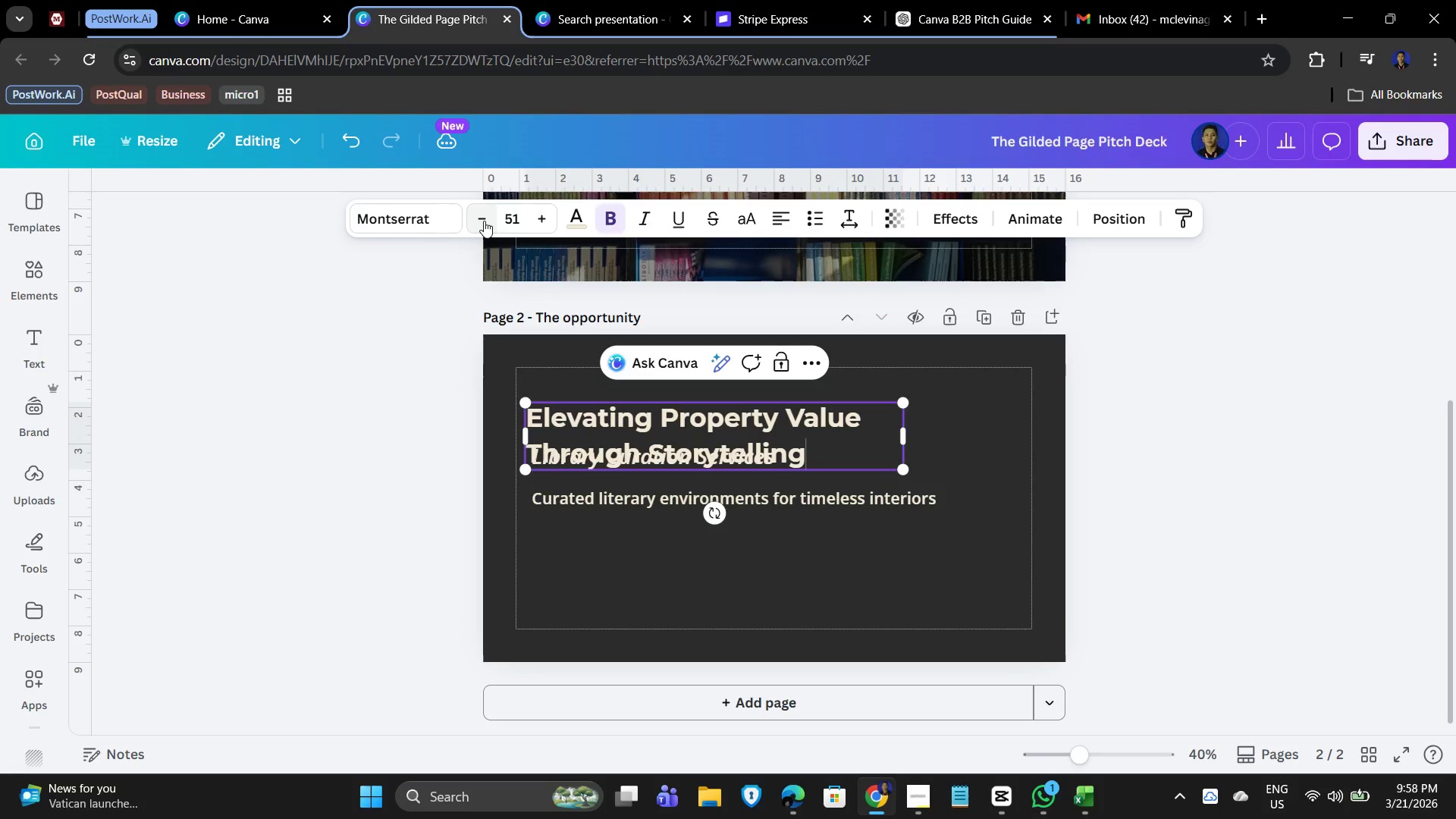 
triple_click([484, 221])
 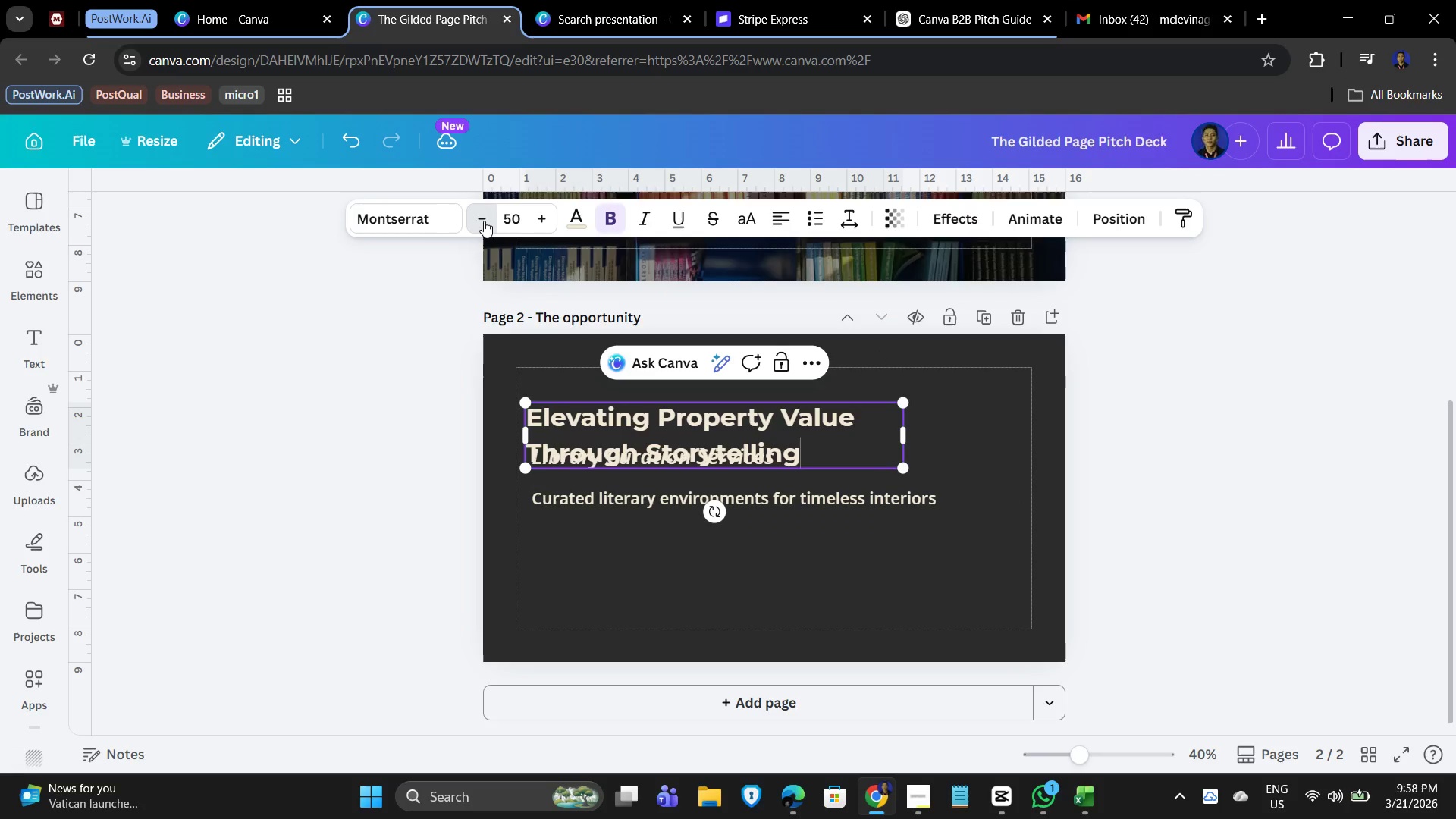 
triple_click([484, 221])
 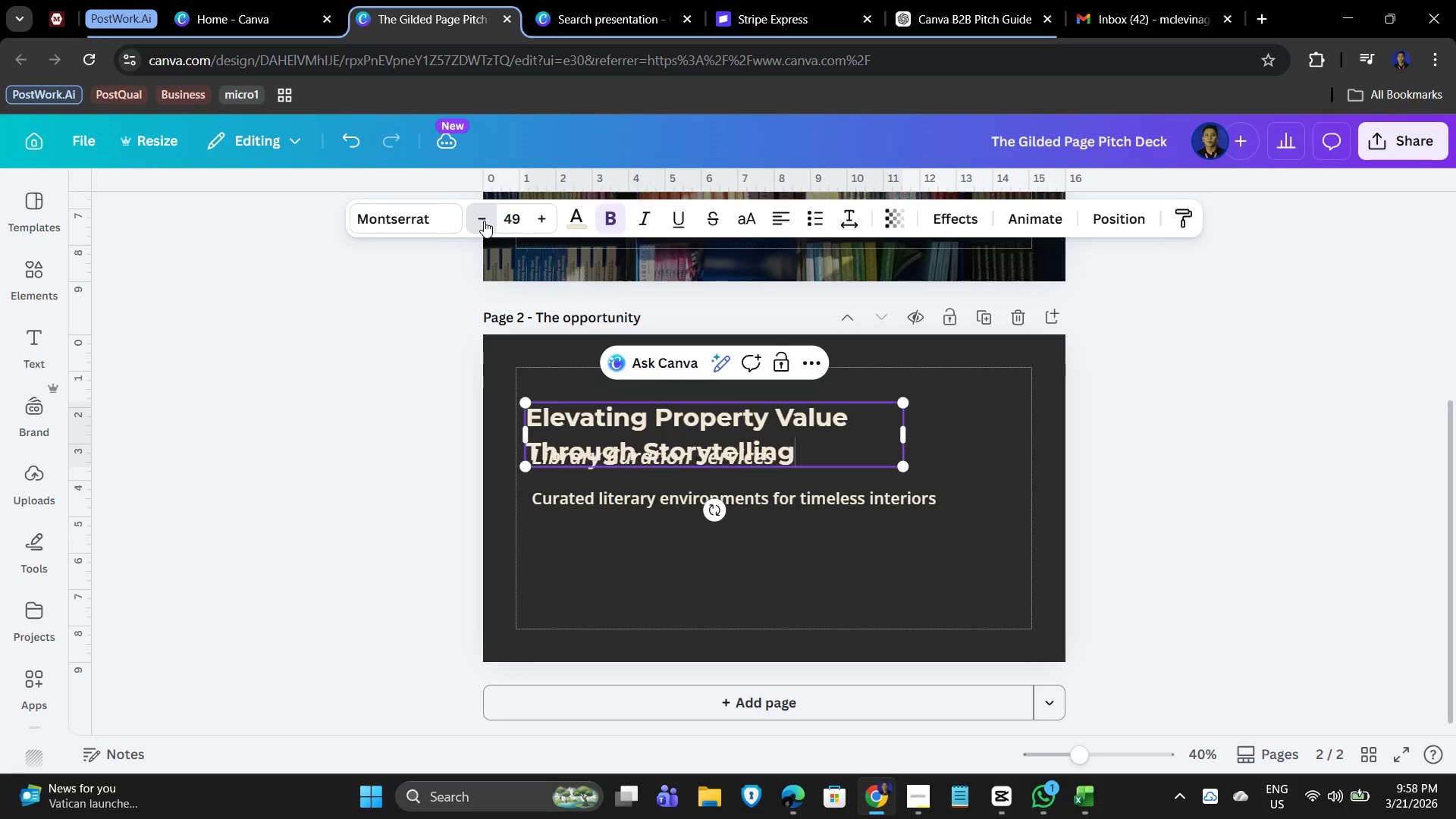 
triple_click([484, 221])
 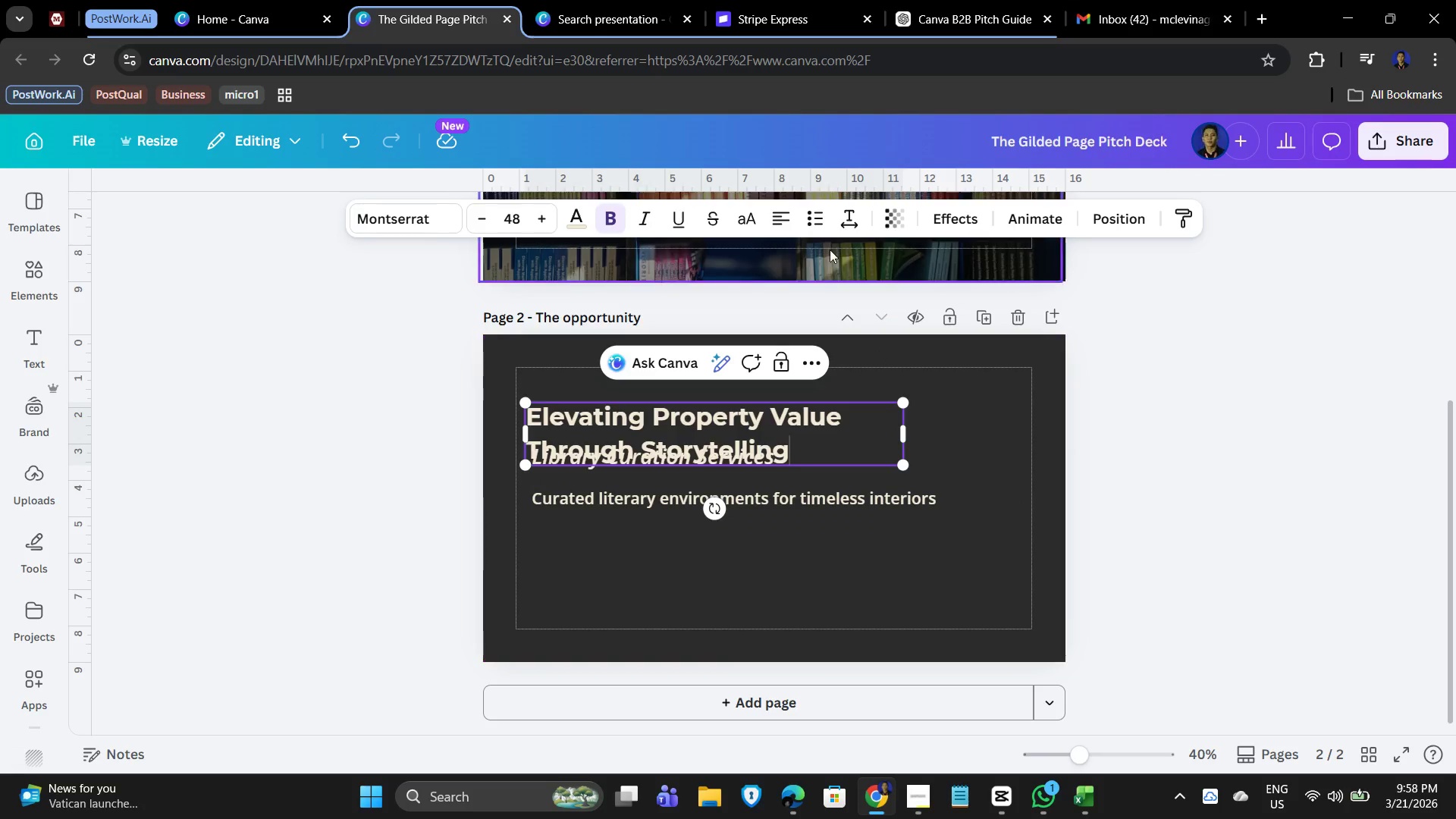 
left_click([853, 223])
 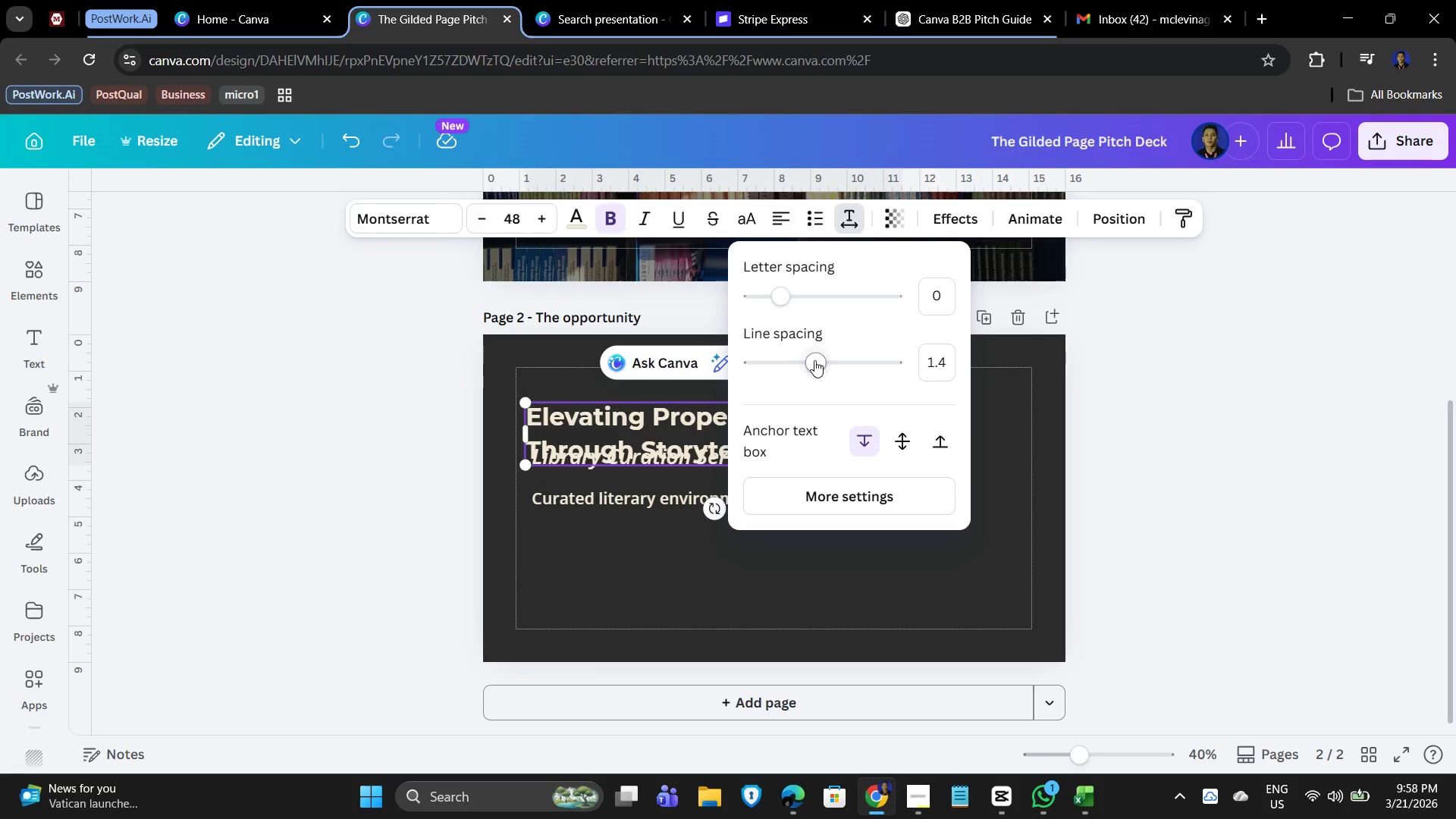 
left_click_drag(start_coordinate=[815, 360], to_coordinate=[796, 363])
 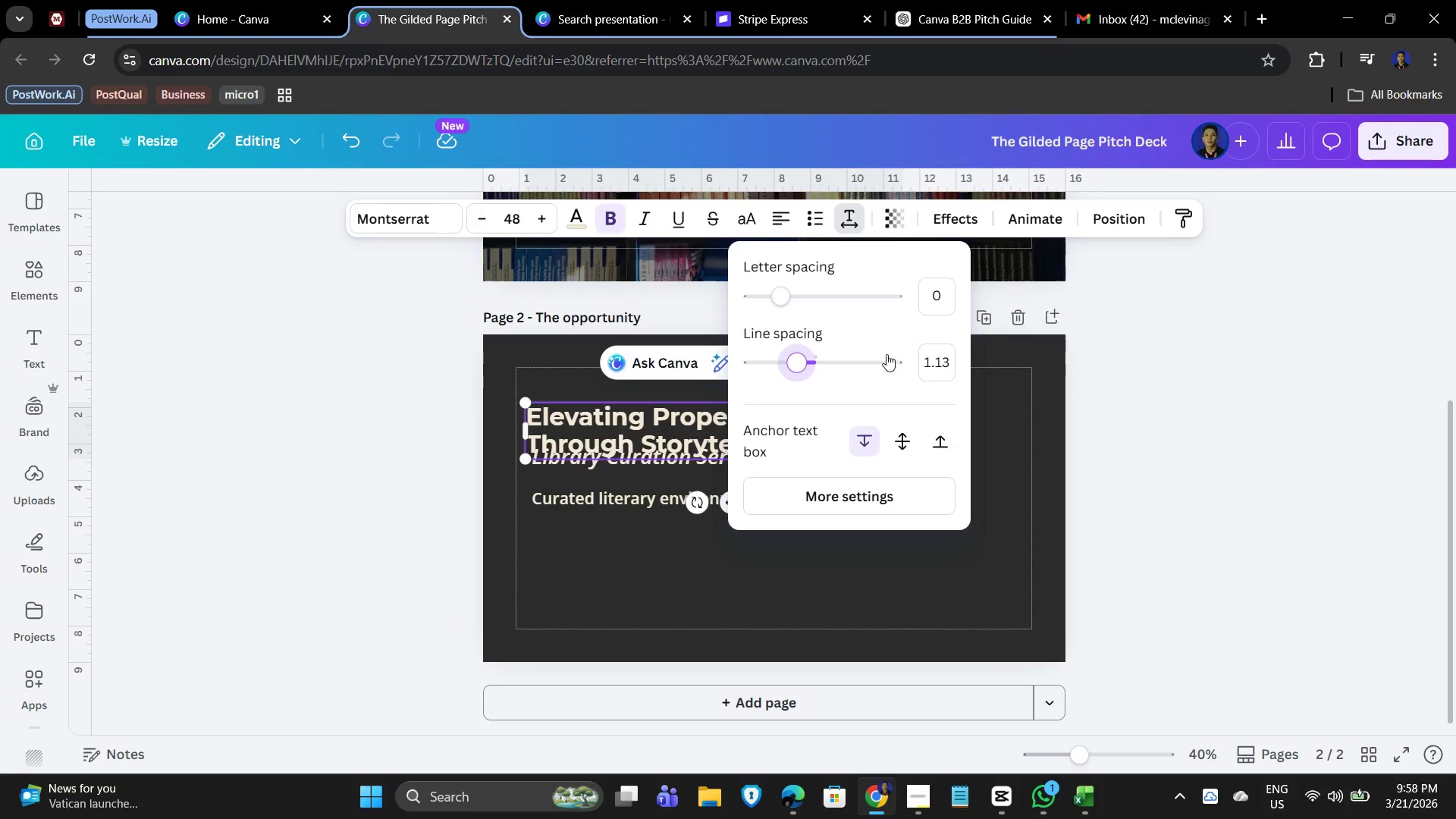 
left_click_drag(start_coordinate=[785, 300], to_coordinate=[779, 305])
 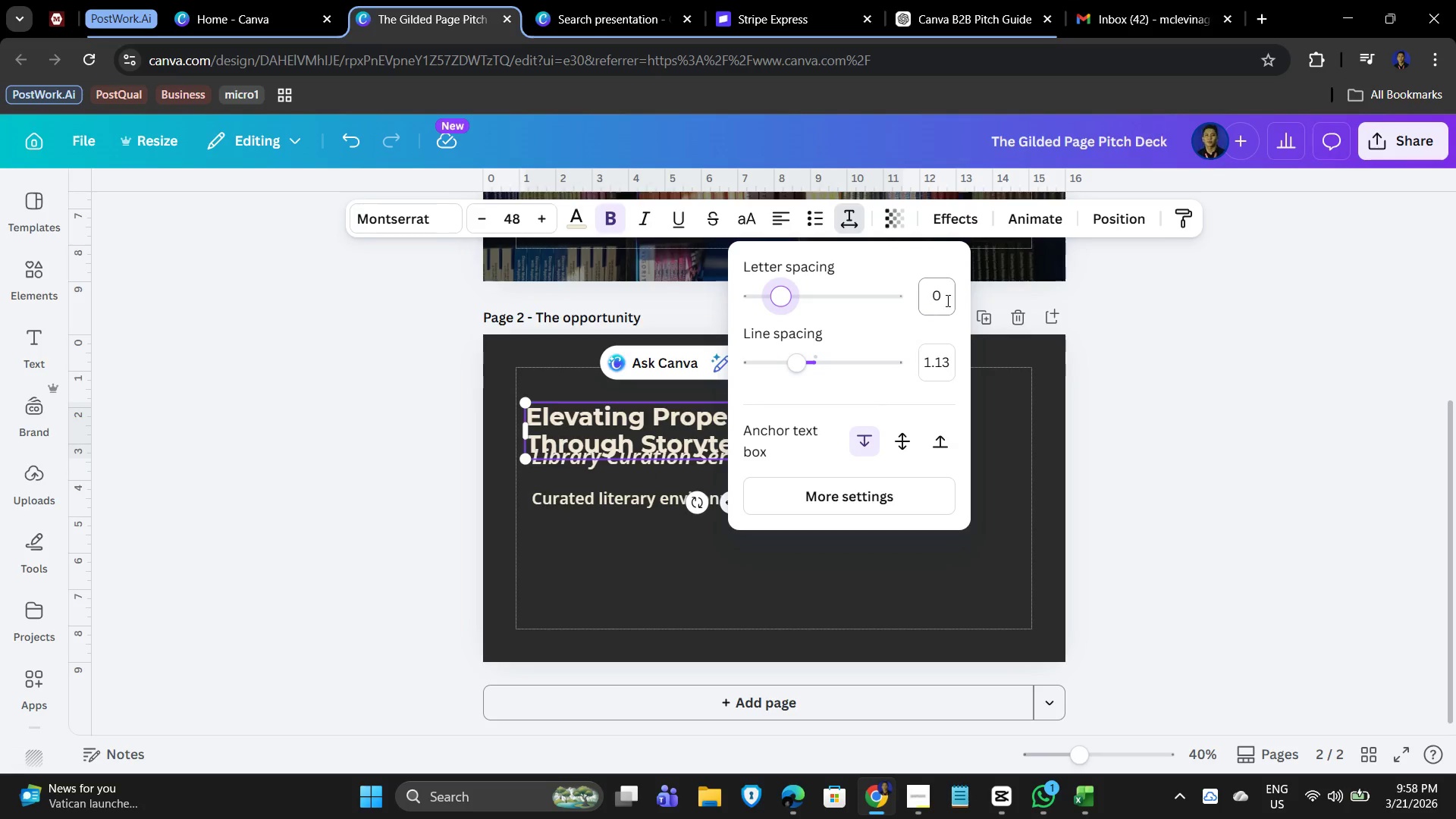 
left_click([947, 297])
 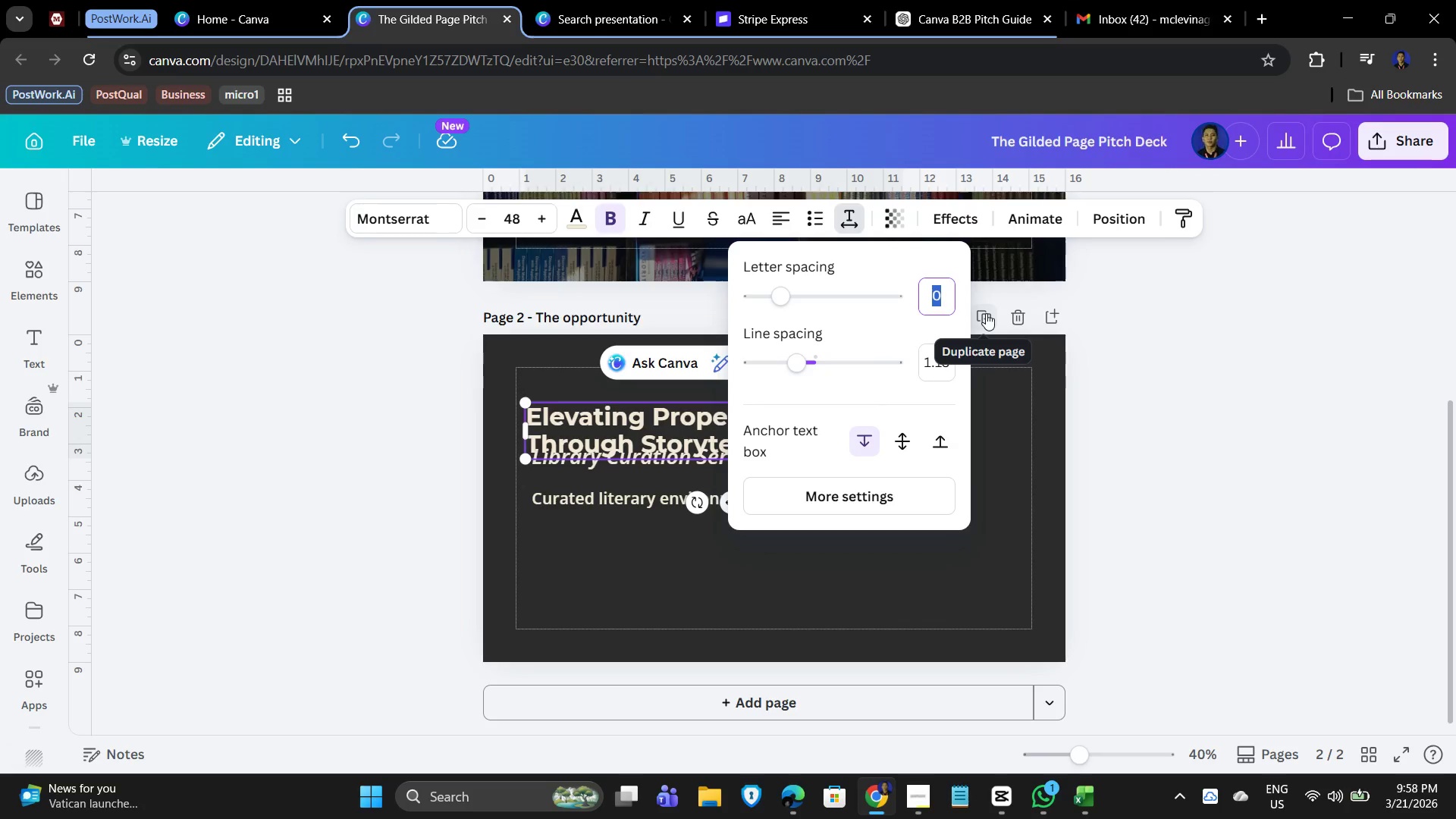 
key(Numpad1)
 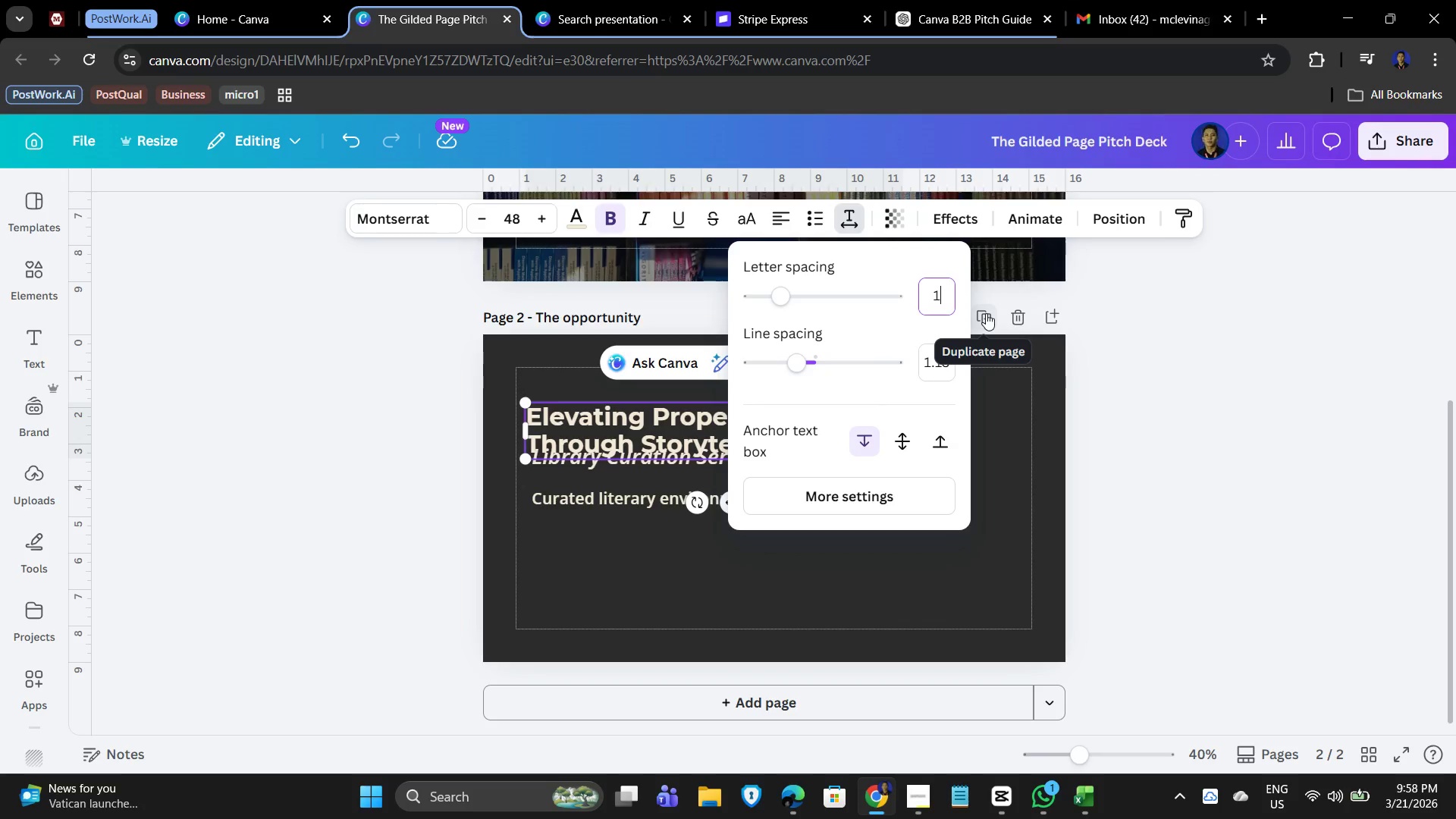 
key(Numpad0)
 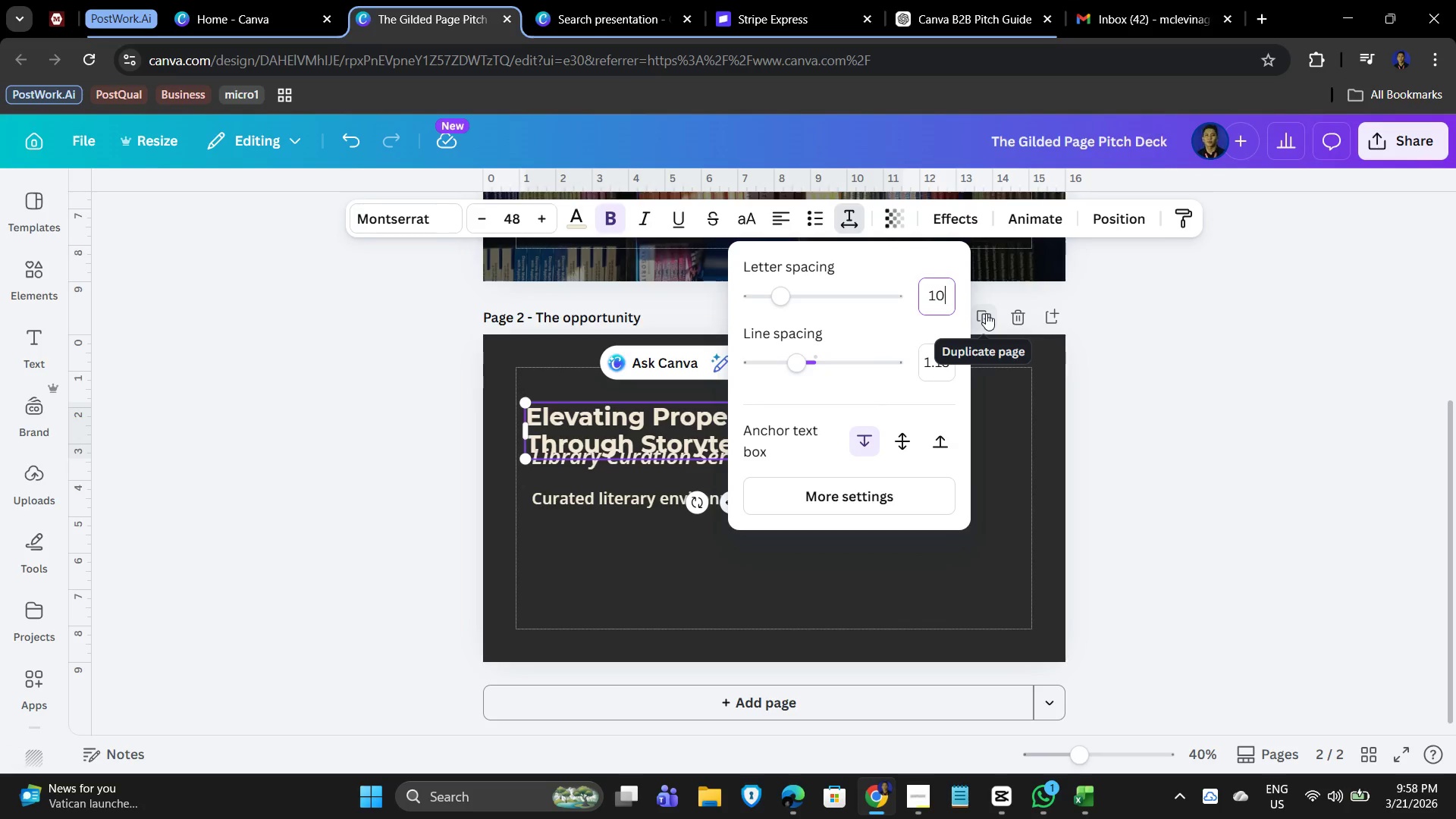 
key(NumpadEnter)
 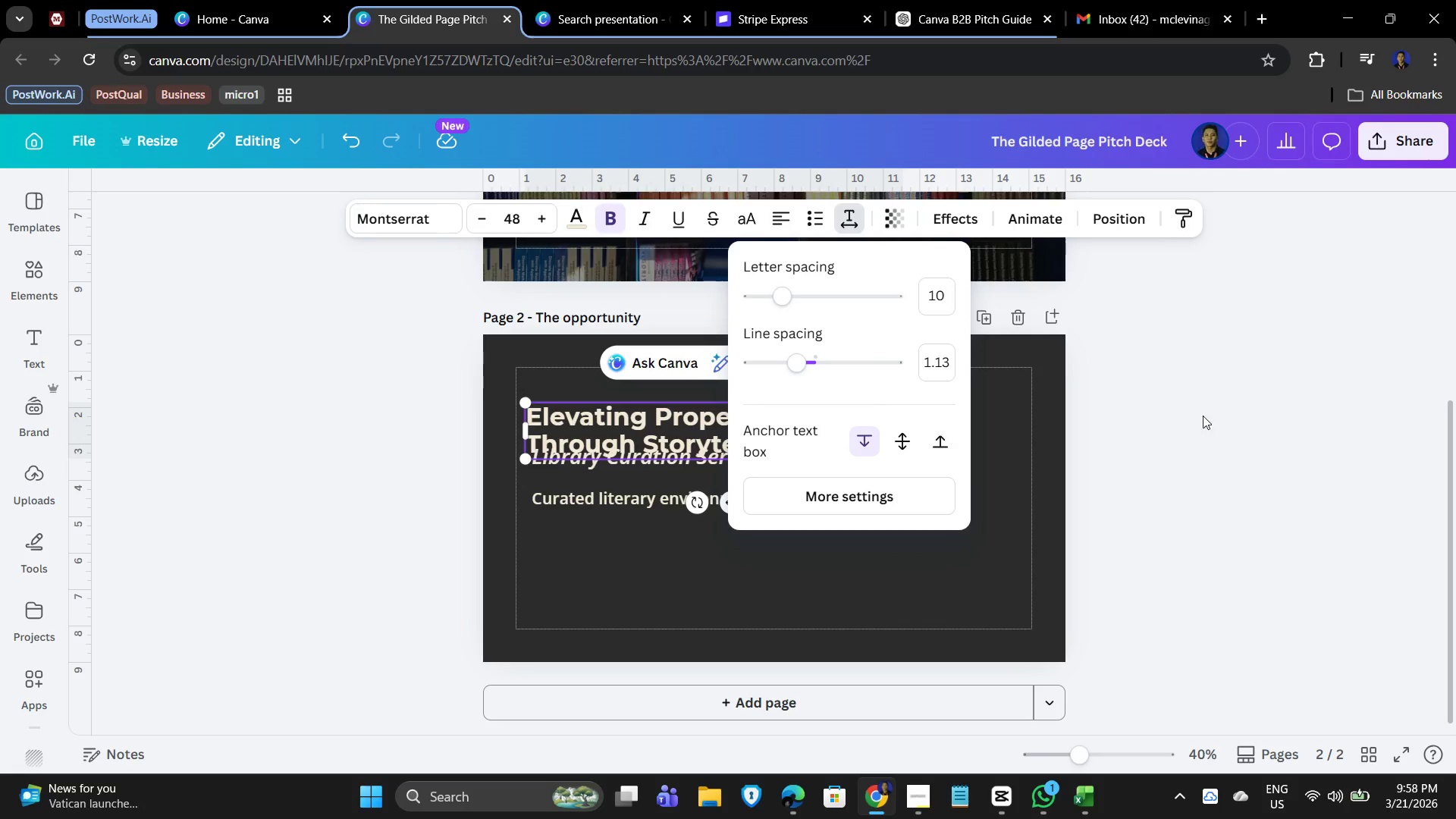 
left_click([942, 364])
 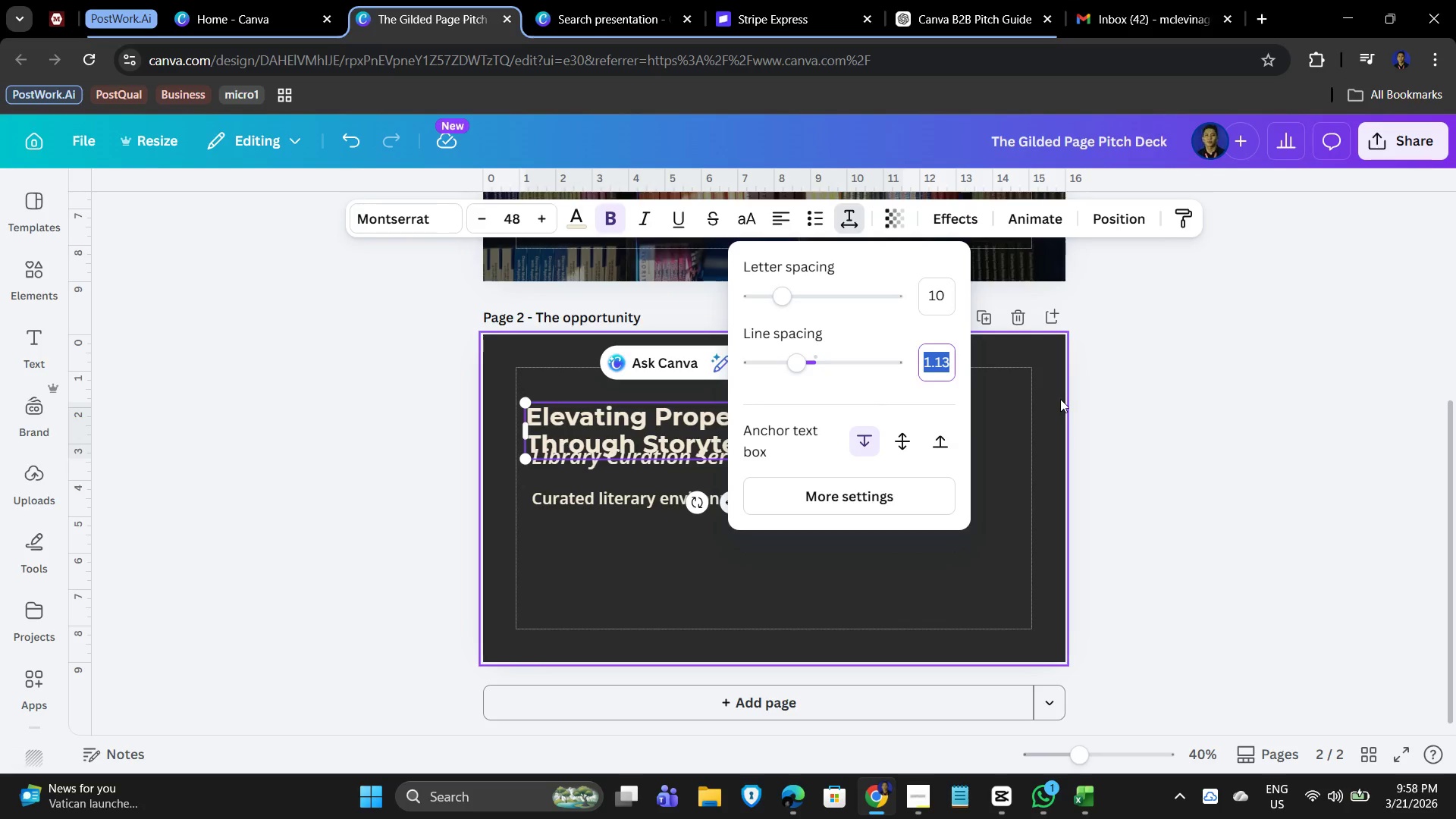 
key(Numpad1)
 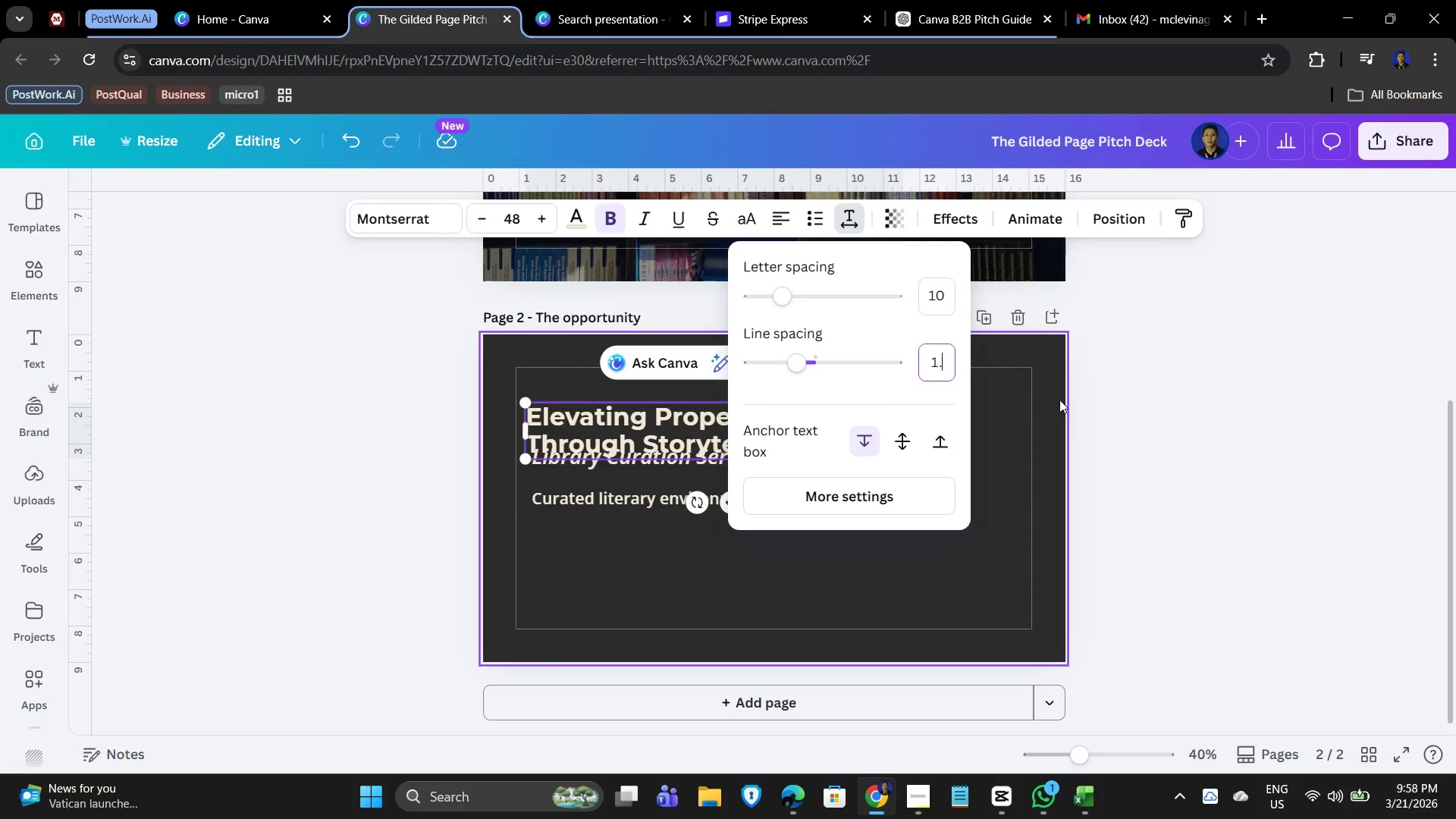 
key(NumpadDecimal)
 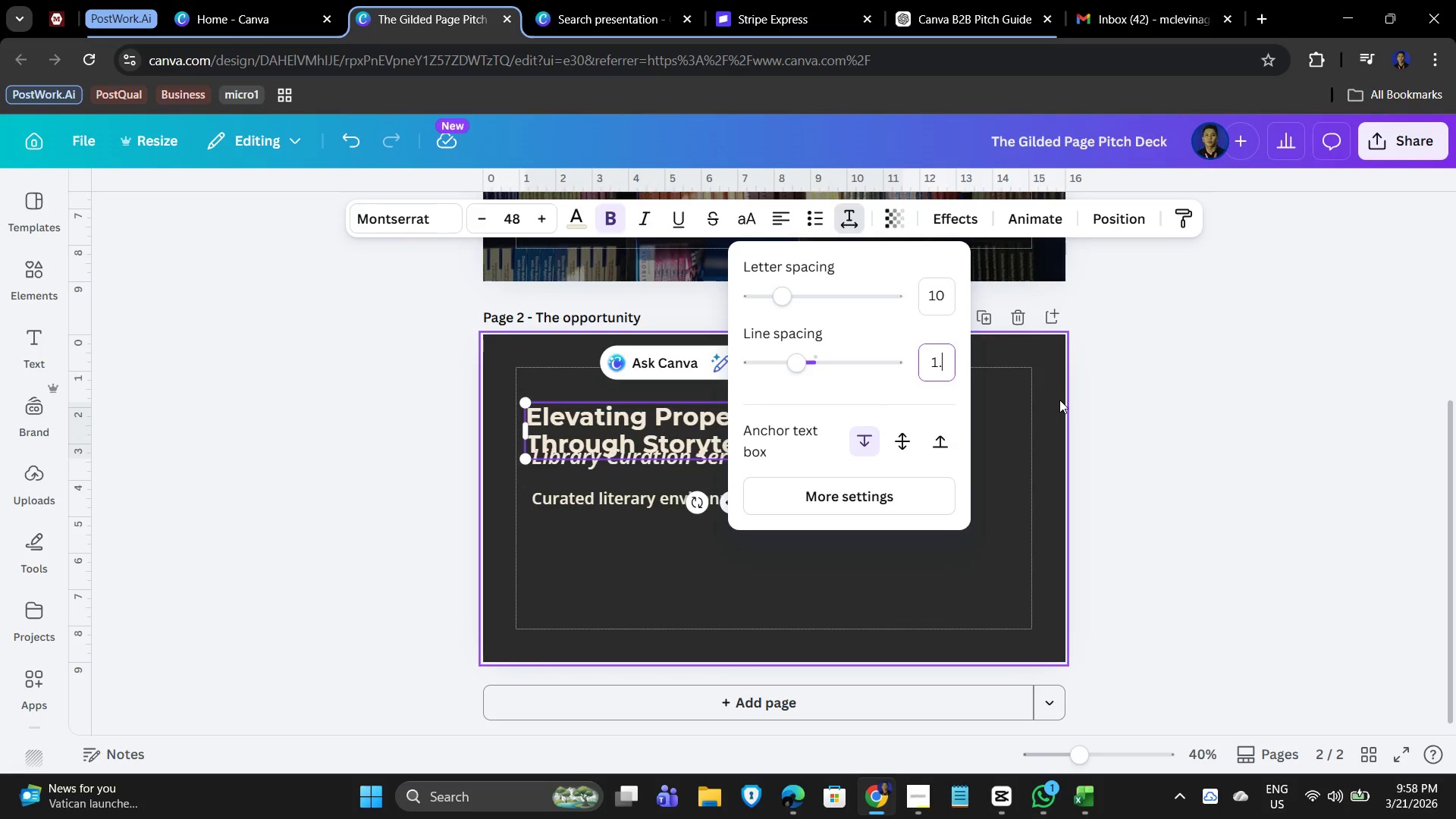 
key(Numpad4)
 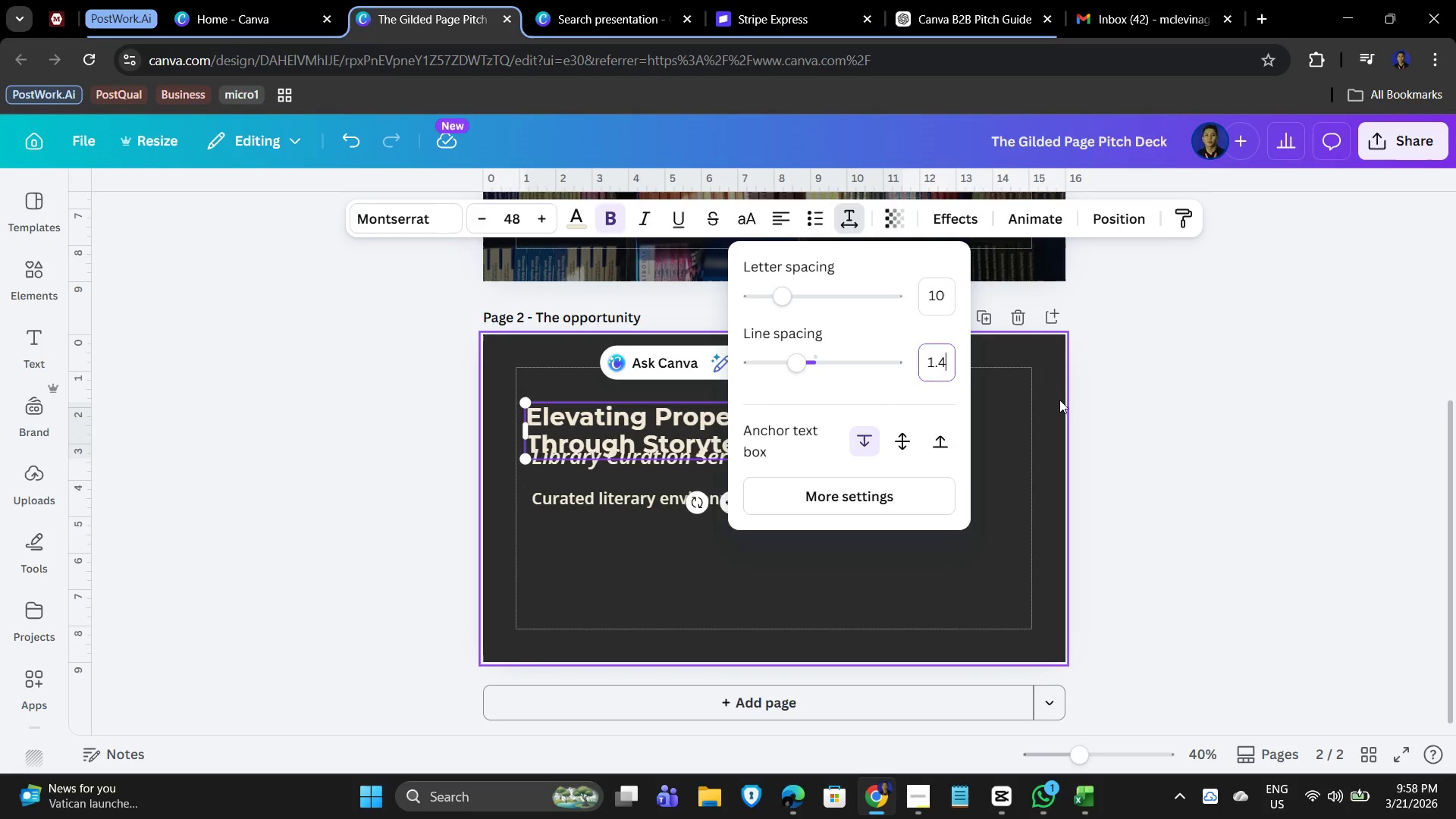 
key(NumpadEnter)
 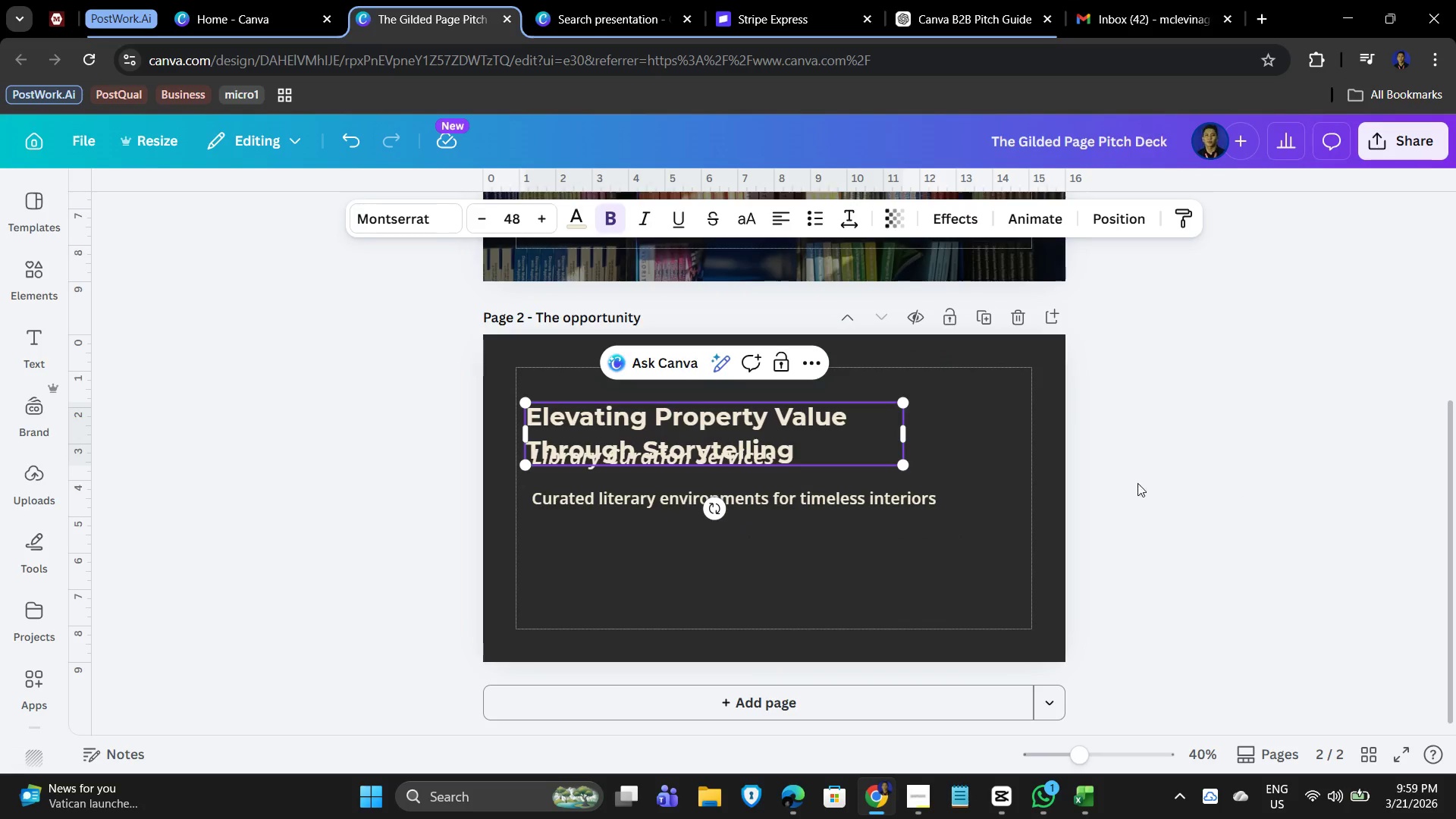 
left_click([1269, 518])
 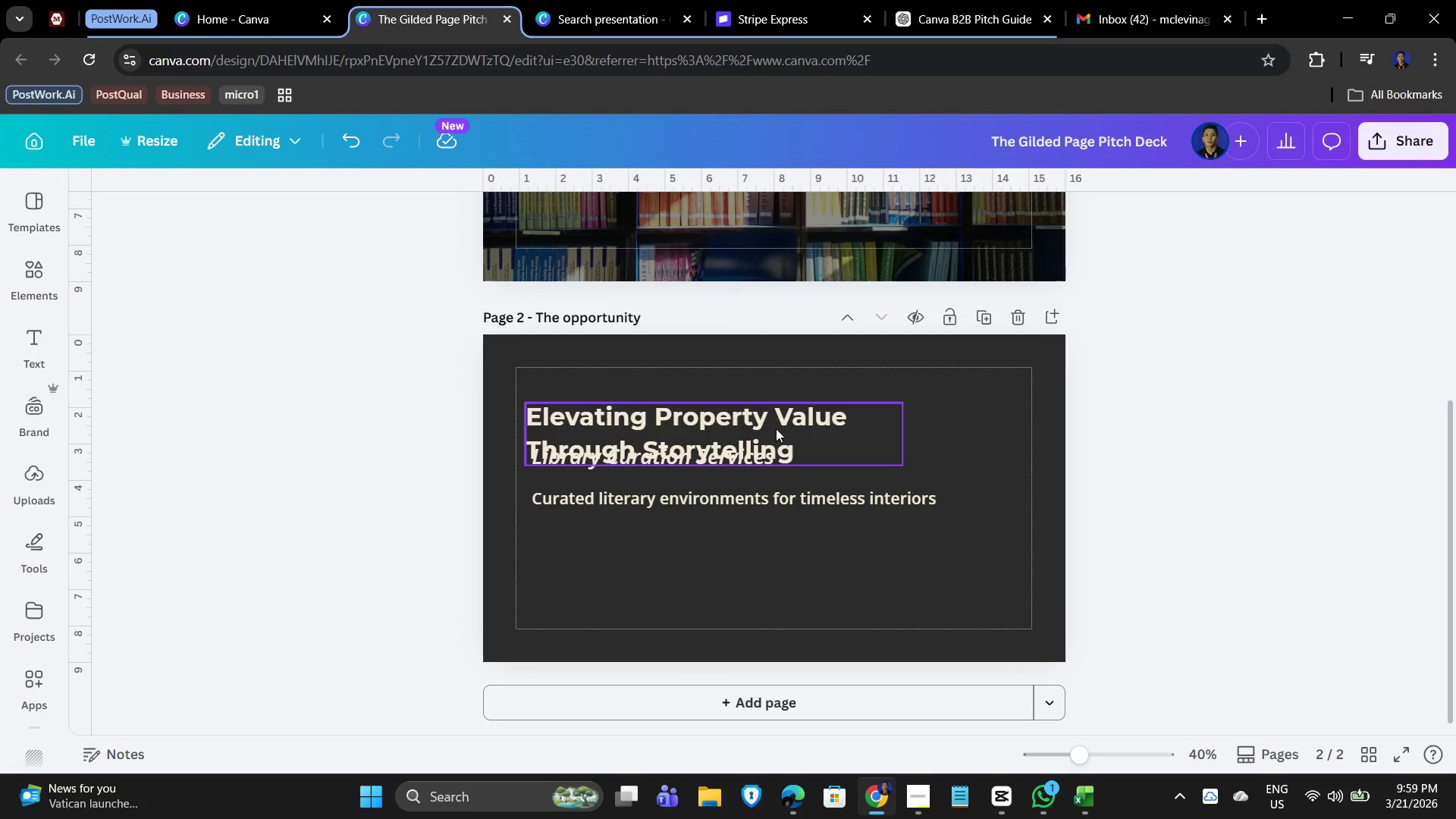 
left_click_drag(start_coordinate=[777, 426], to_coordinate=[782, 402])
 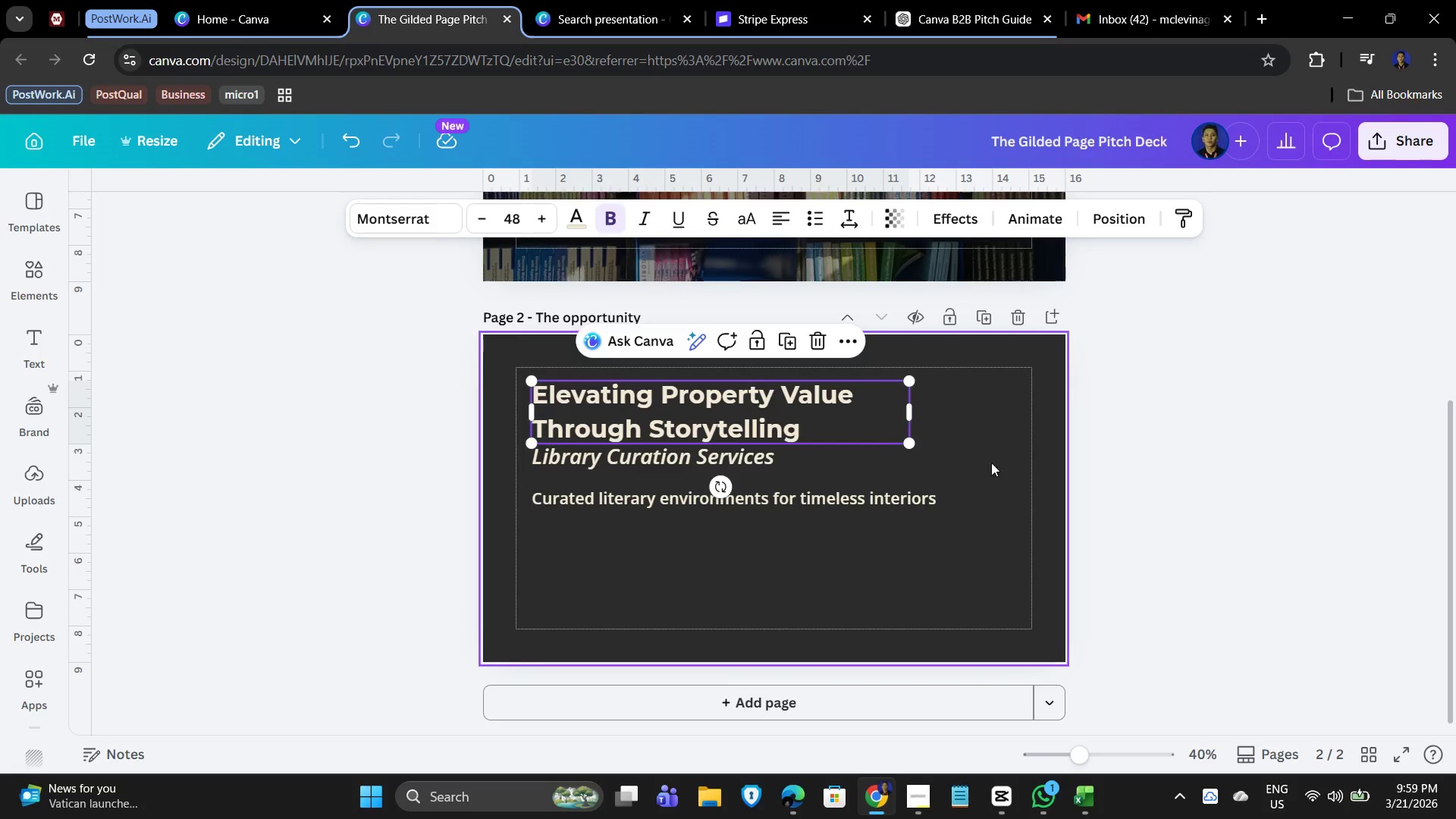 
left_click([951, 461])
 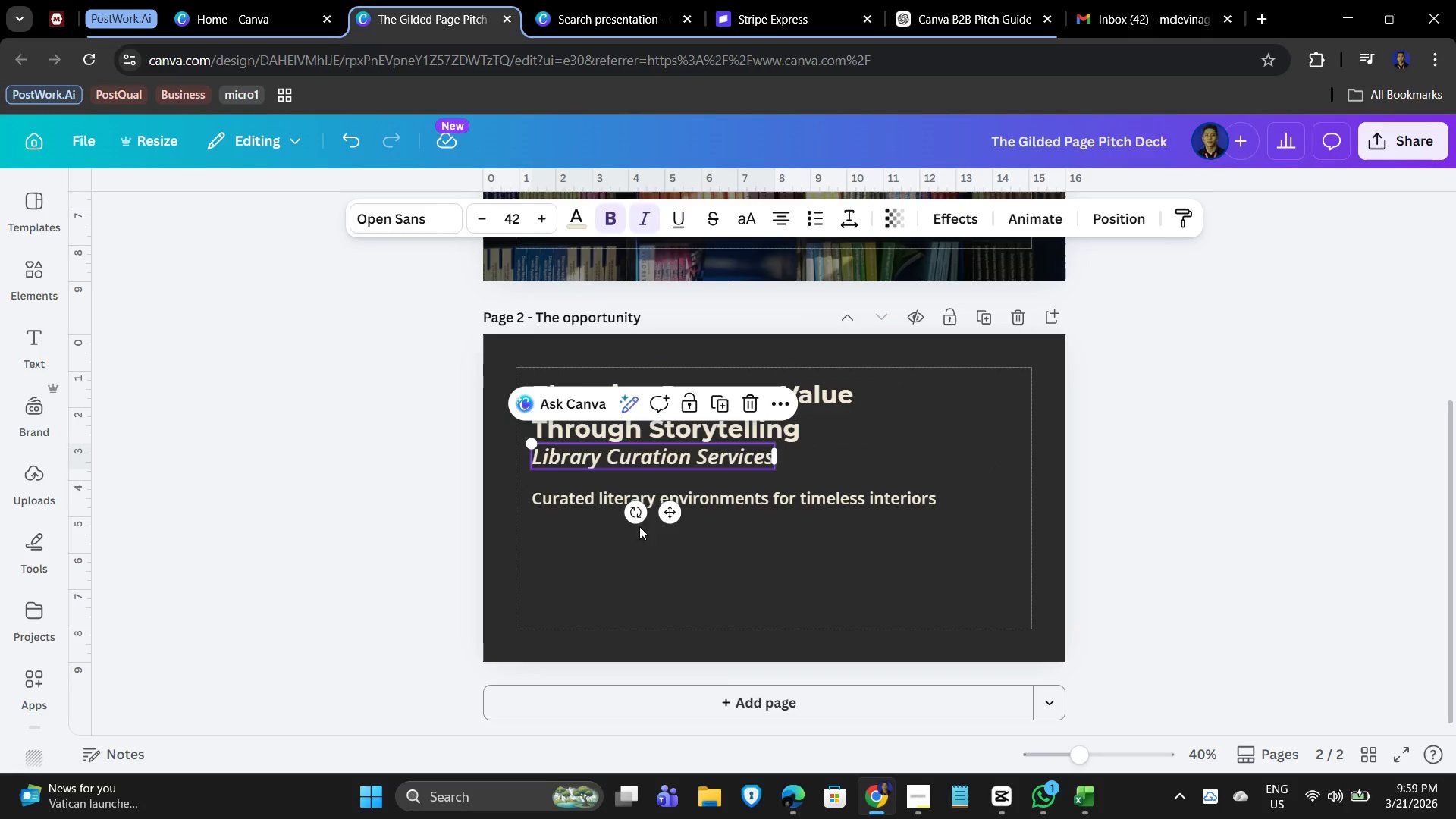 
wait(5.61)
 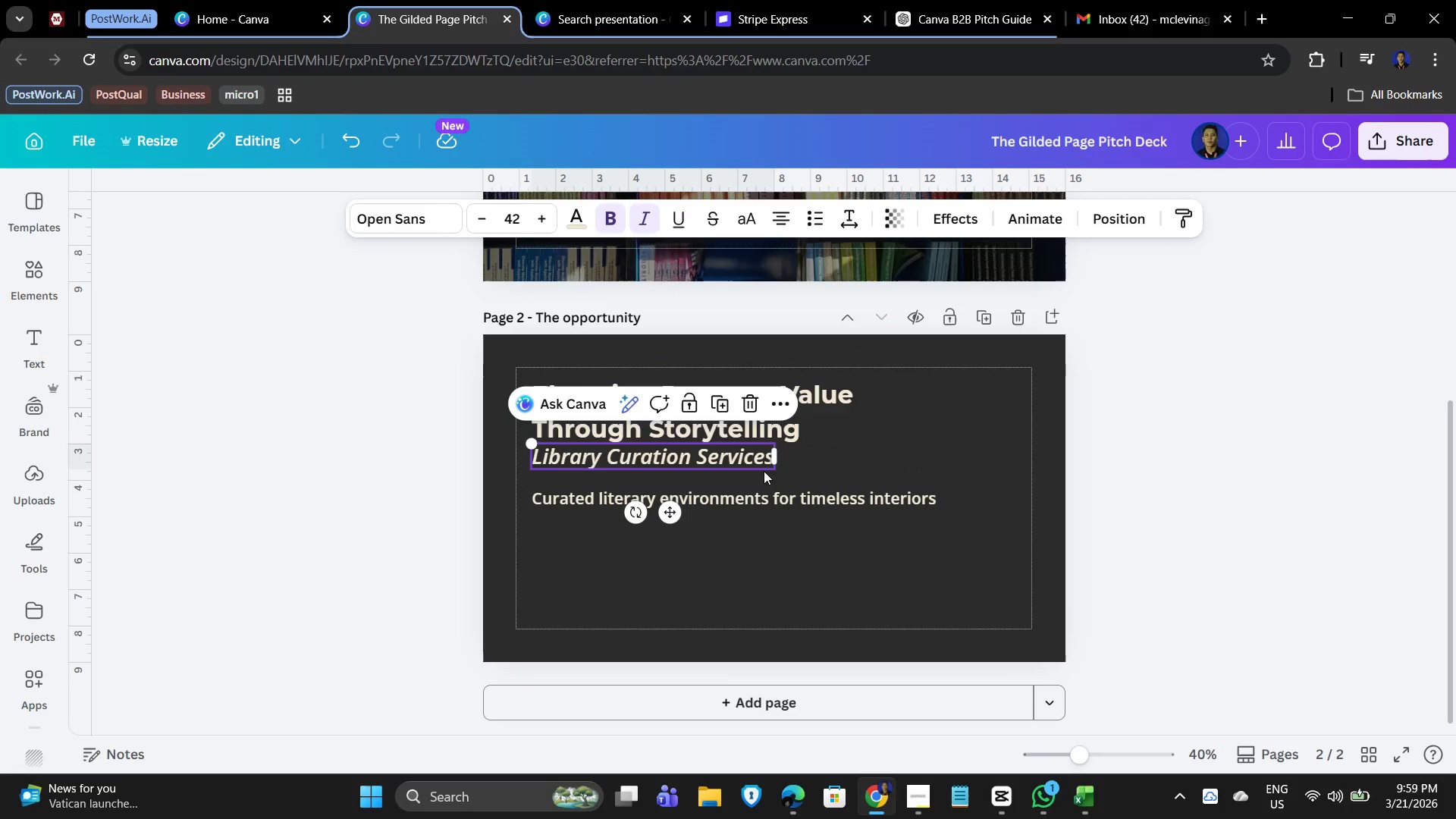 
double_click([708, 456])
 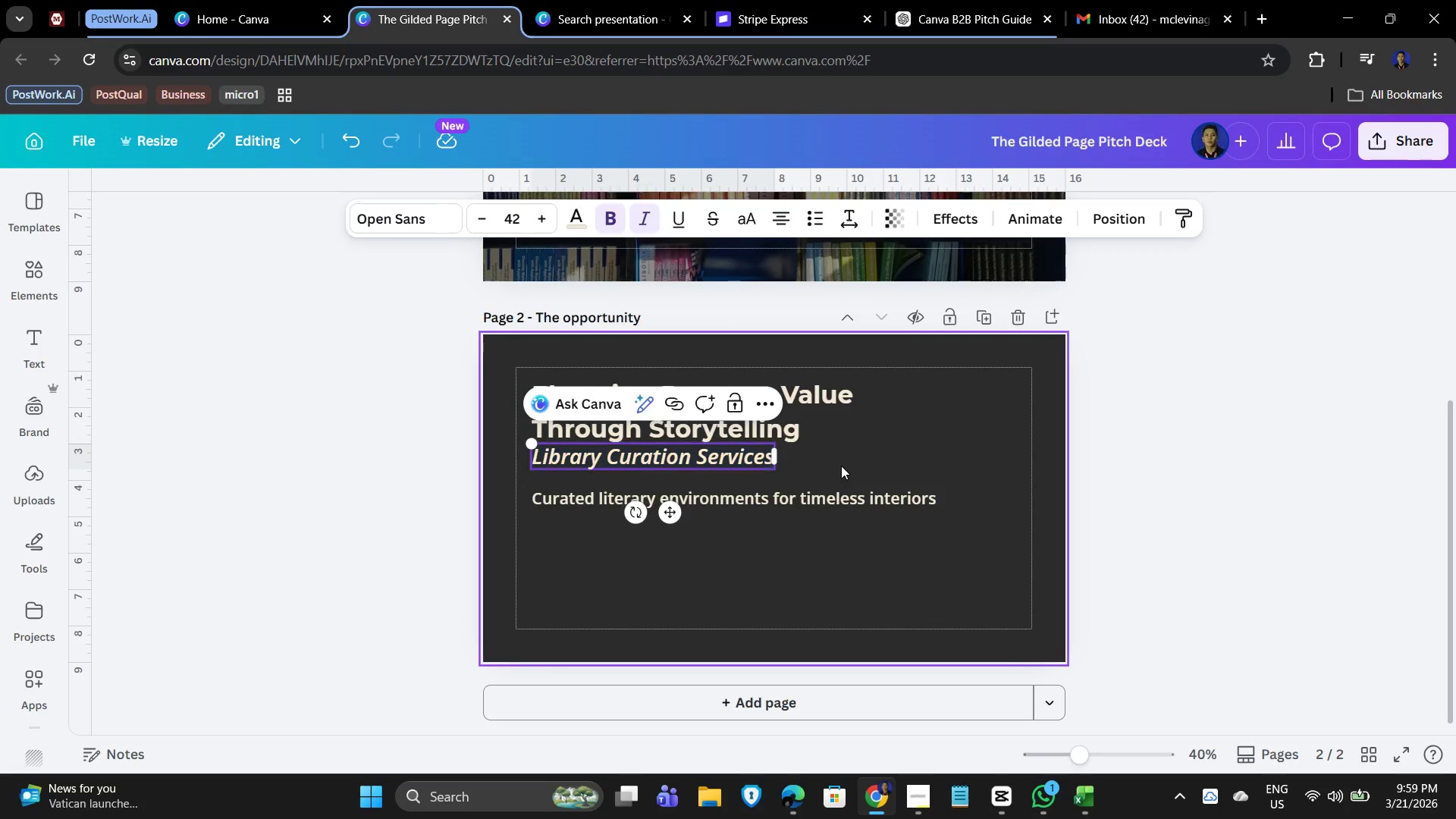 
double_click([713, 457])
 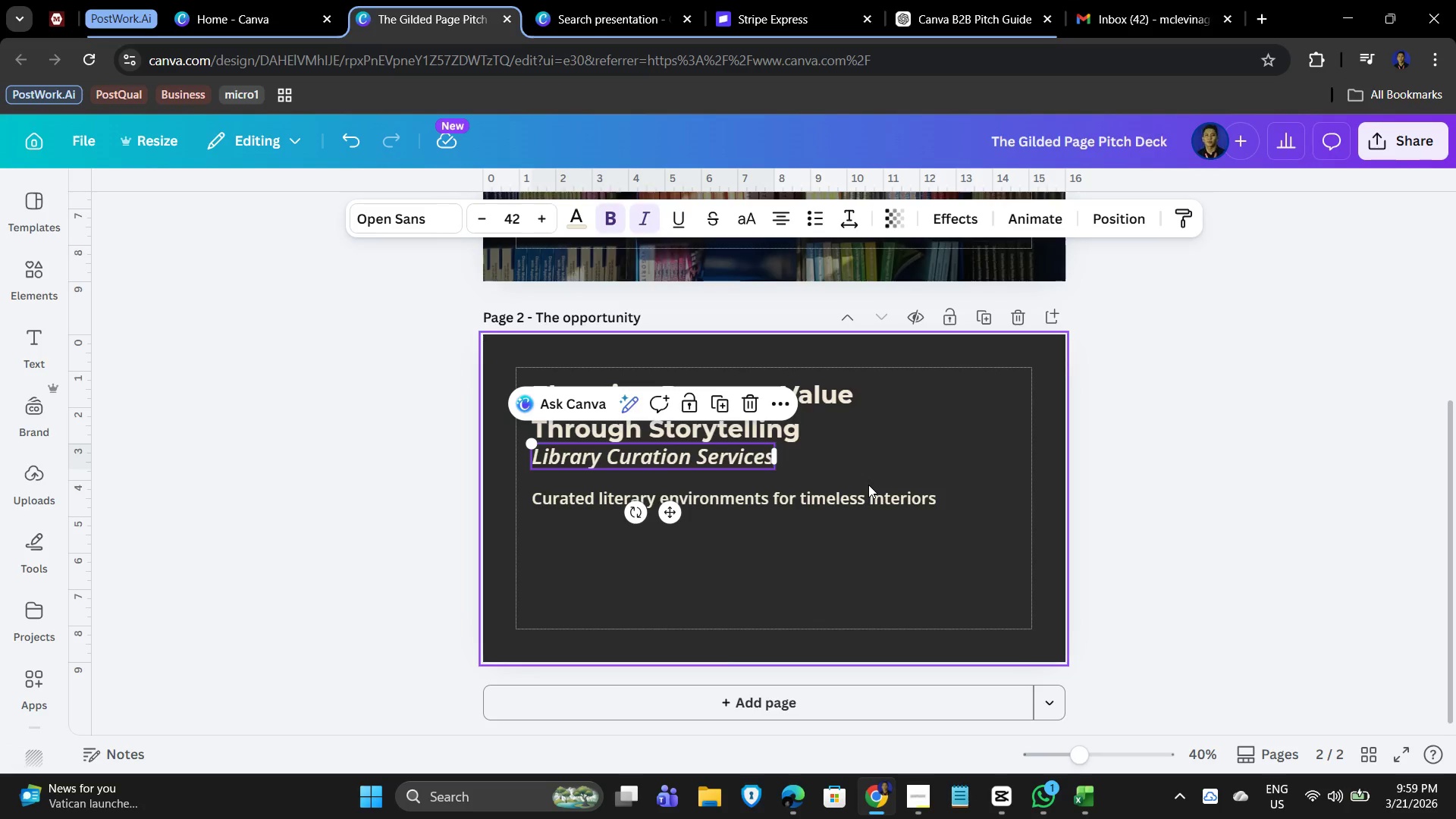 
key(Delete)
 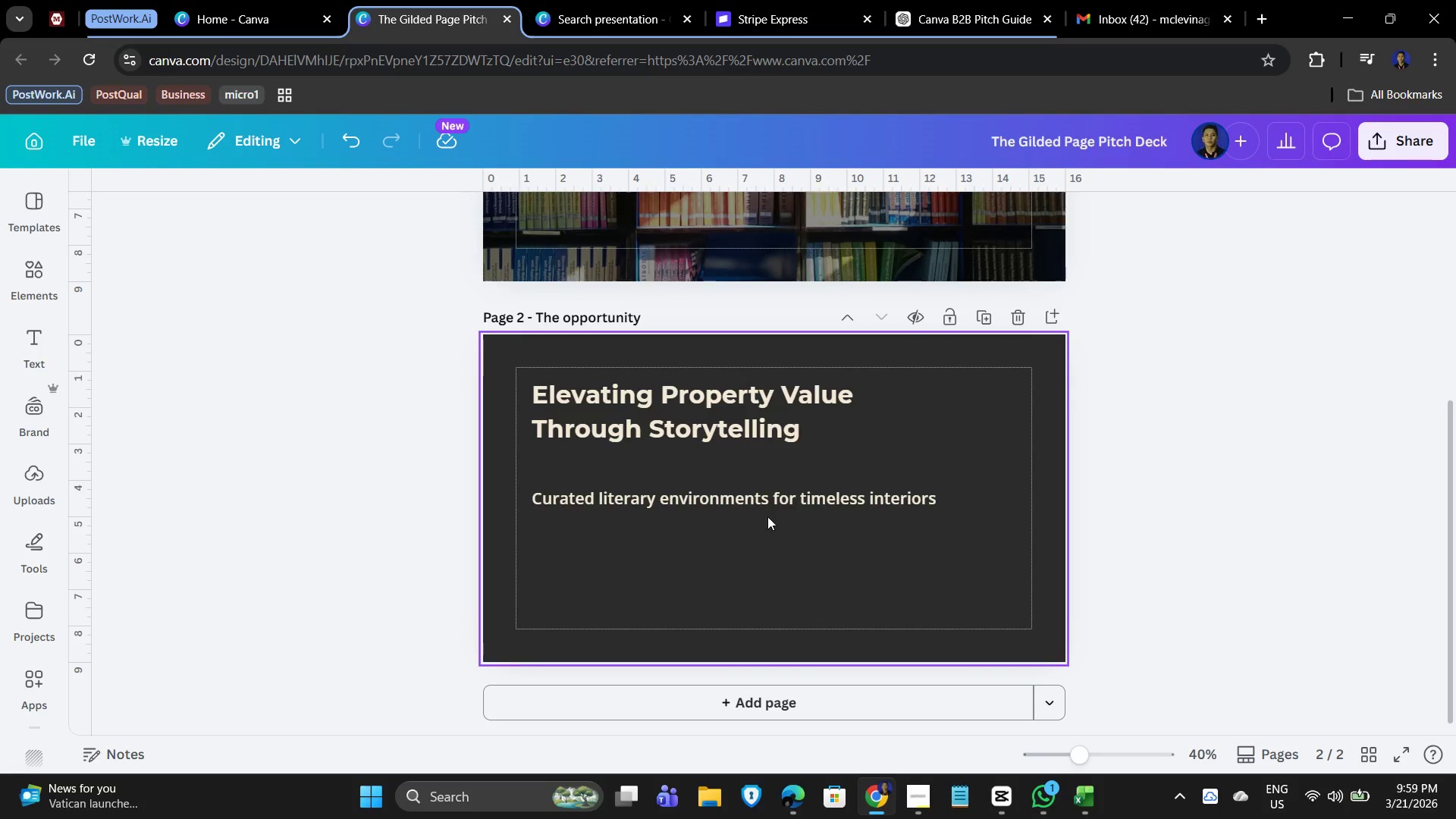 
double_click([773, 504])
 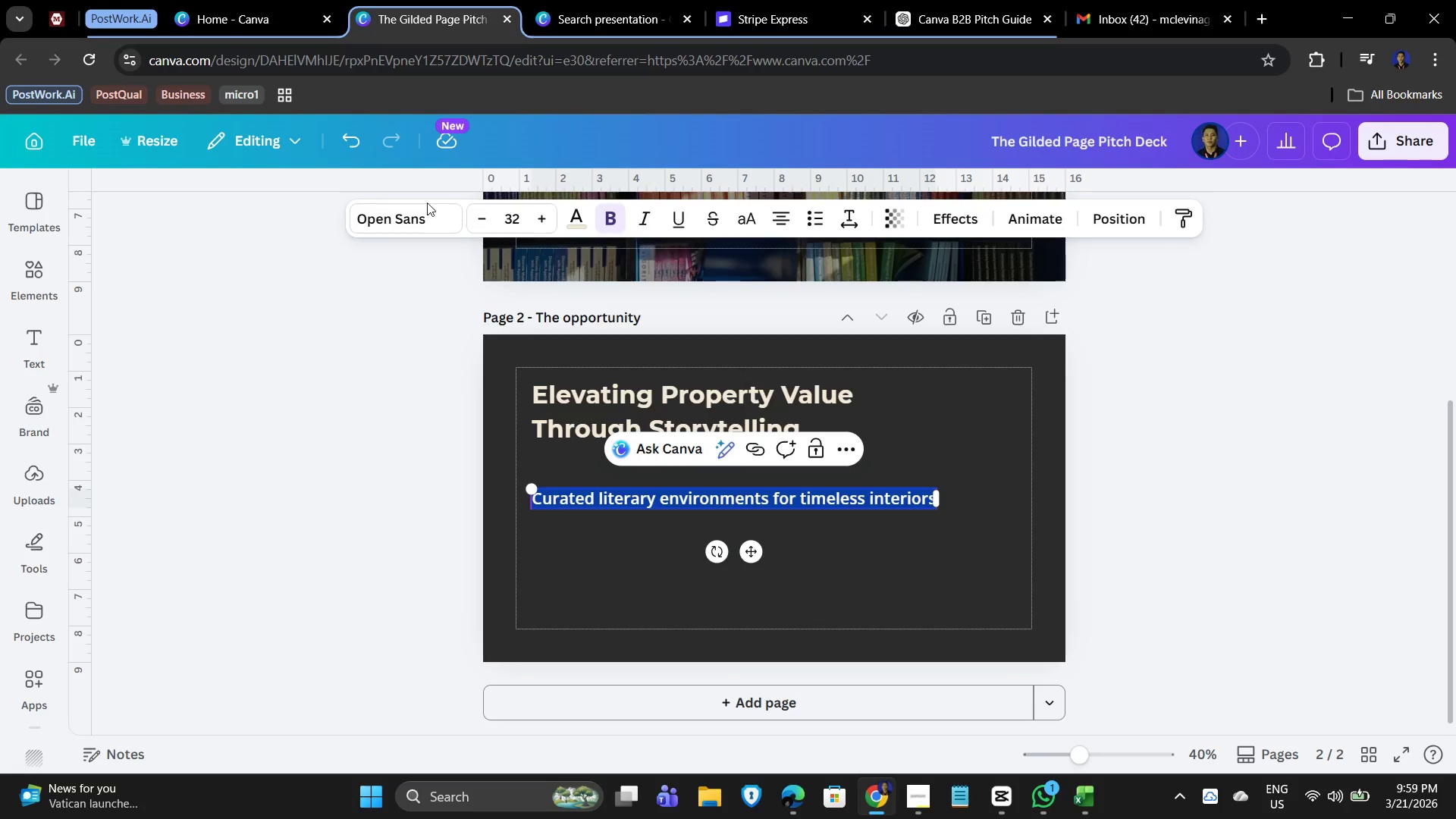 
left_click([406, 217])
 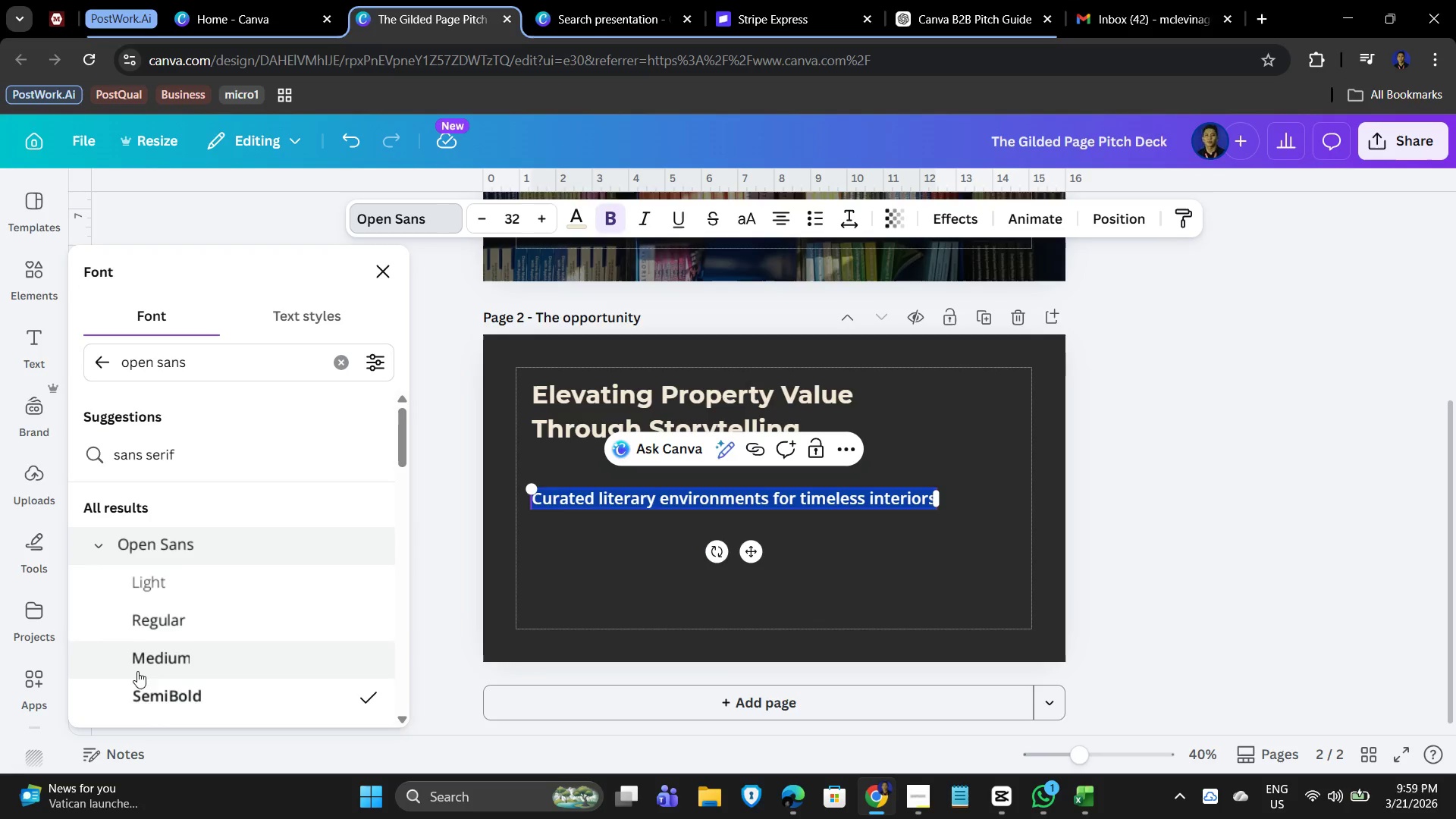 
left_click([194, 646])
 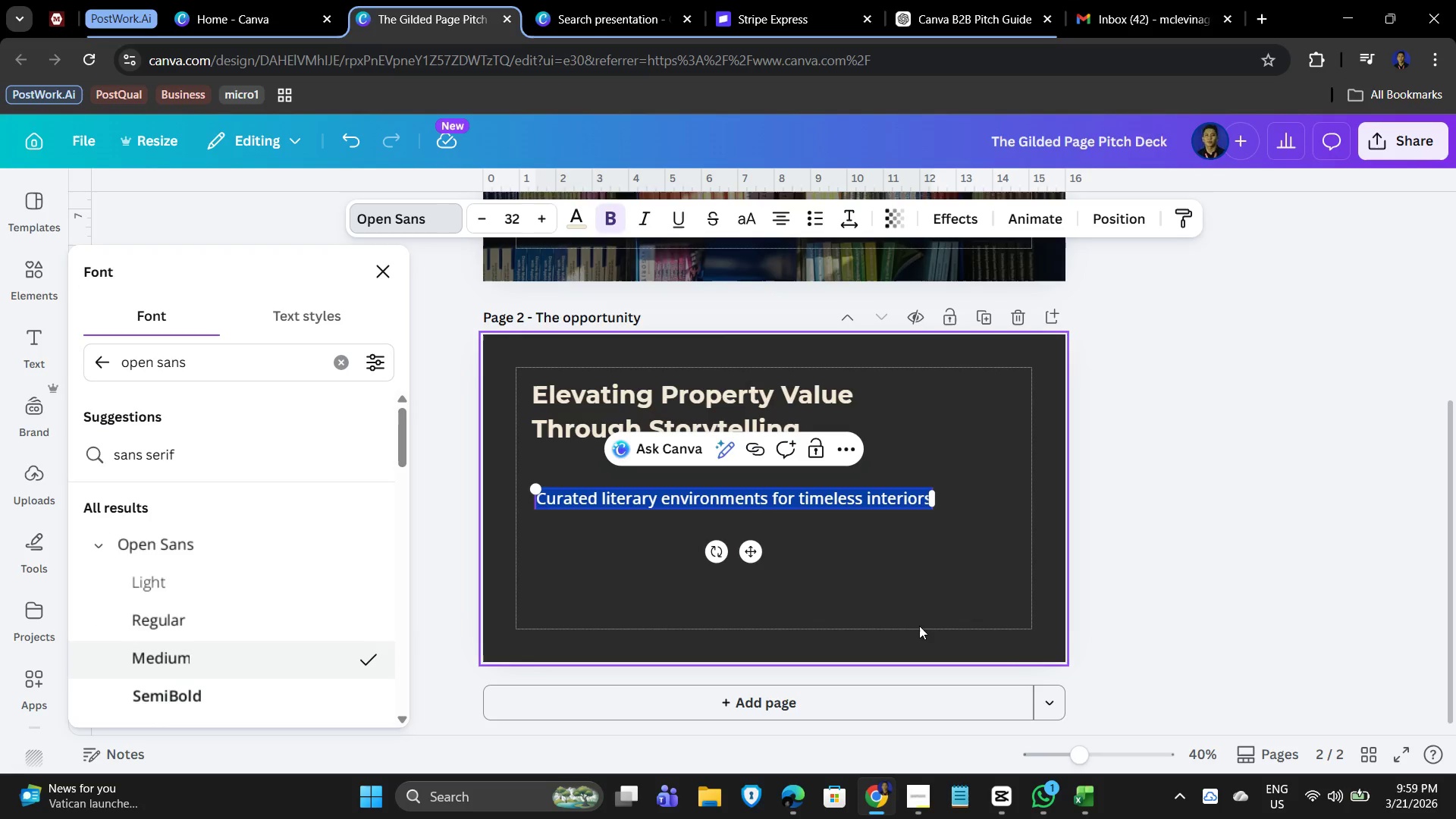 
left_click([935, 607])
 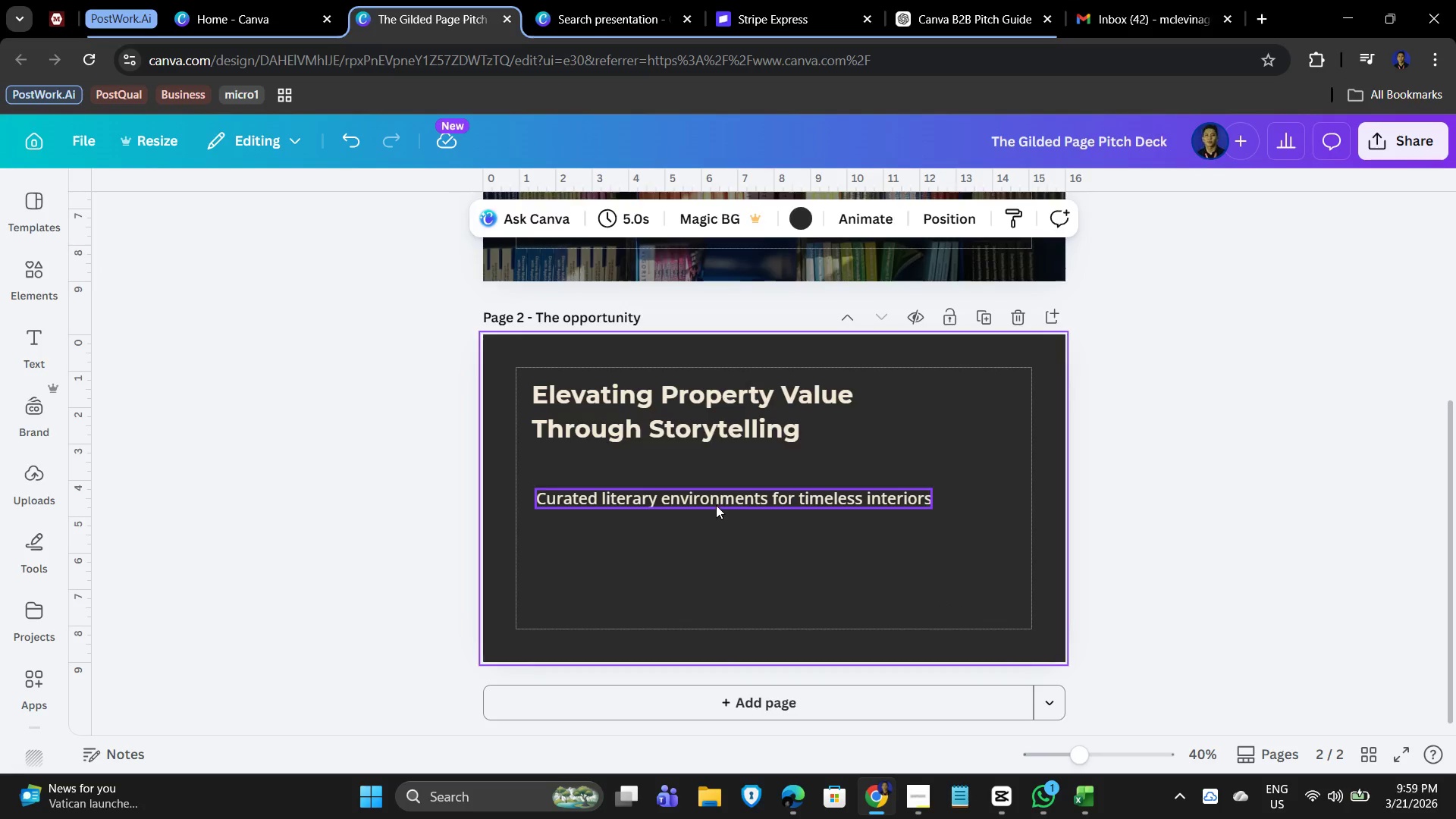 
double_click([716, 505])
 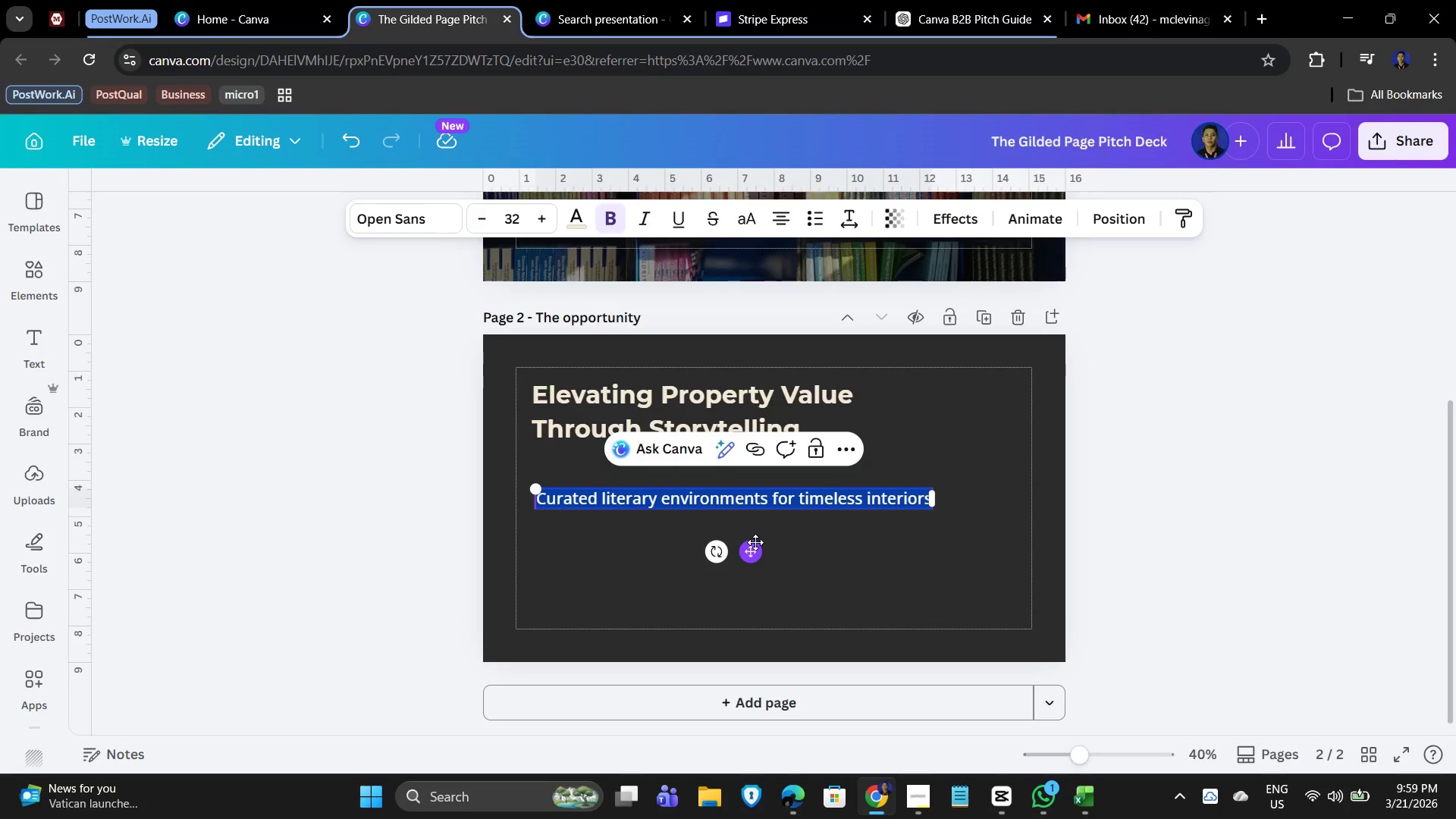 
type(Luxury spaces demand identity and narrative)
 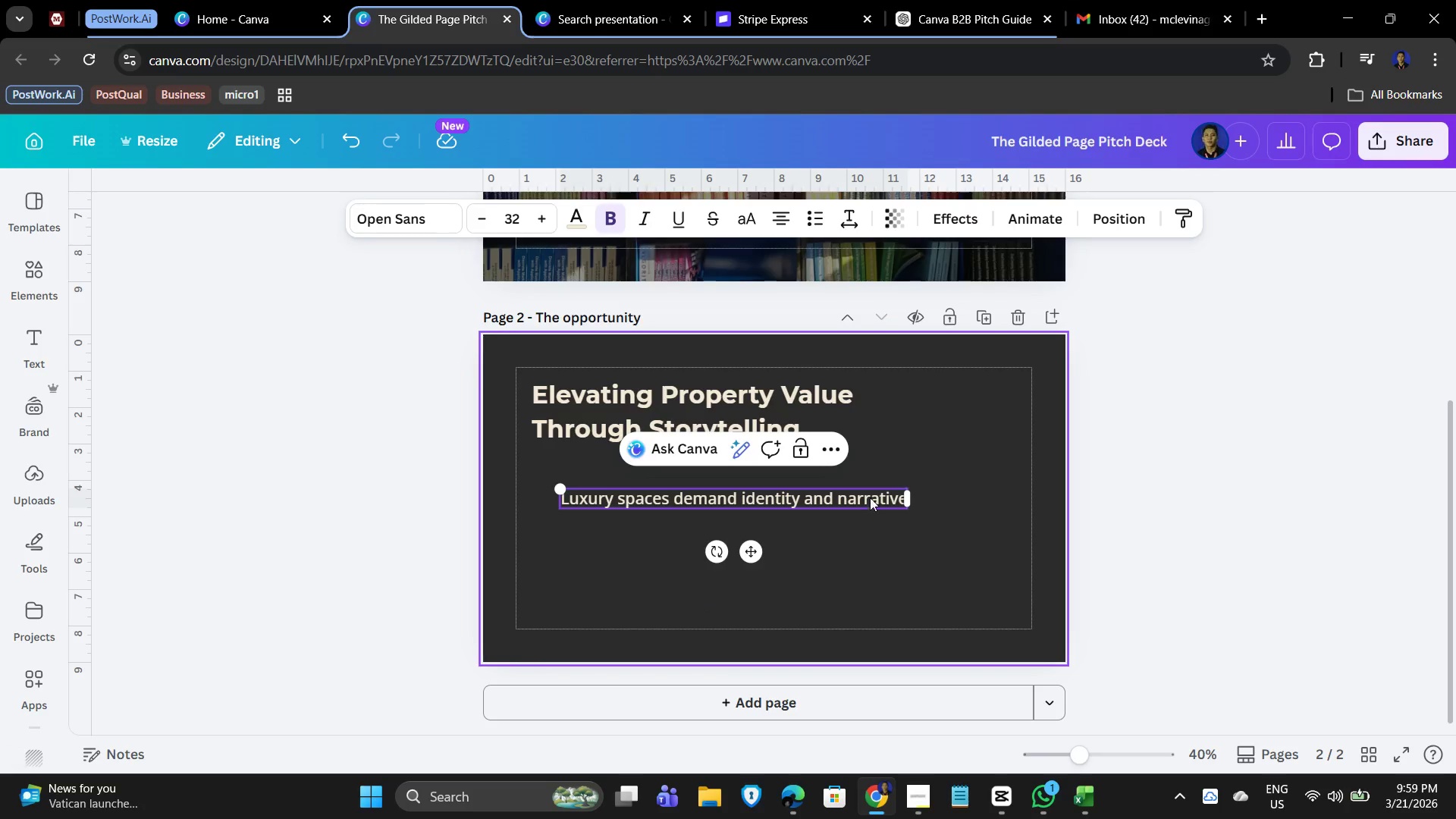 
wait(5.11)
 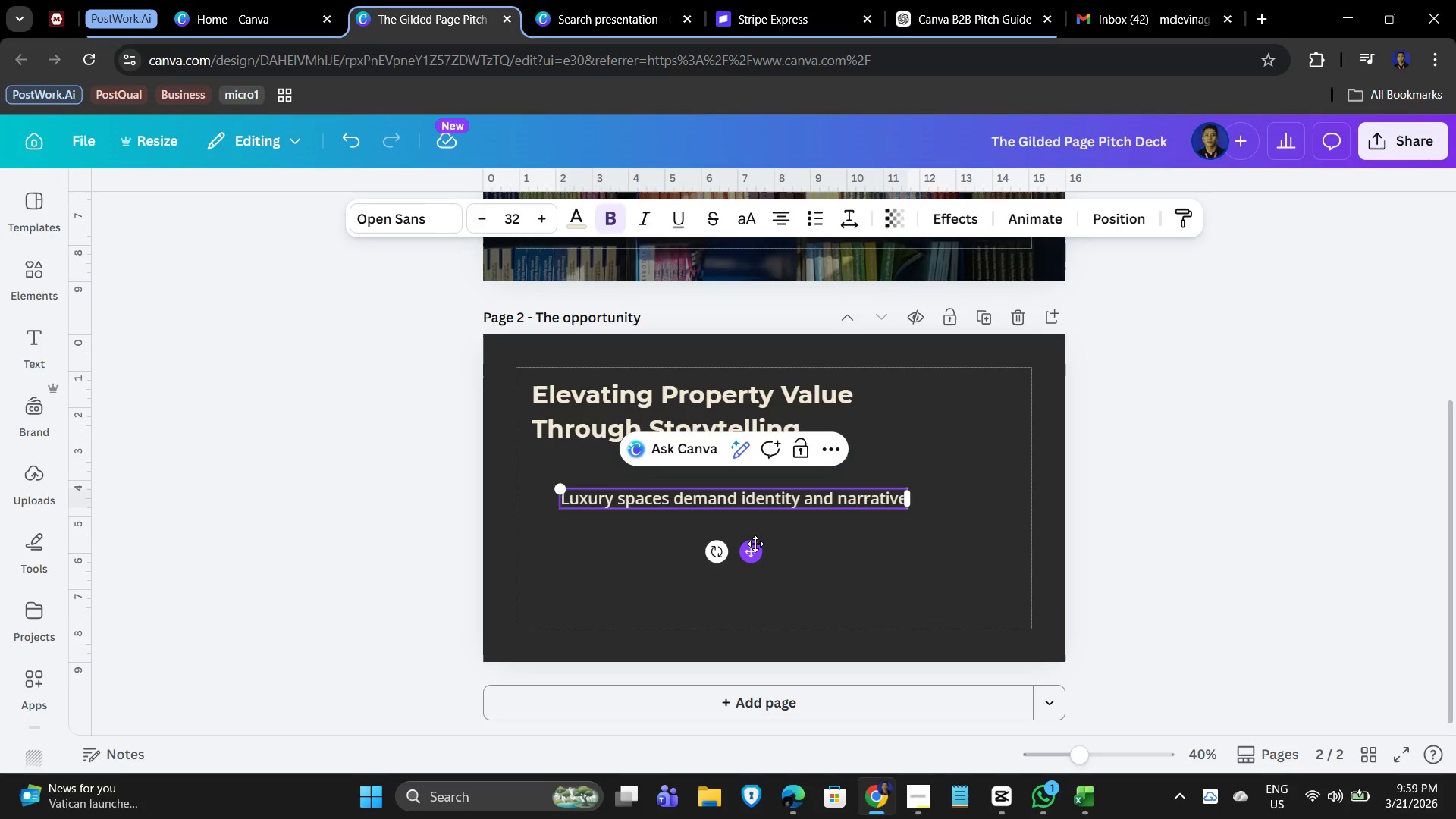 
left_click([951, 507])
 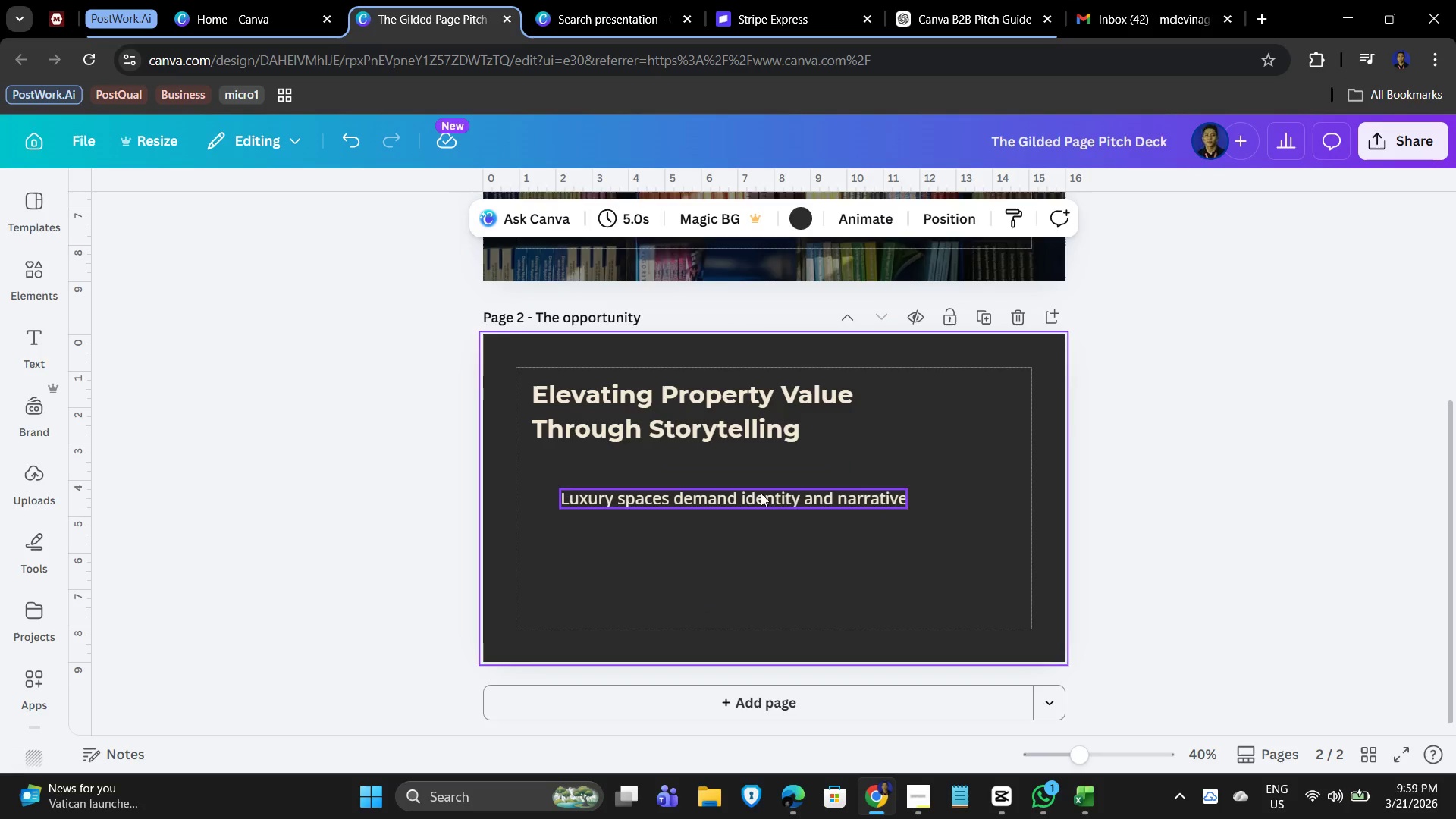 
left_click_drag(start_coordinate=[739, 491], to_coordinate=[721, 468])
 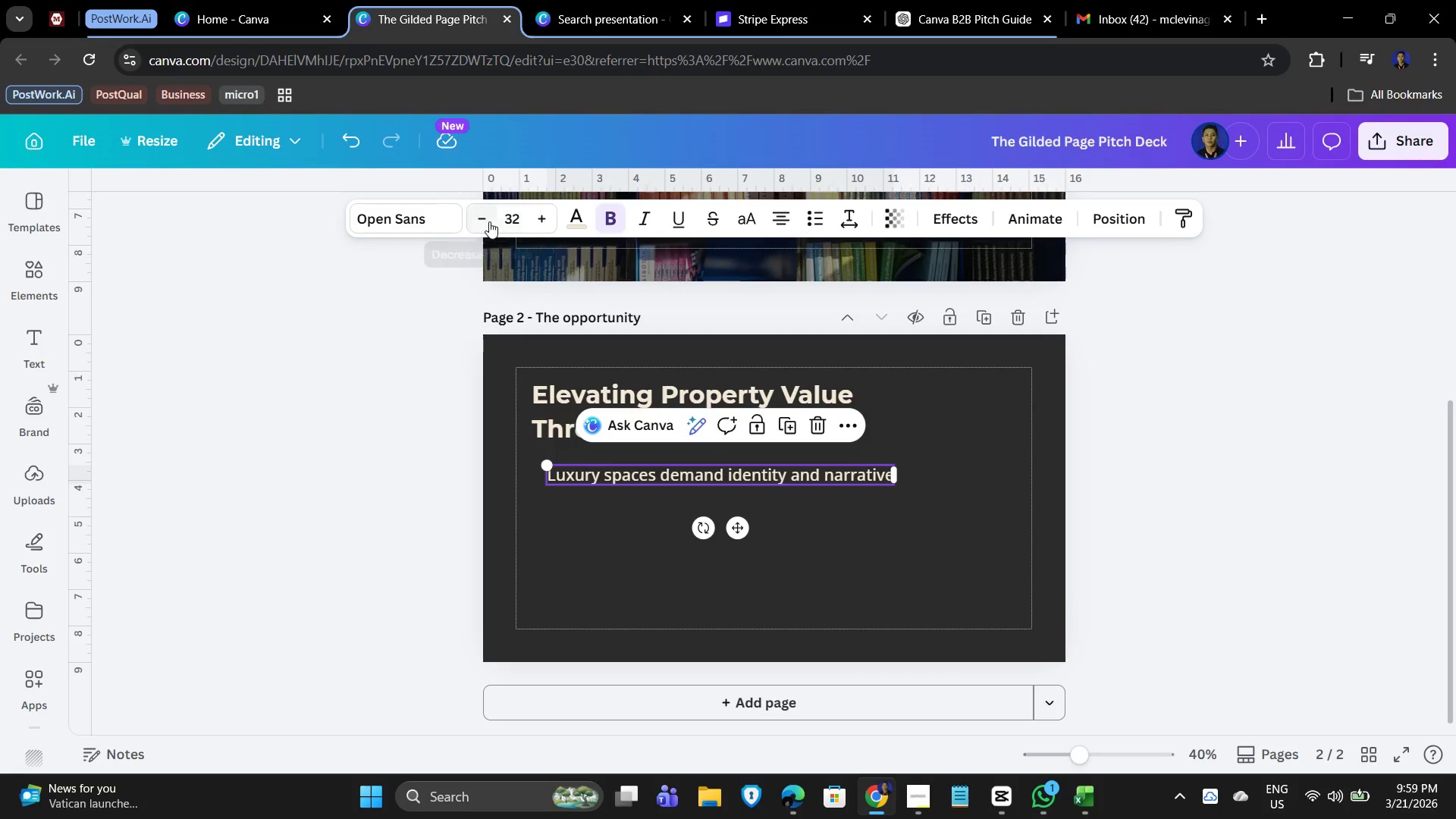 
double_click([479, 219])
 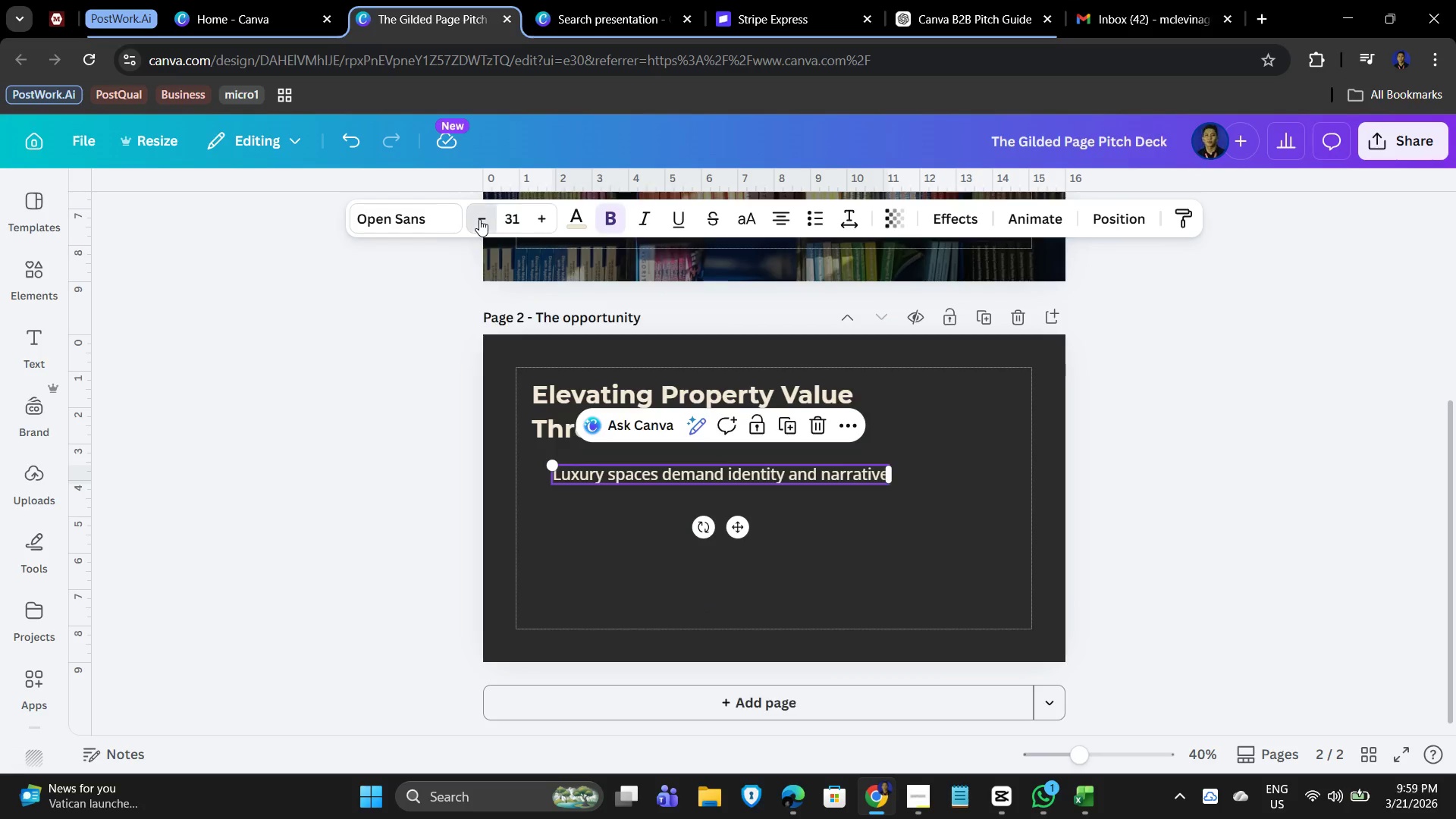 
triple_click([479, 219])
 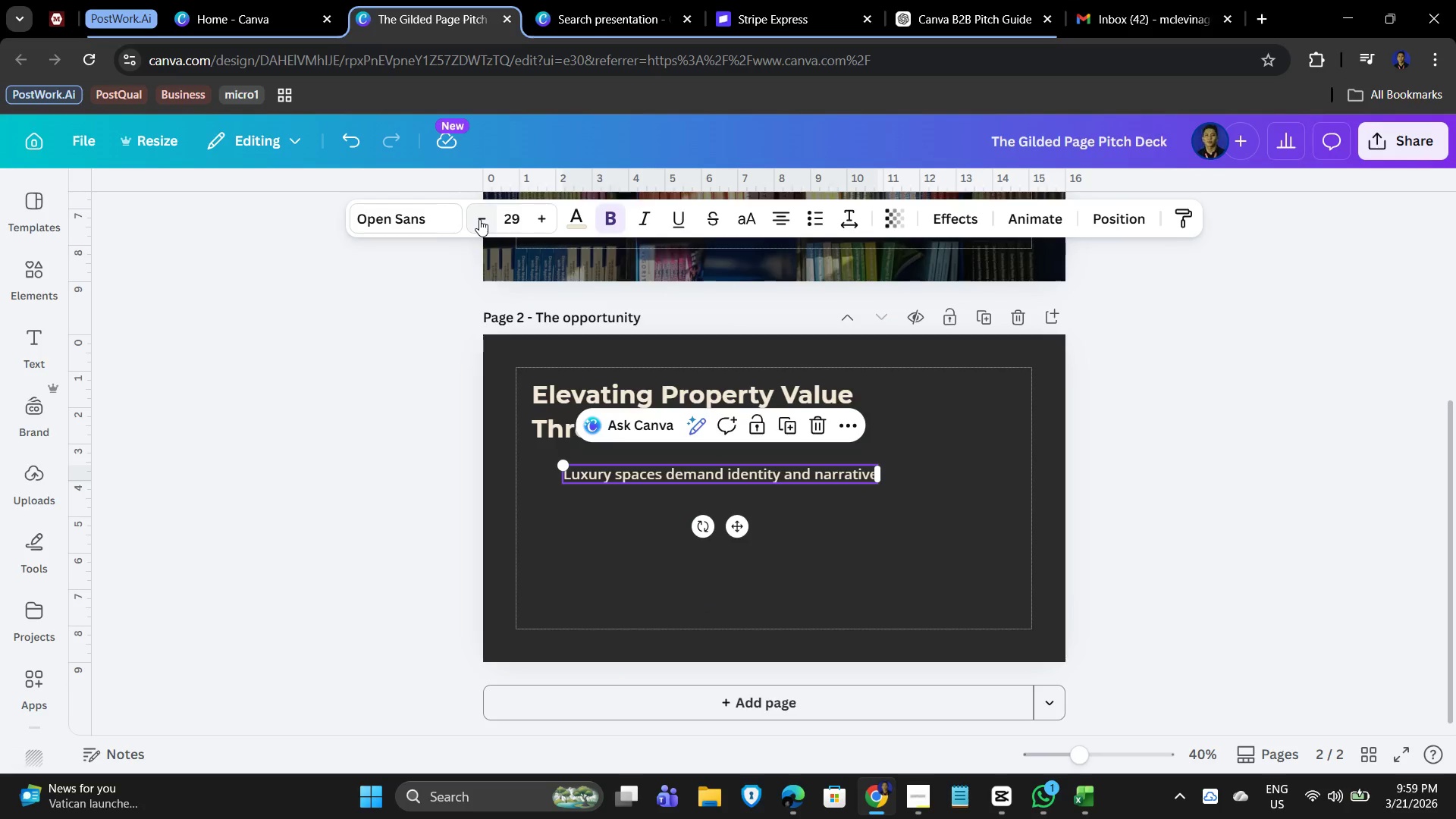 
left_click([479, 219])
 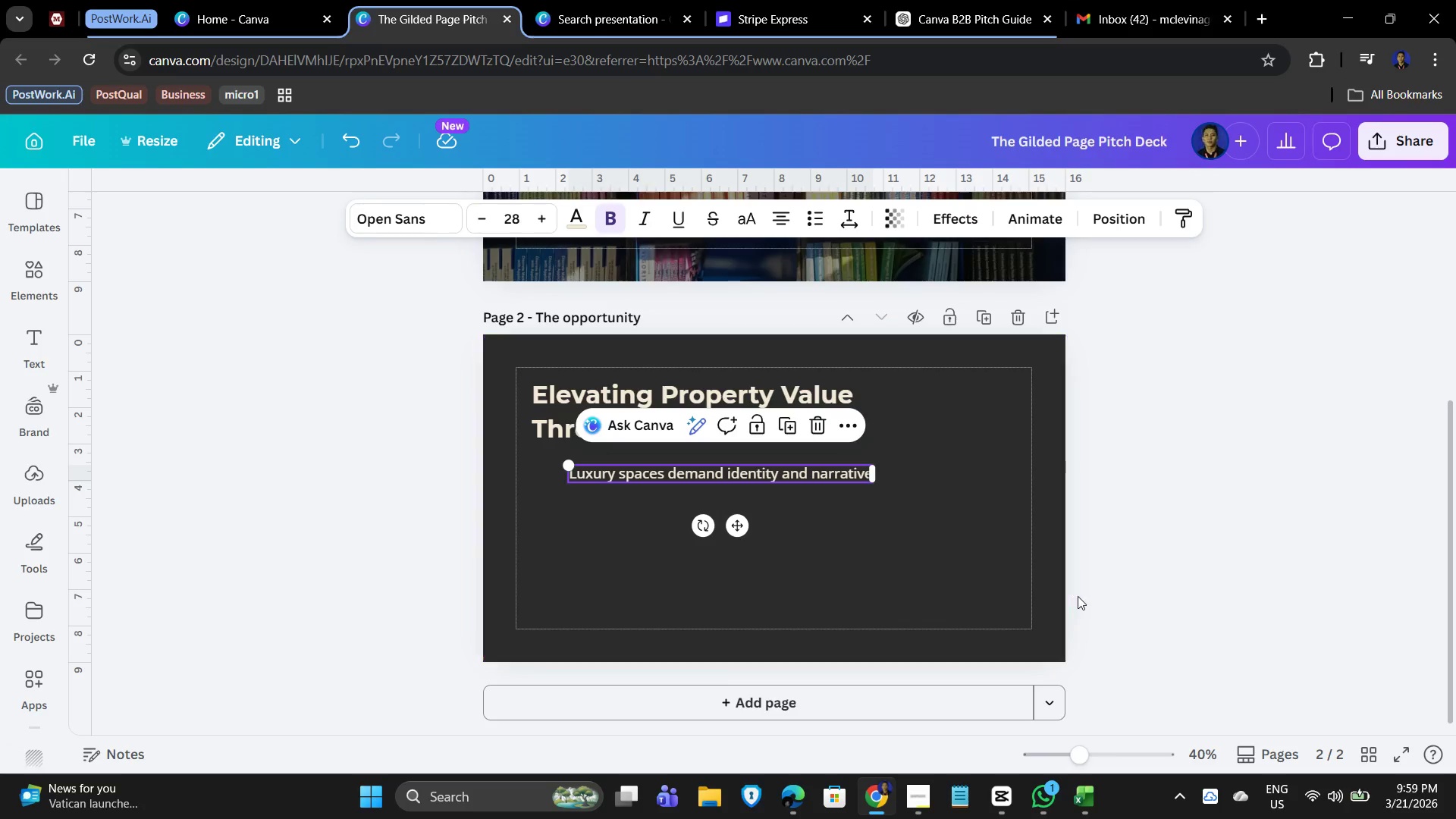 
left_click([921, 517])
 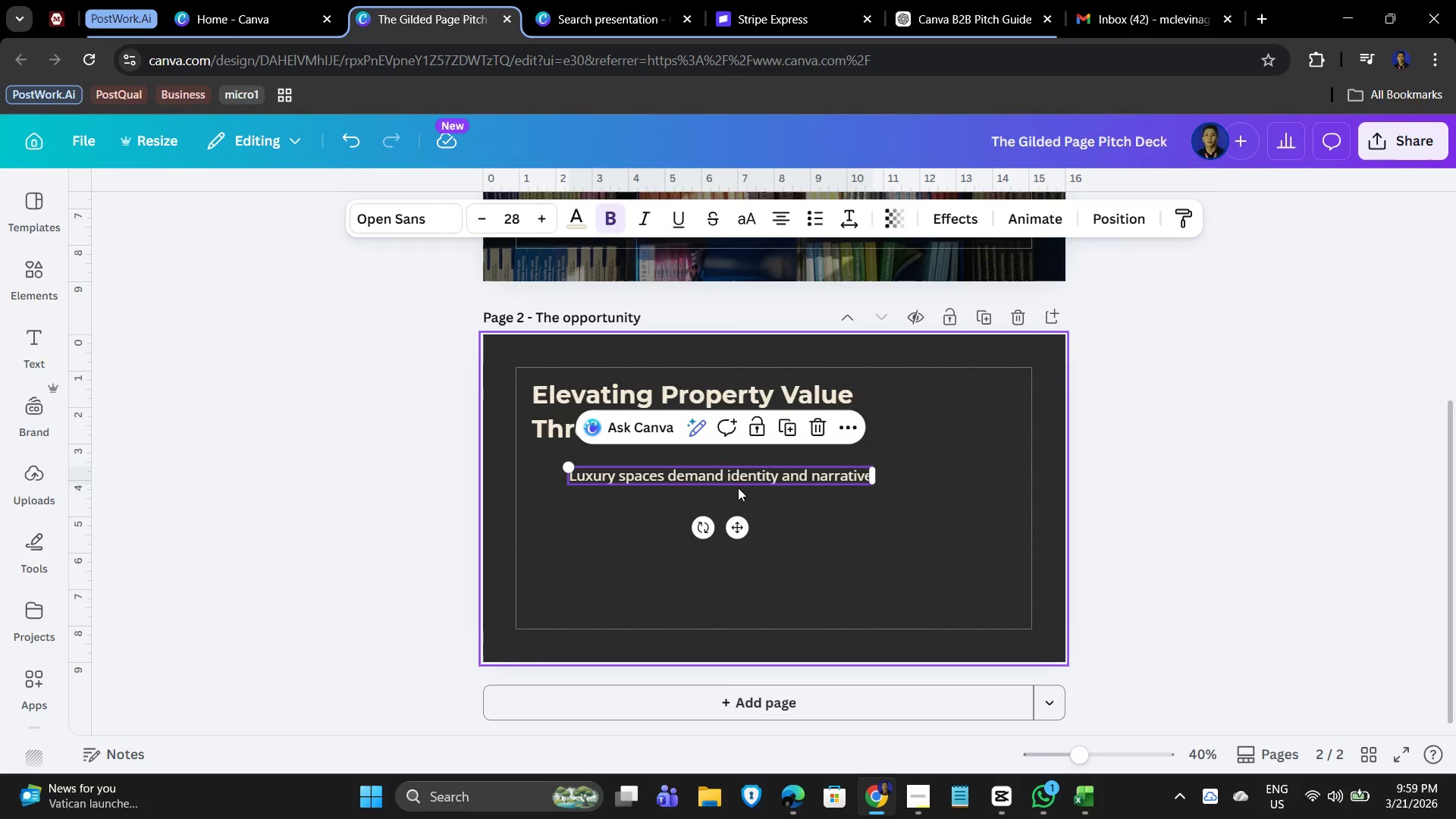 
left_click([792, 431])
 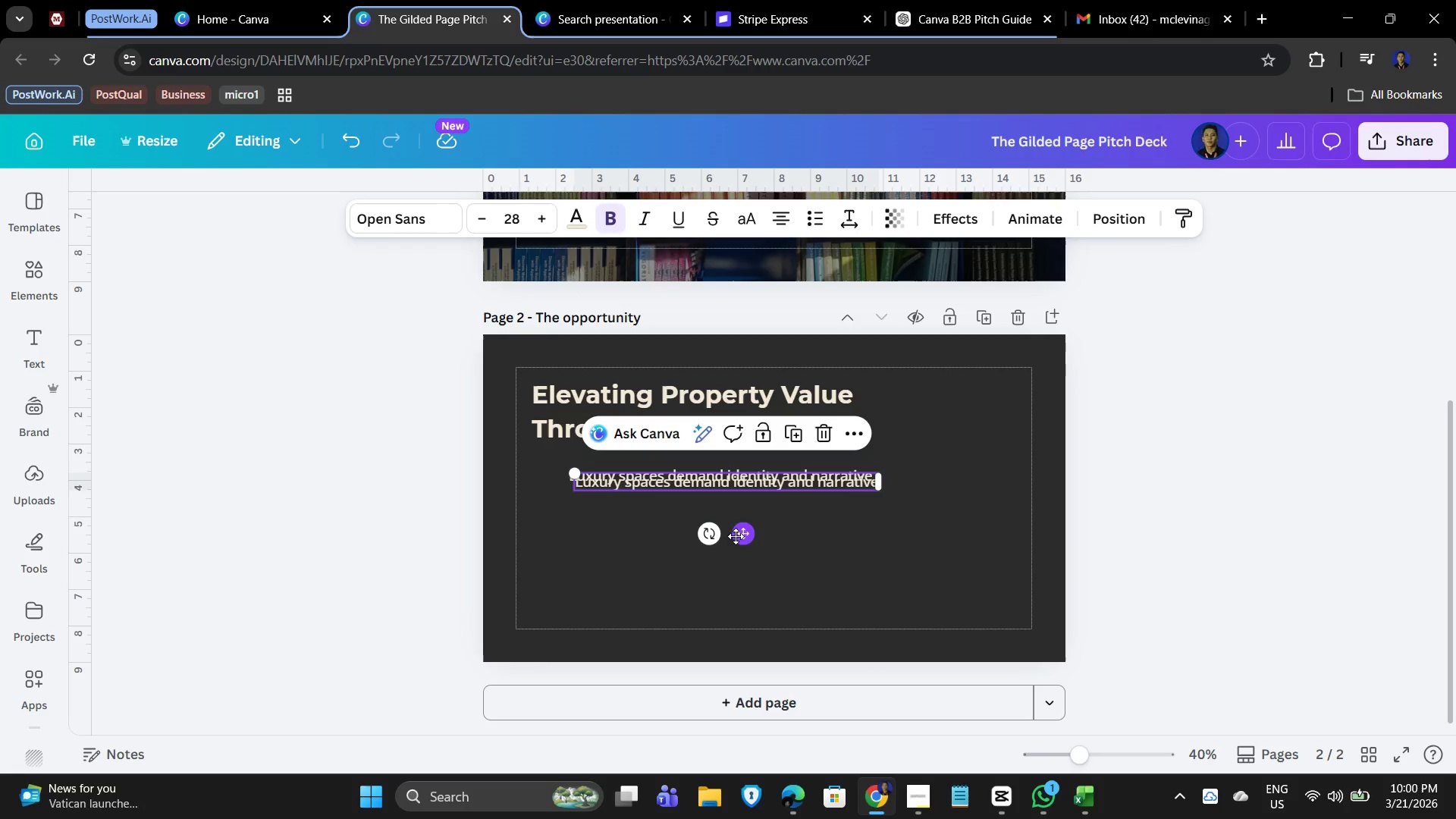 
left_click_drag(start_coordinate=[747, 535], to_coordinate=[739, 551])
 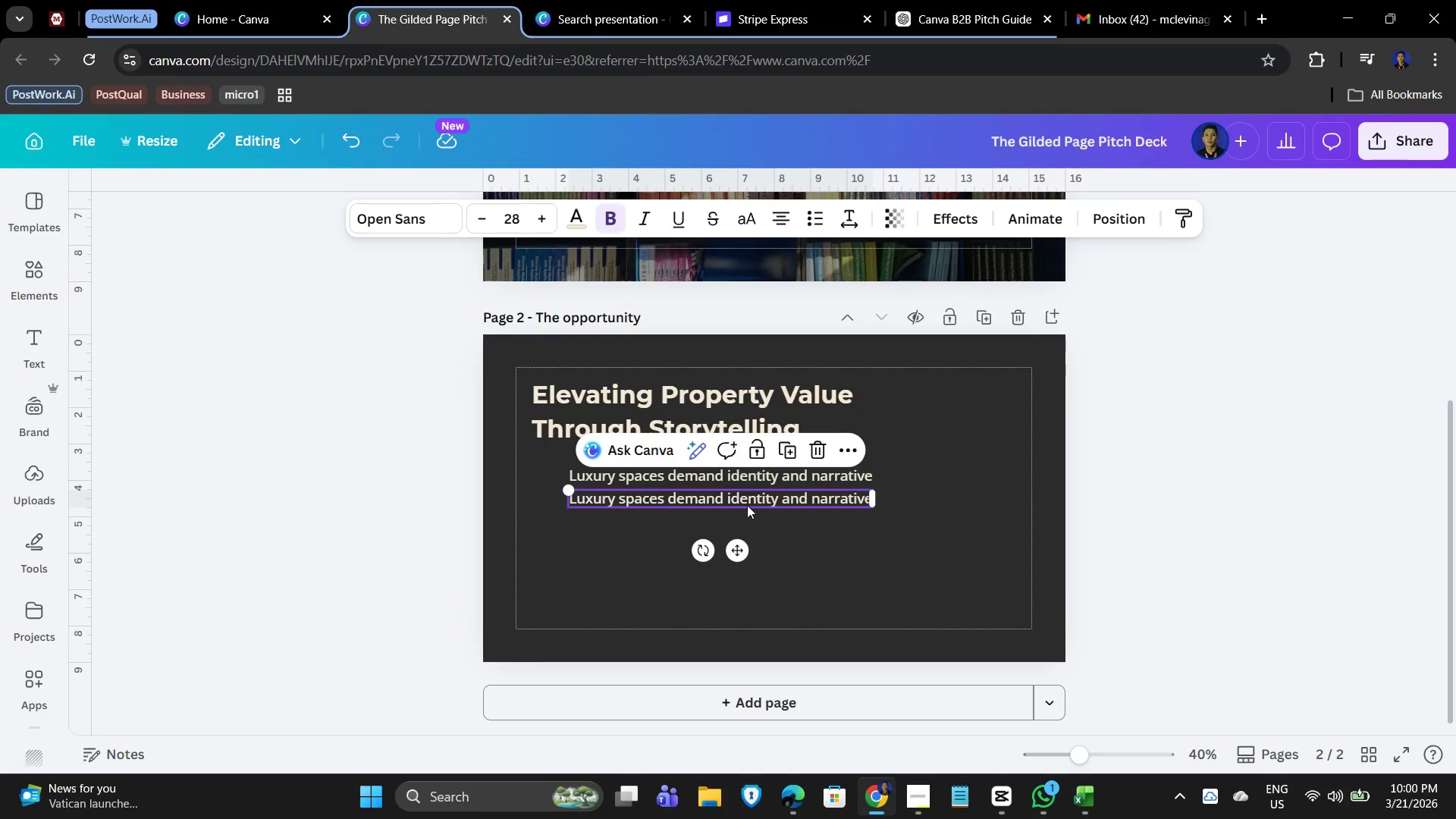 
double_click([747, 505])
 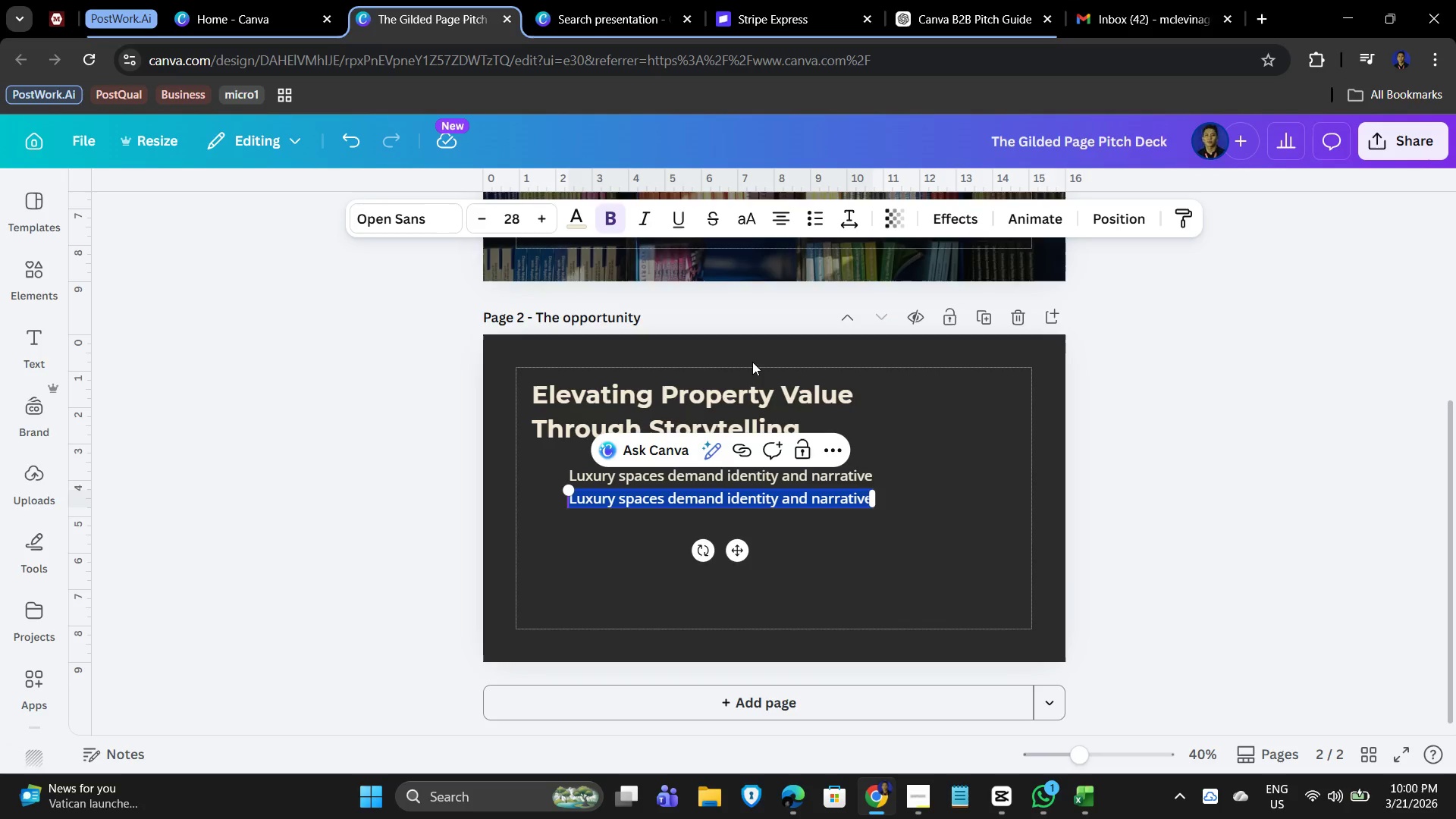 
left_click([695, 476])
 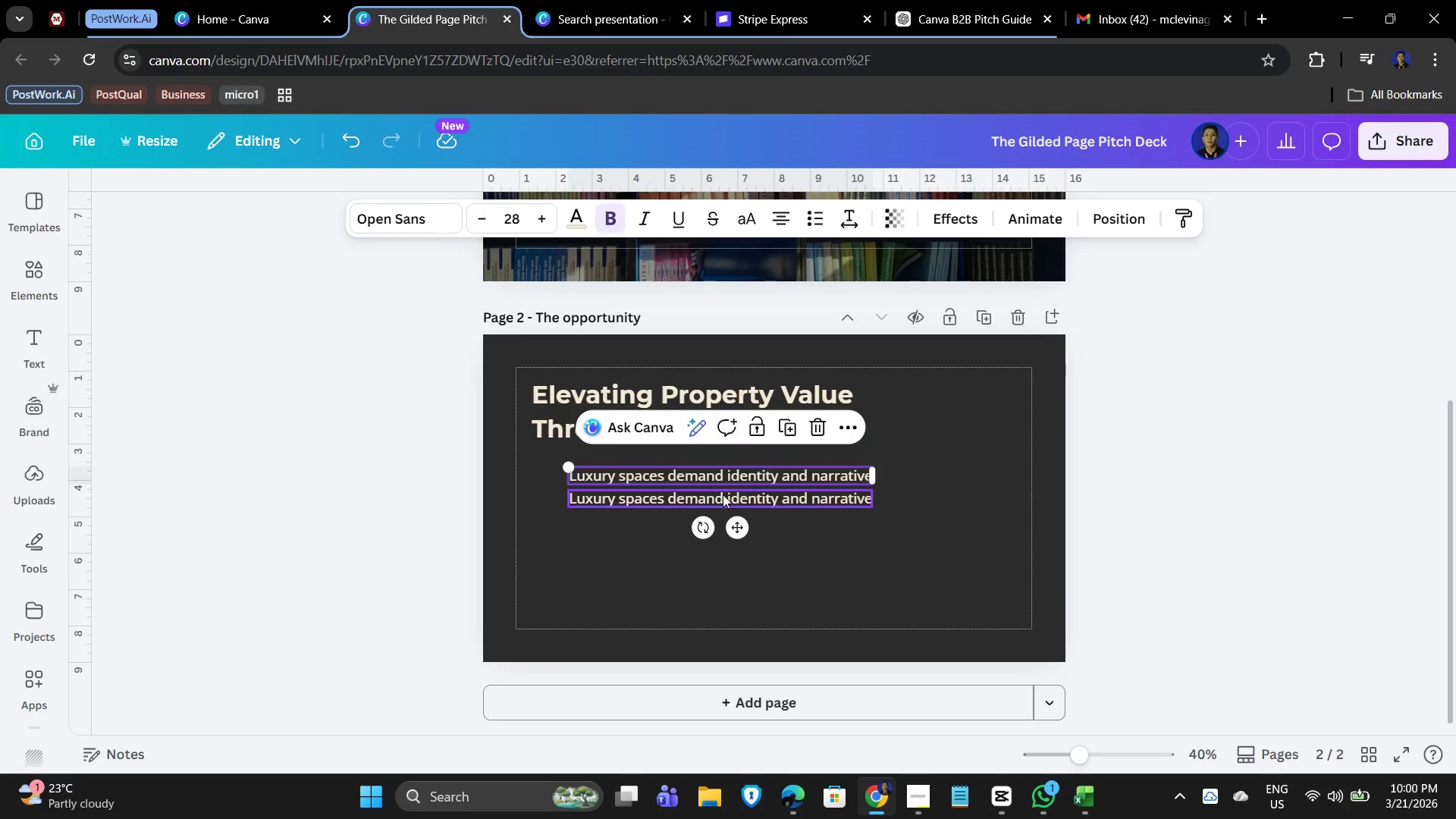 
hold_key(key=CapsLock, duration=1.23)
 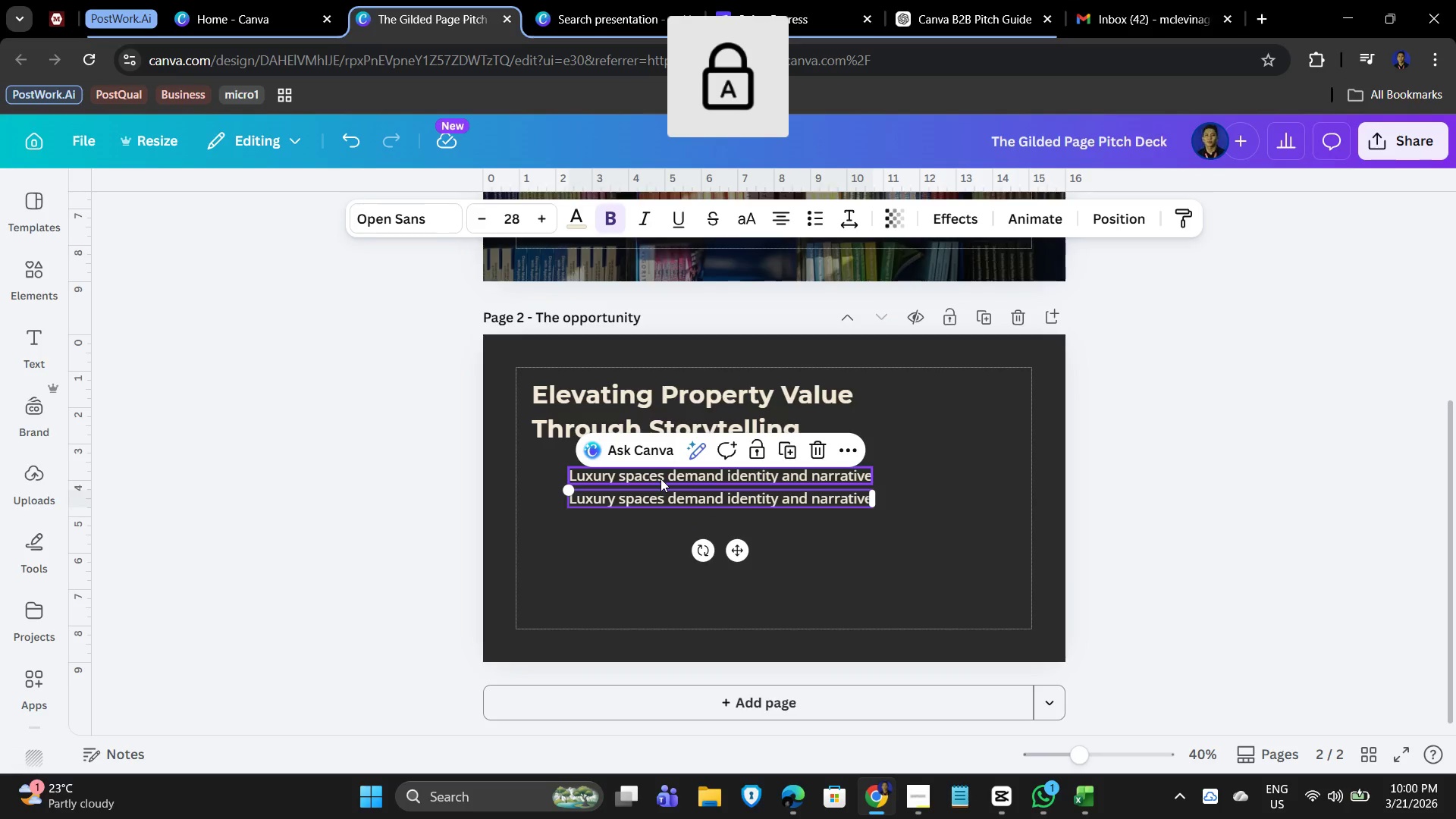 
left_click([721, 499])
 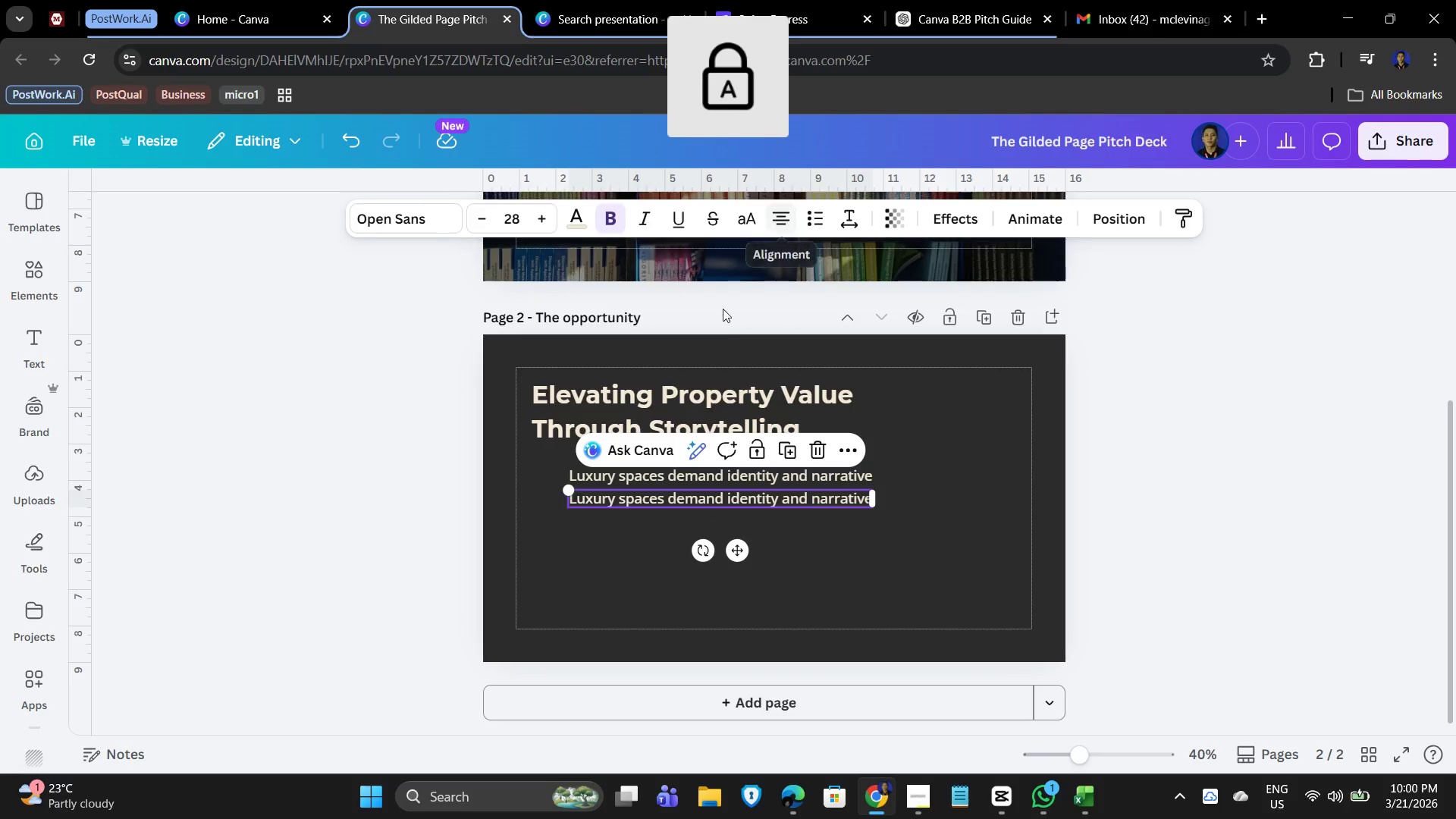 
hold_key(key=CapsLock, duration=1.3)
 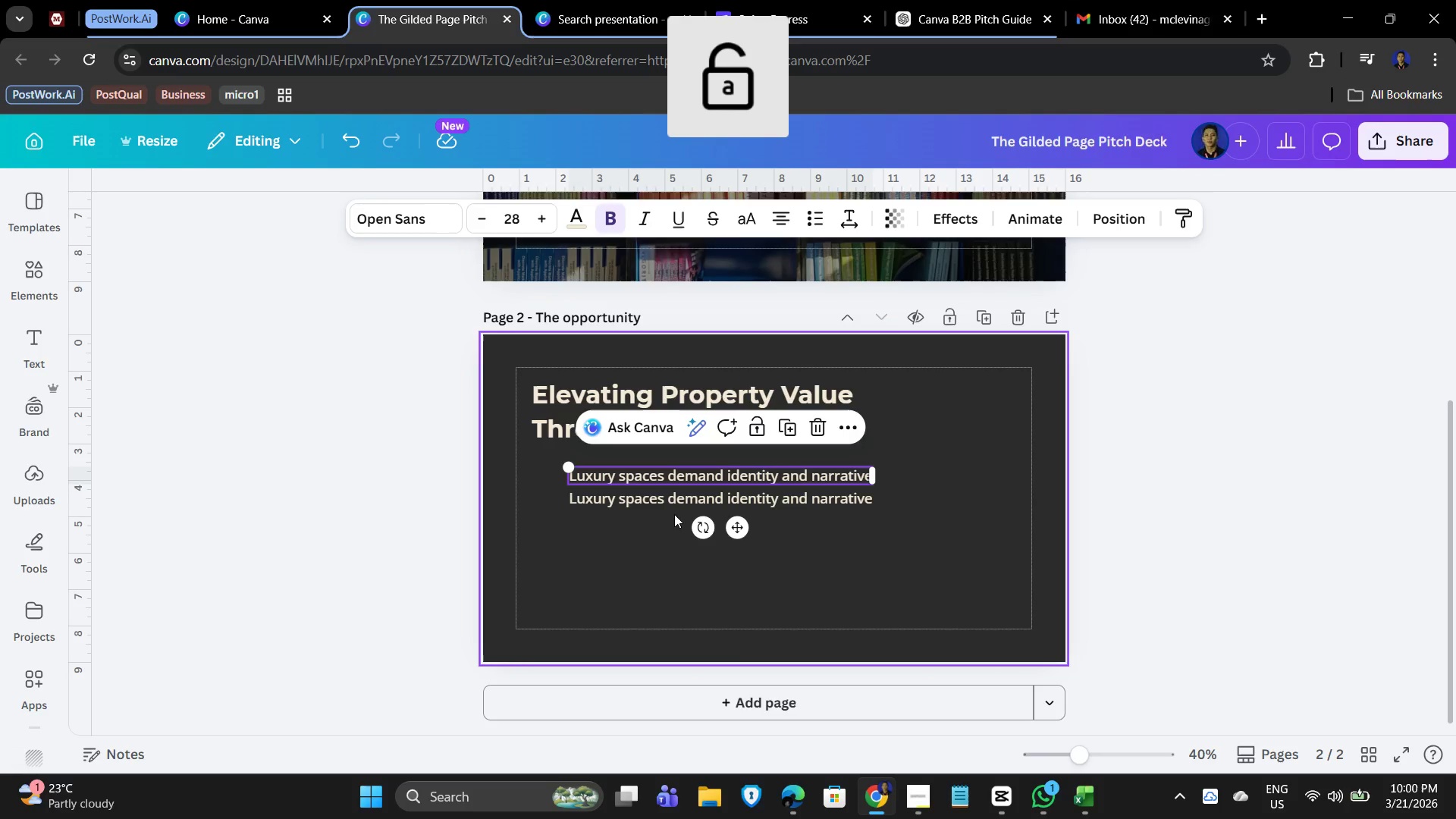 
left_click([661, 479])
 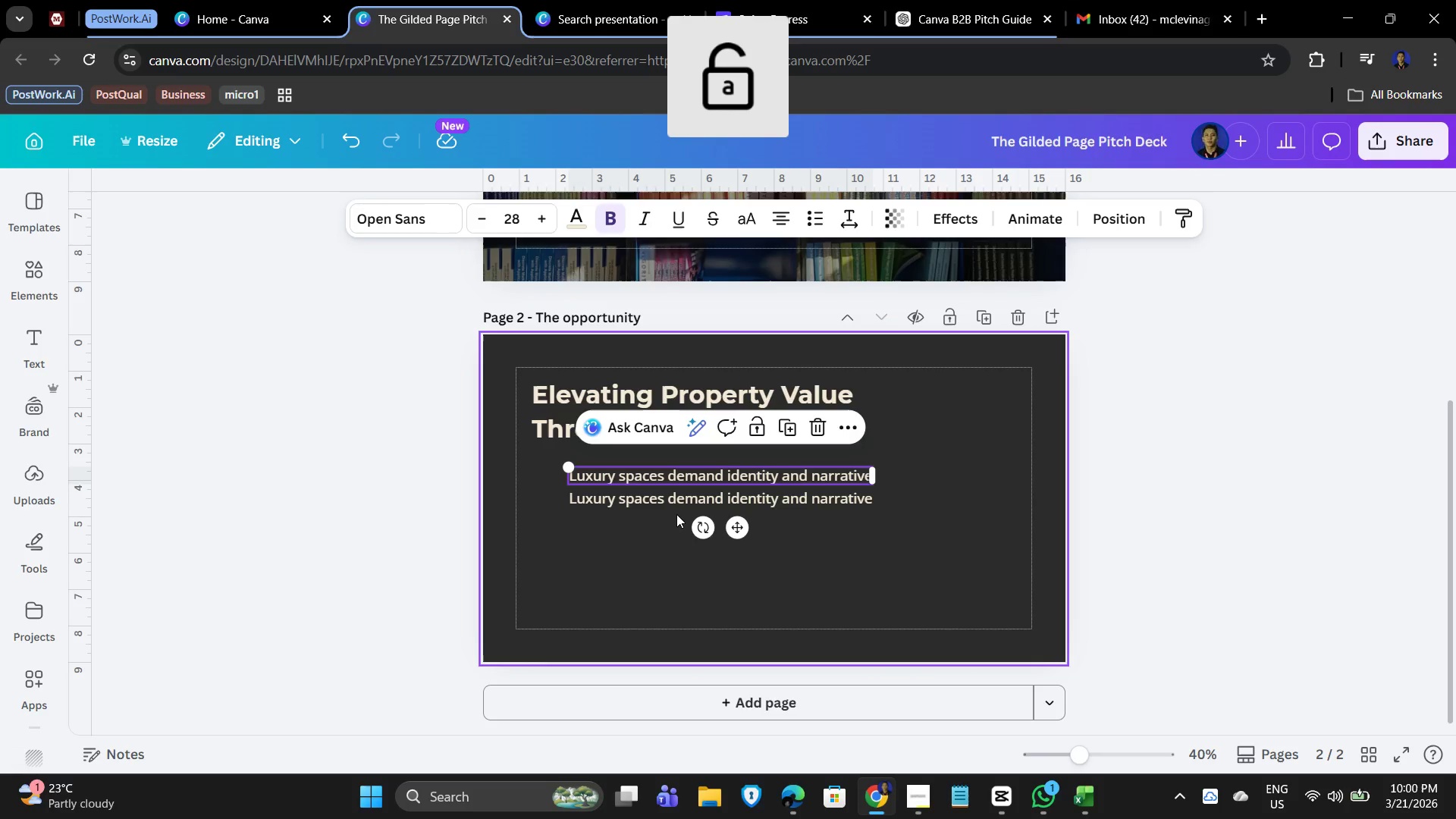 
hold_key(key=ShiftLeft, duration=1.31)
left_click([671, 492])
 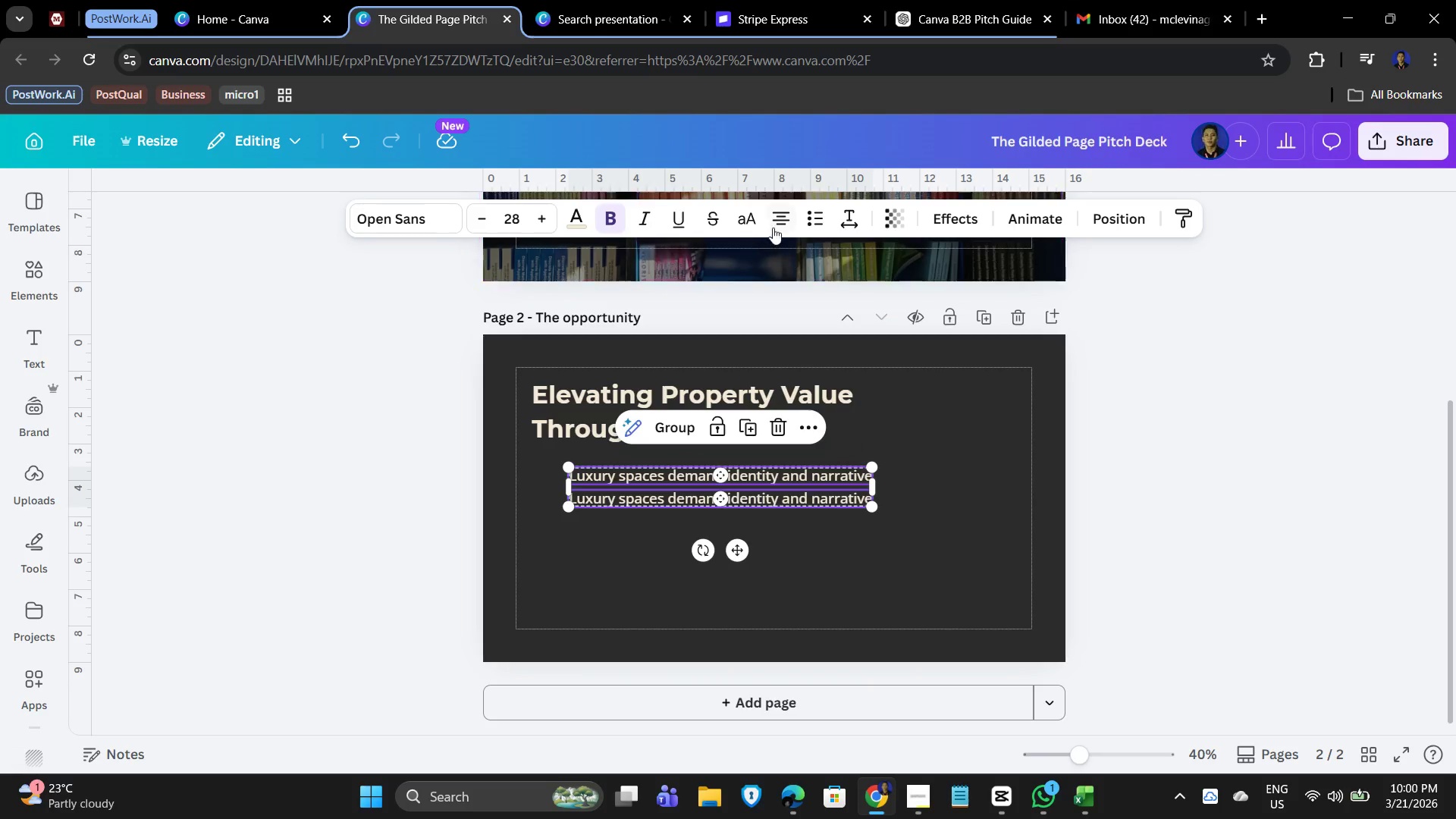 
left_click([781, 219])
 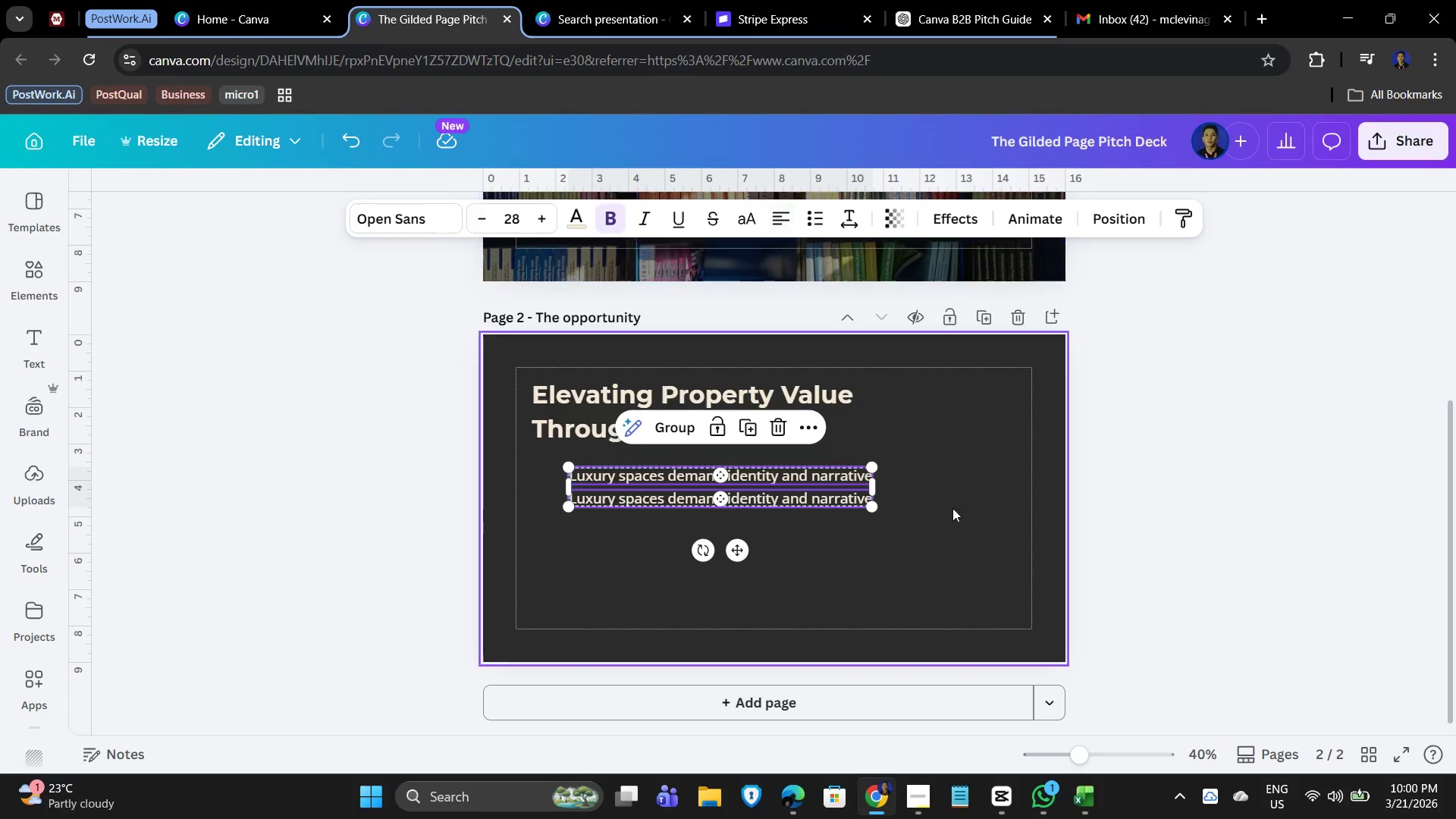 
left_click([953, 509])
 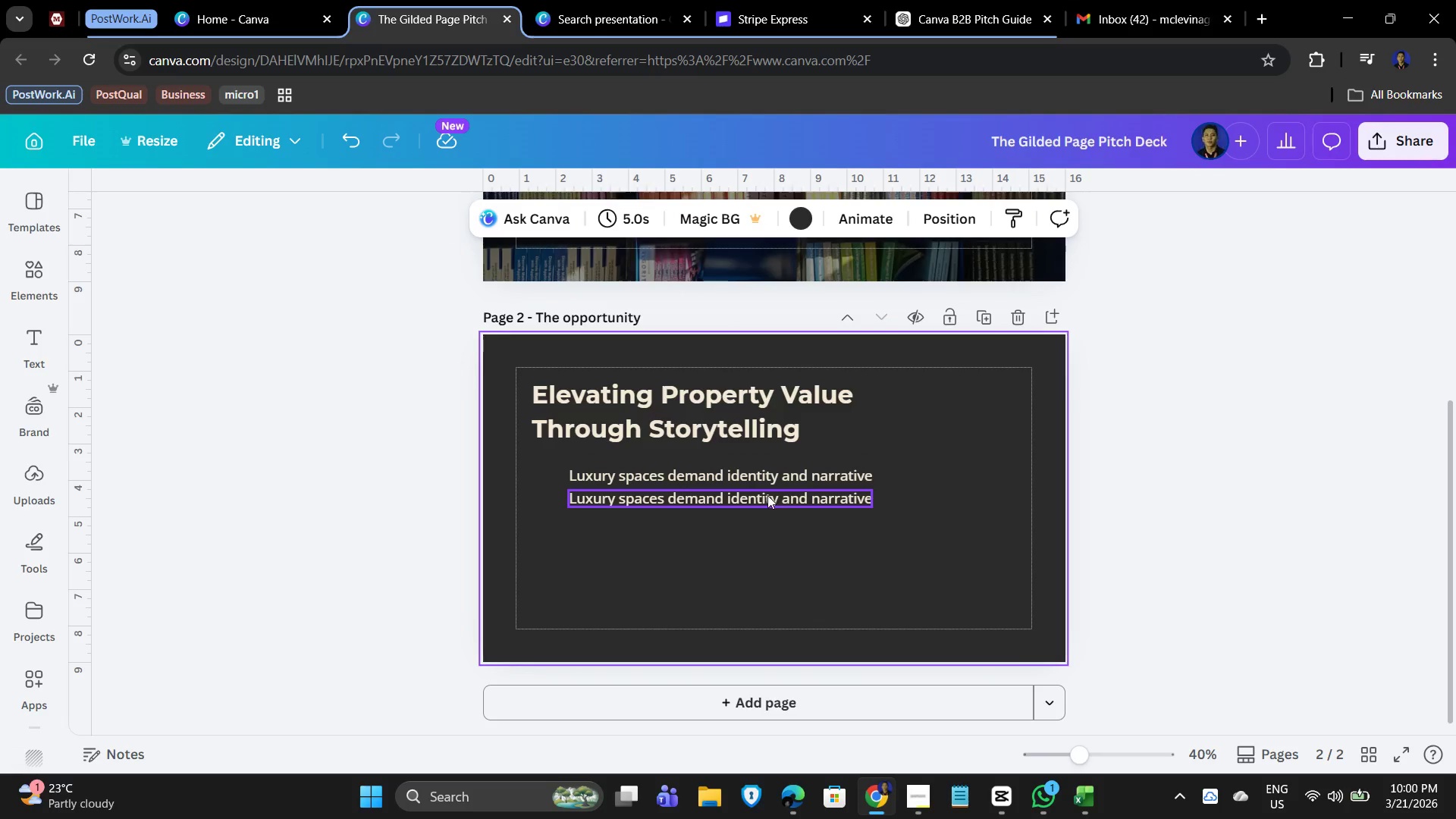 
left_click([767, 495])
 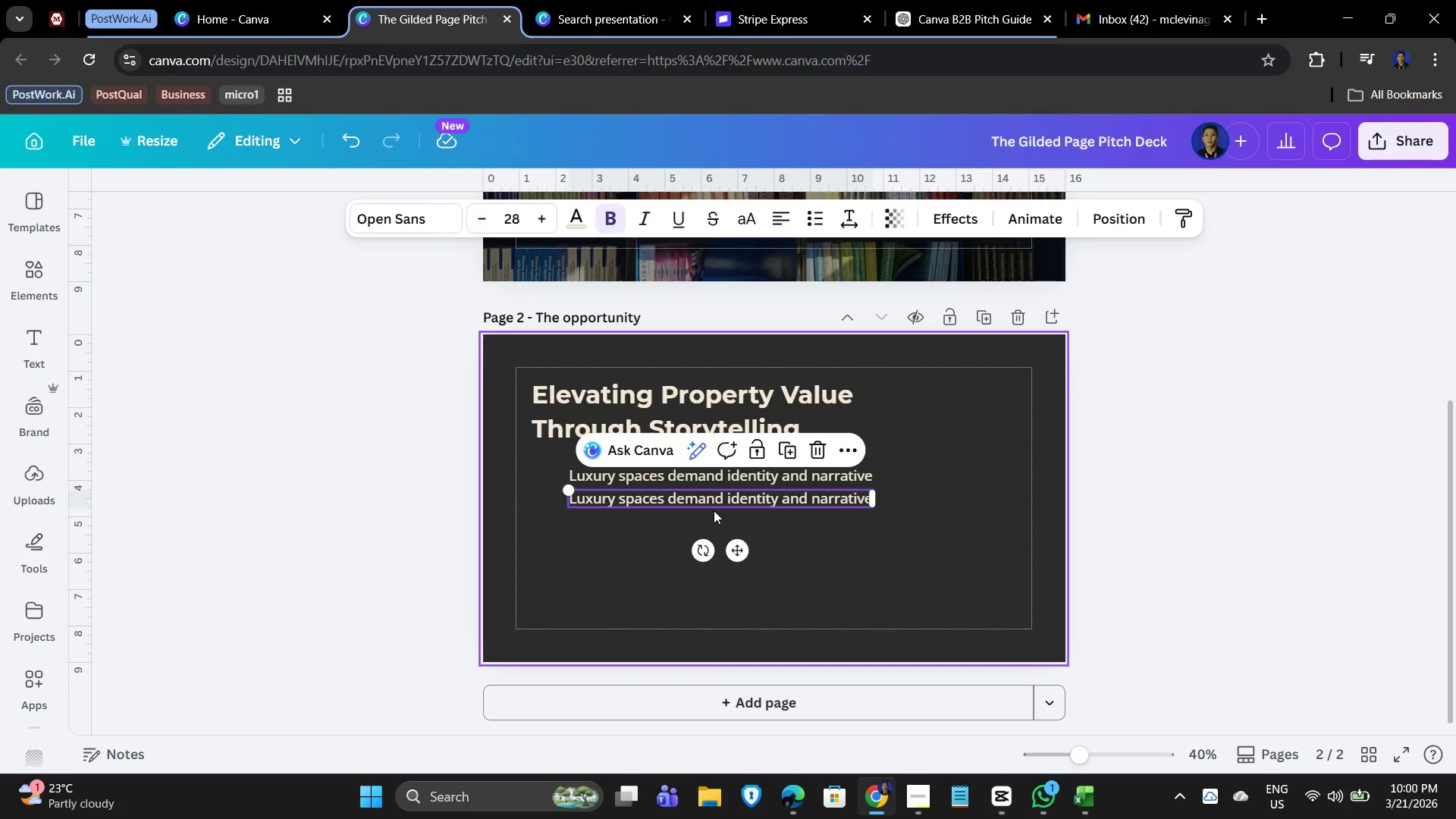 
double_click([712, 497])
 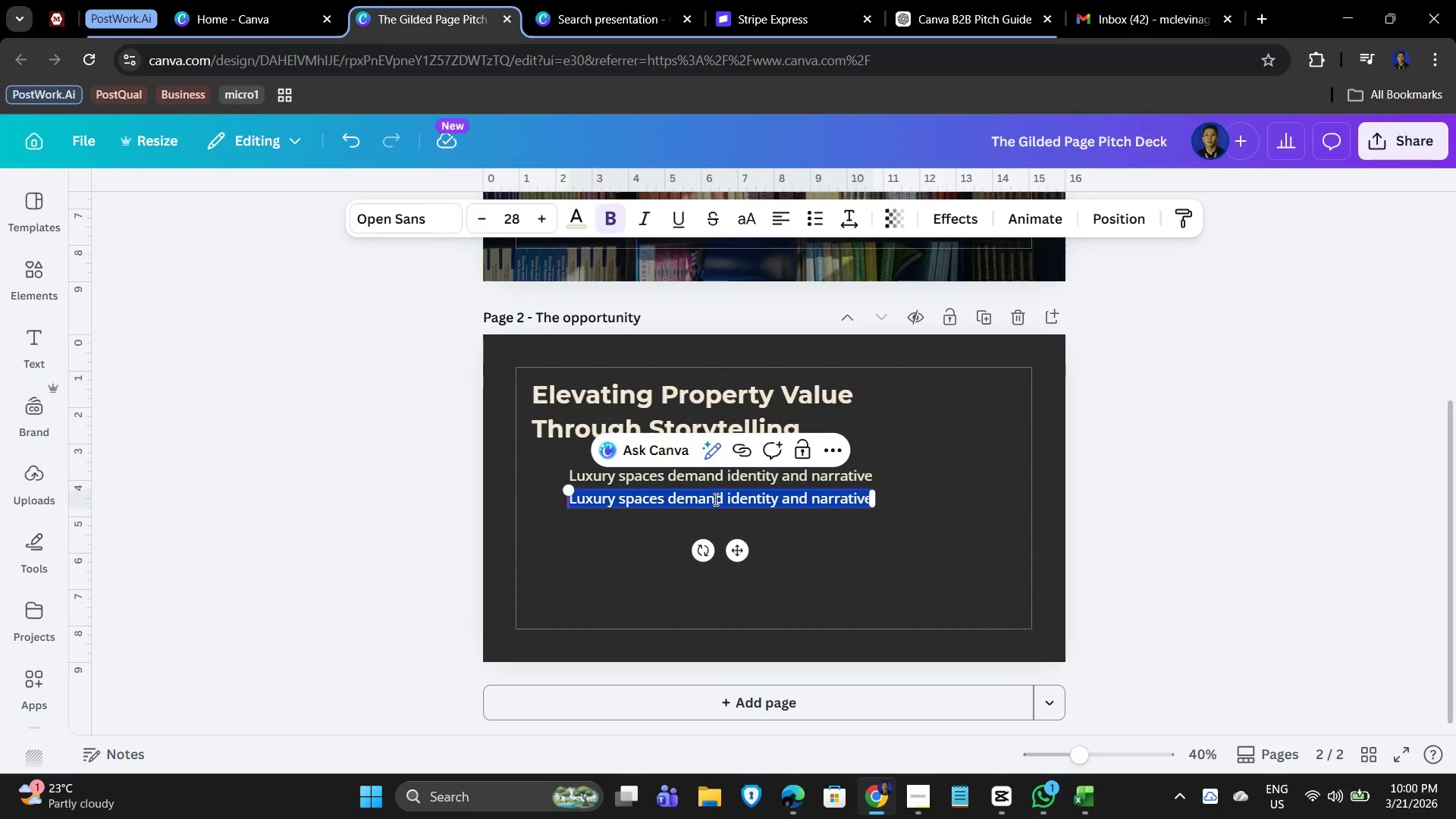 
type(Curated libraries create emotional and inte)
 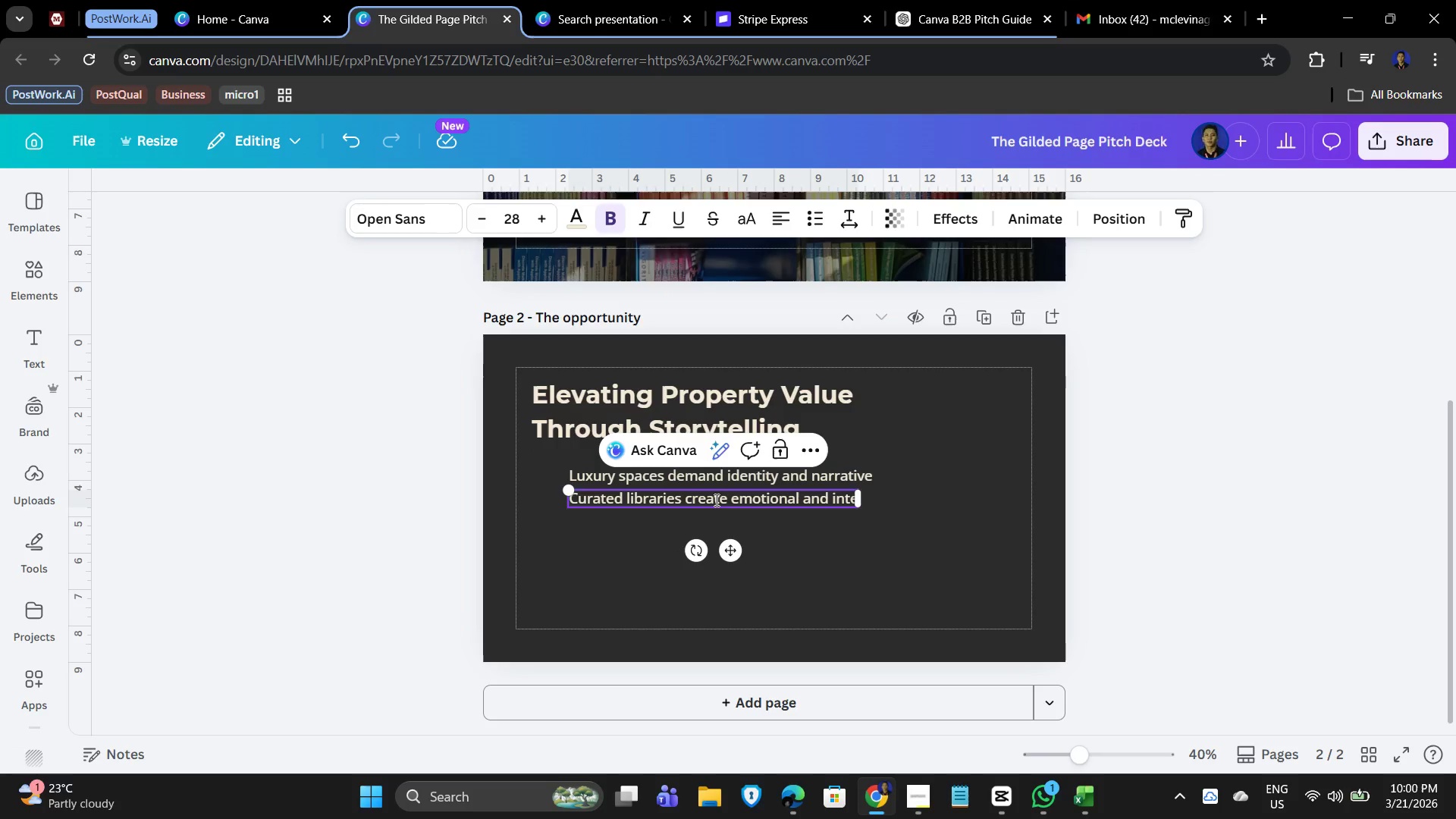 
type(llectual depth)
 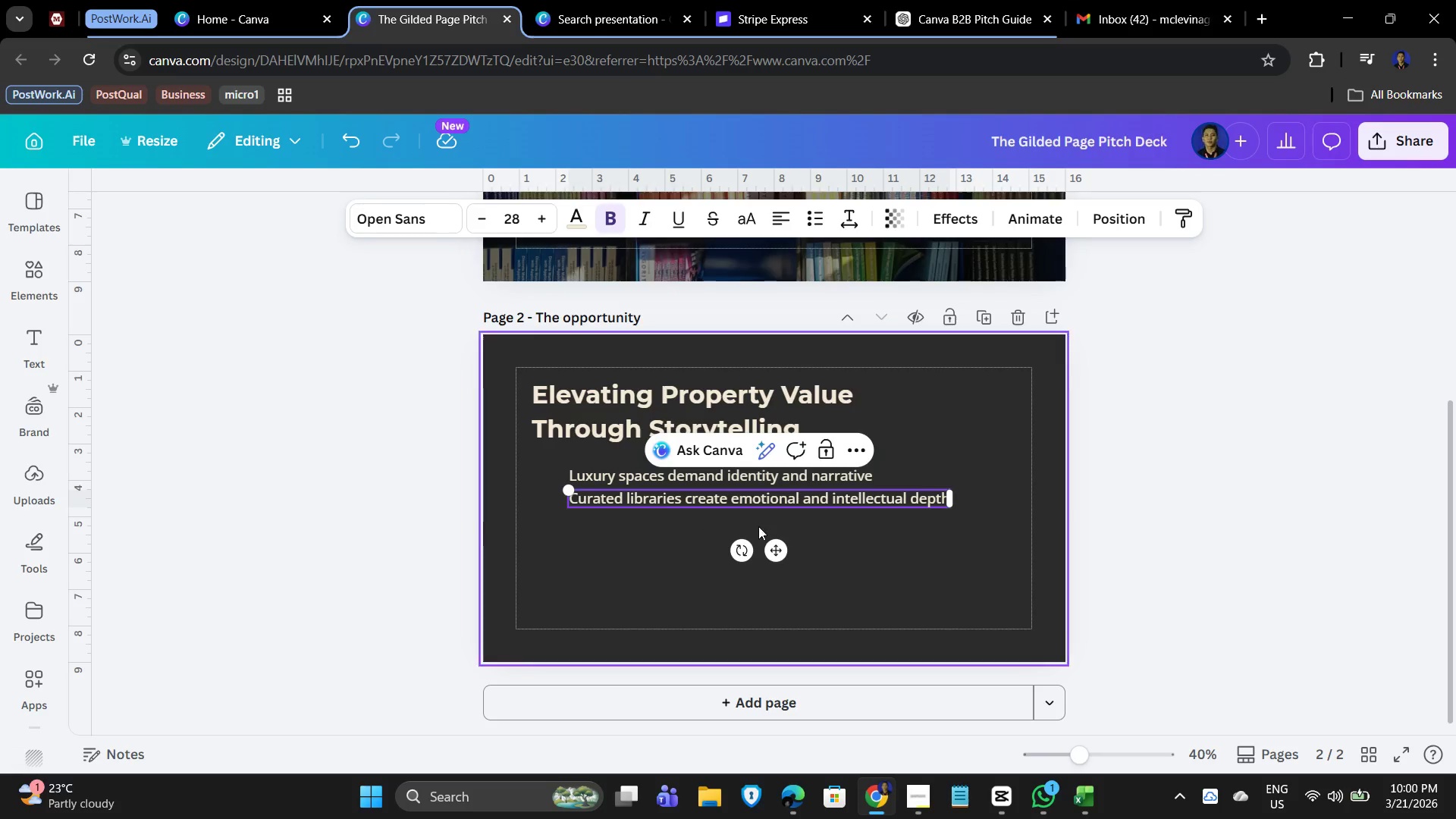 
left_click([877, 538])
 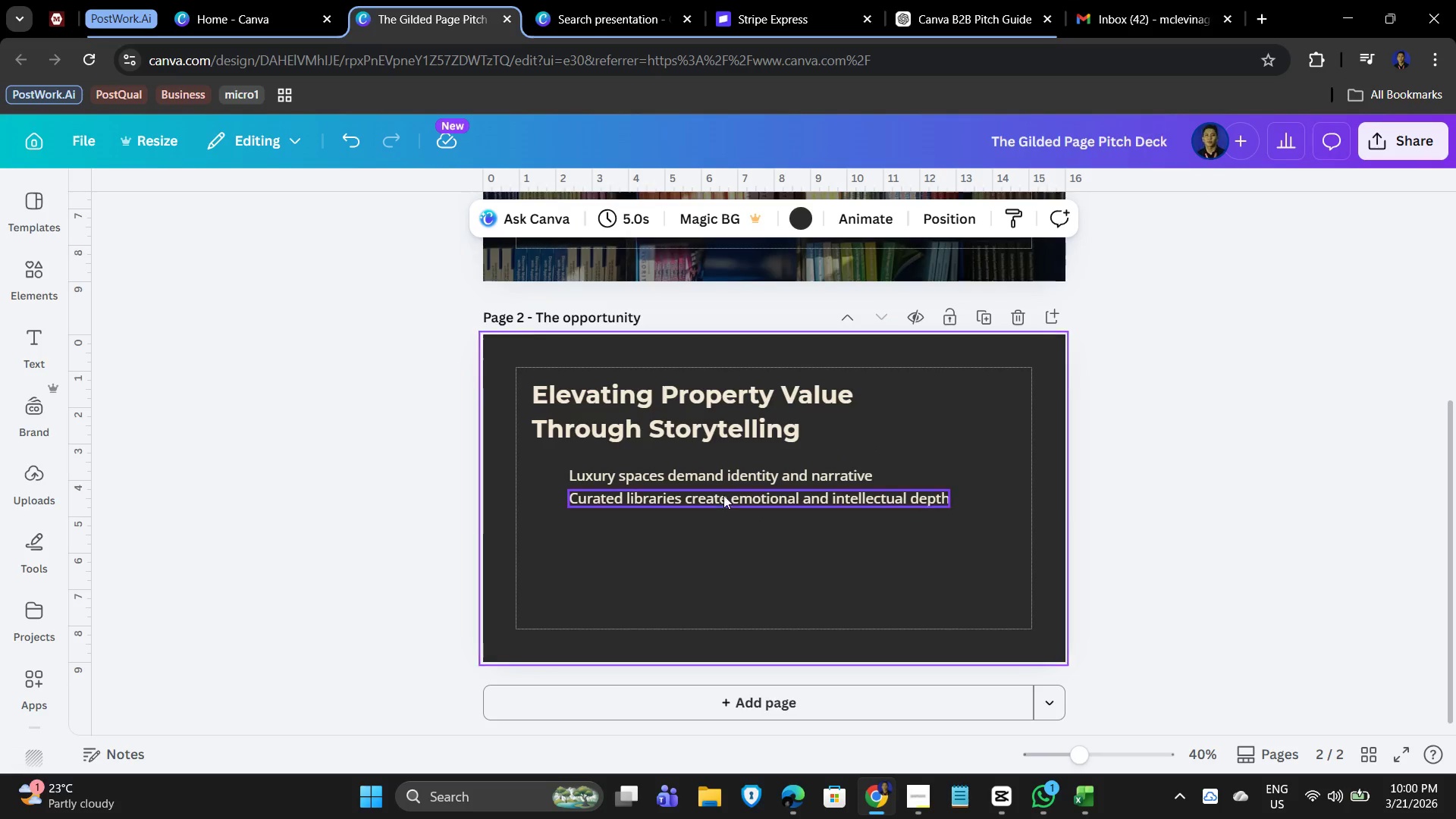 
hold_key(key=ShiftLeft, duration=0.88)
left_click([707, 492])
 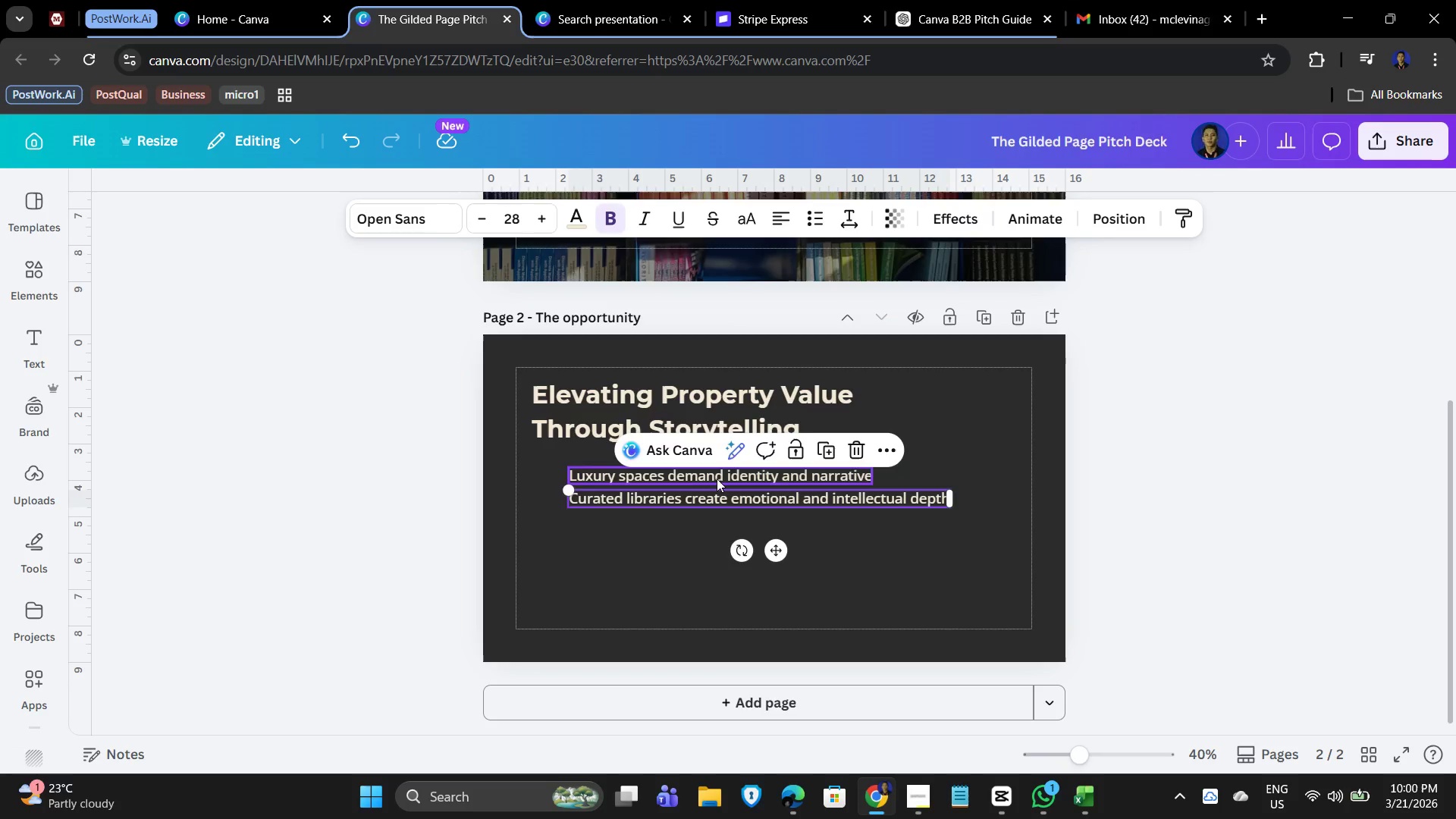 
left_click([717, 479])
 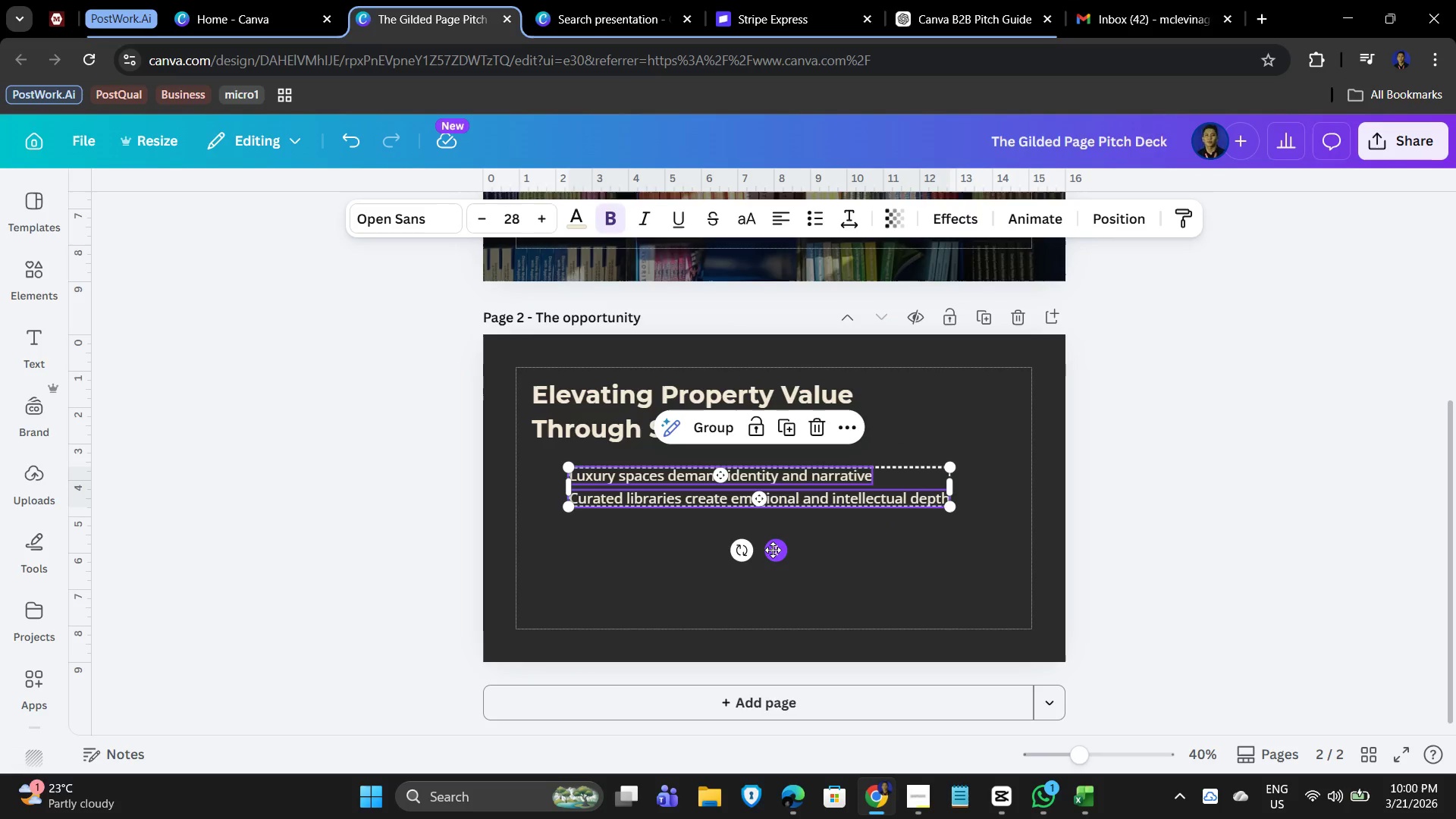 
left_click_drag(start_coordinate=[772, 550], to_coordinate=[736, 554])
 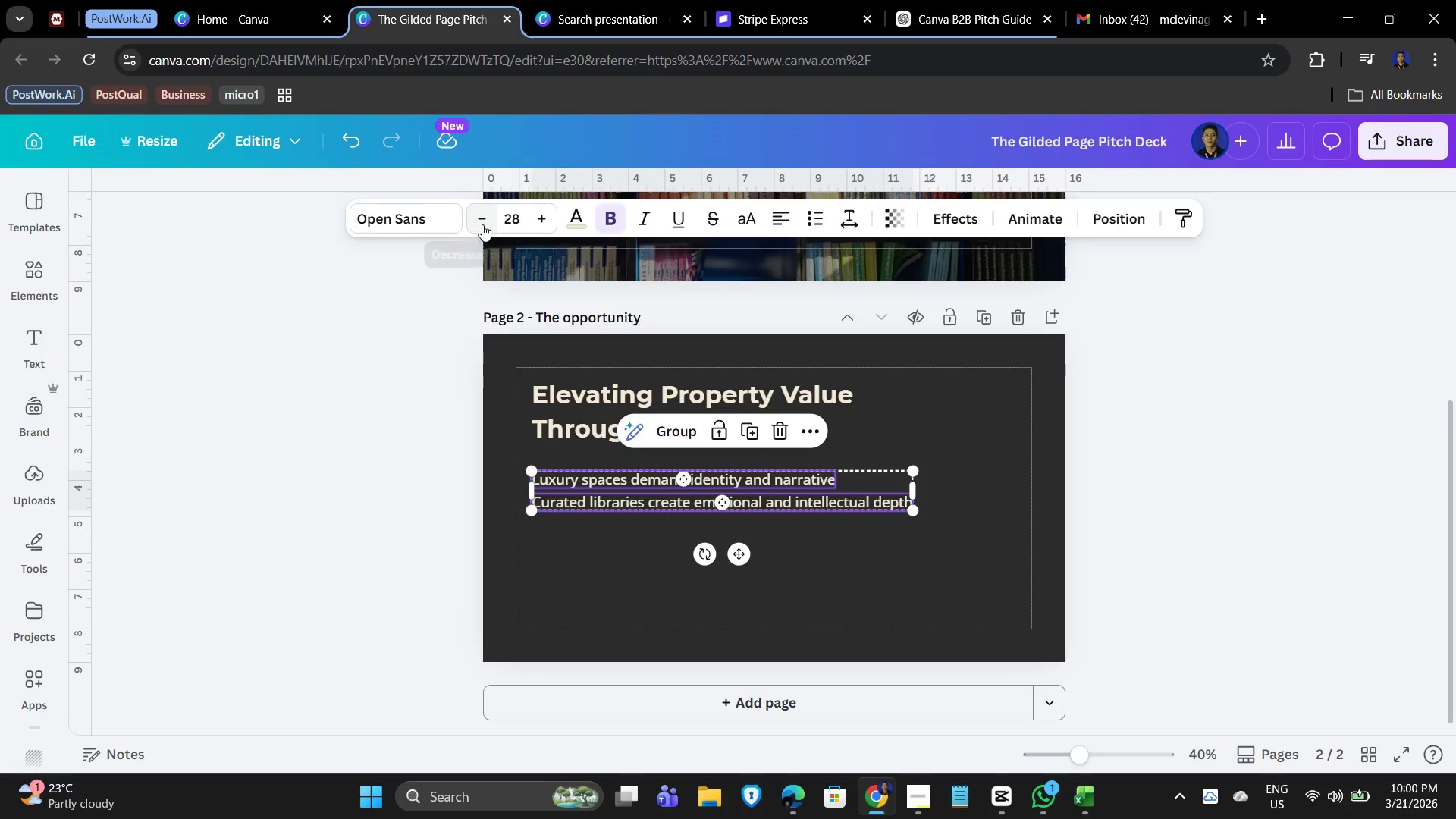 
double_click([482, 224])
 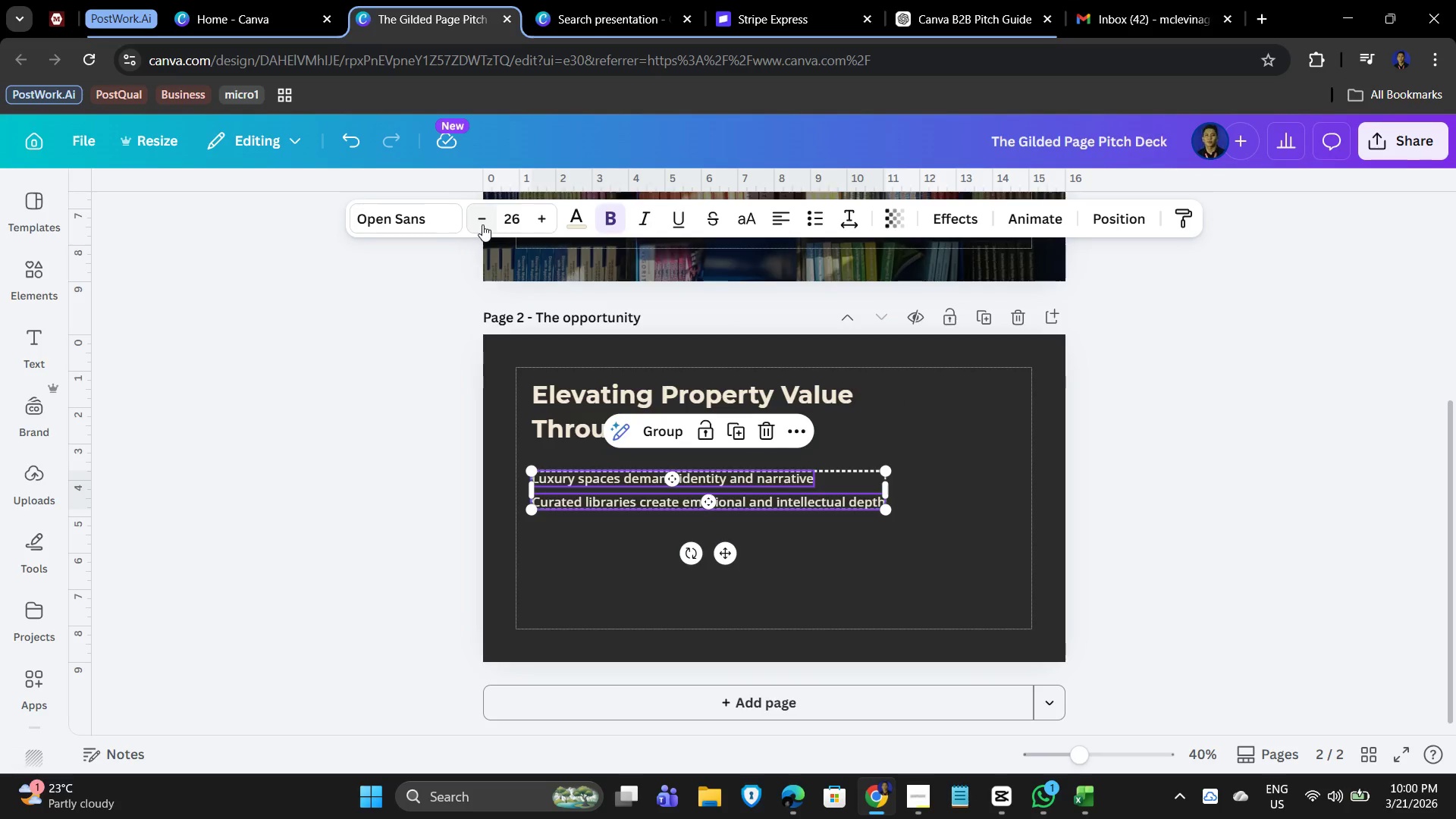 
left_click([482, 224])
 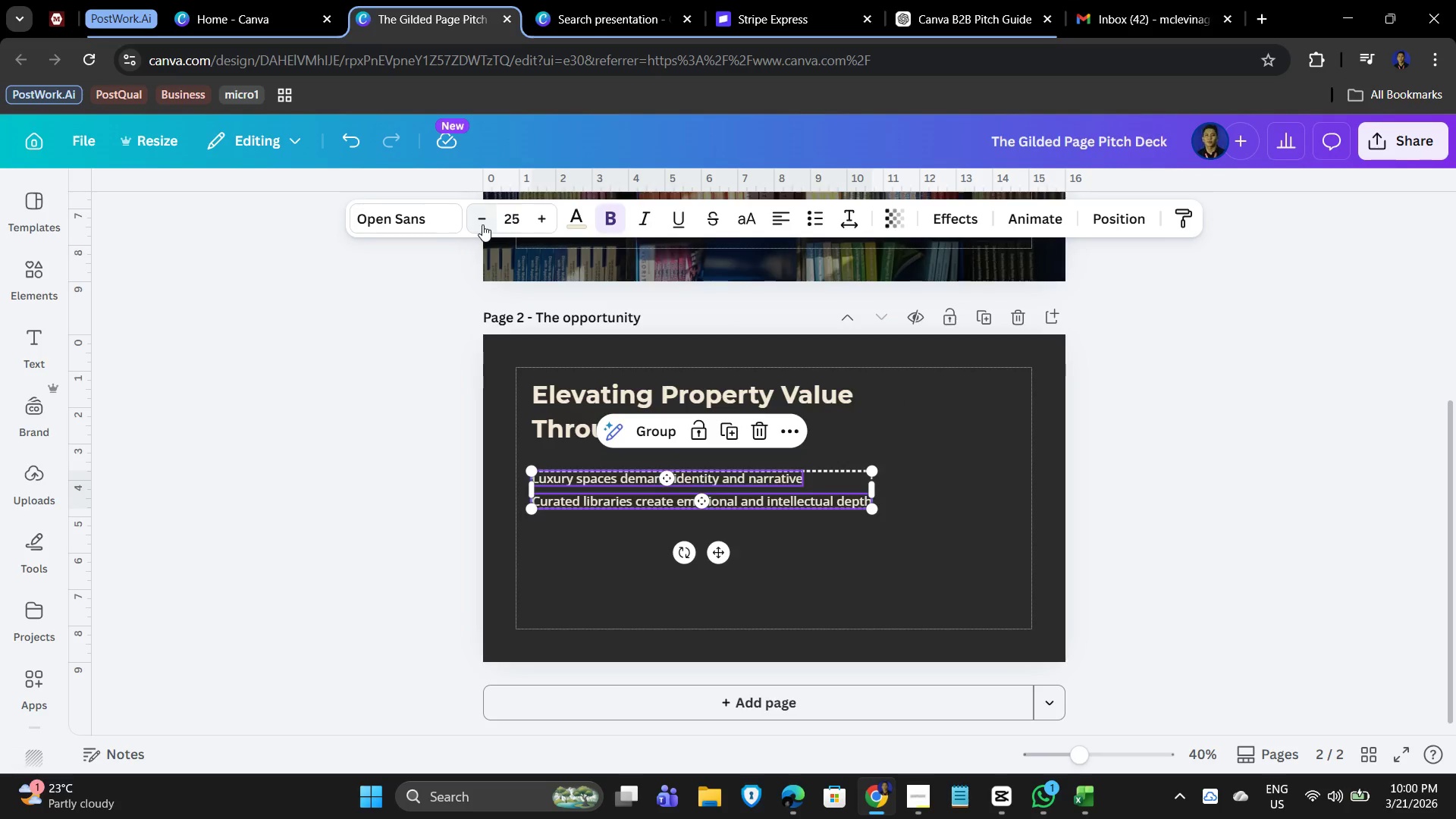 
left_click([482, 224])
 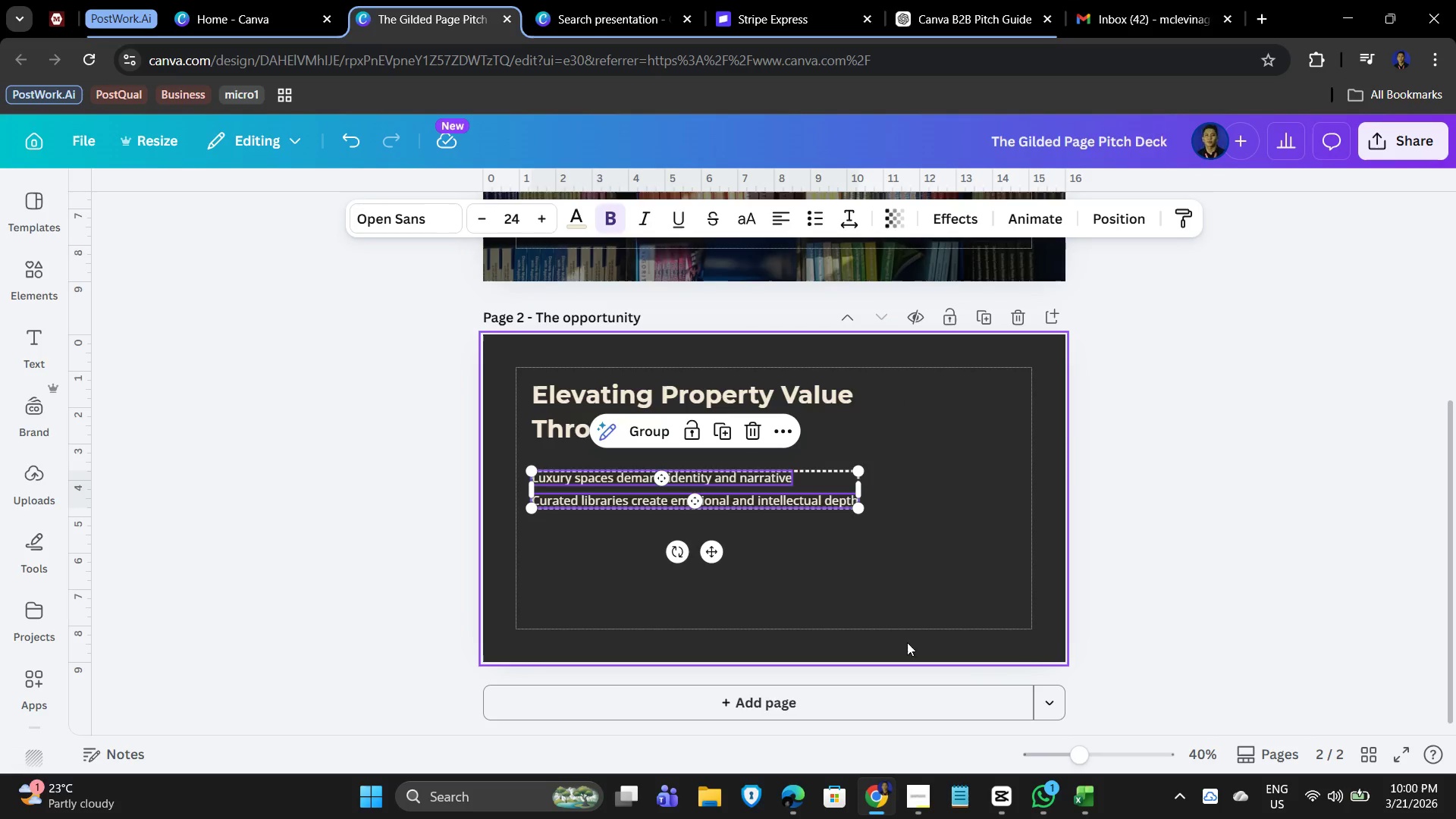 
left_click([861, 596])
 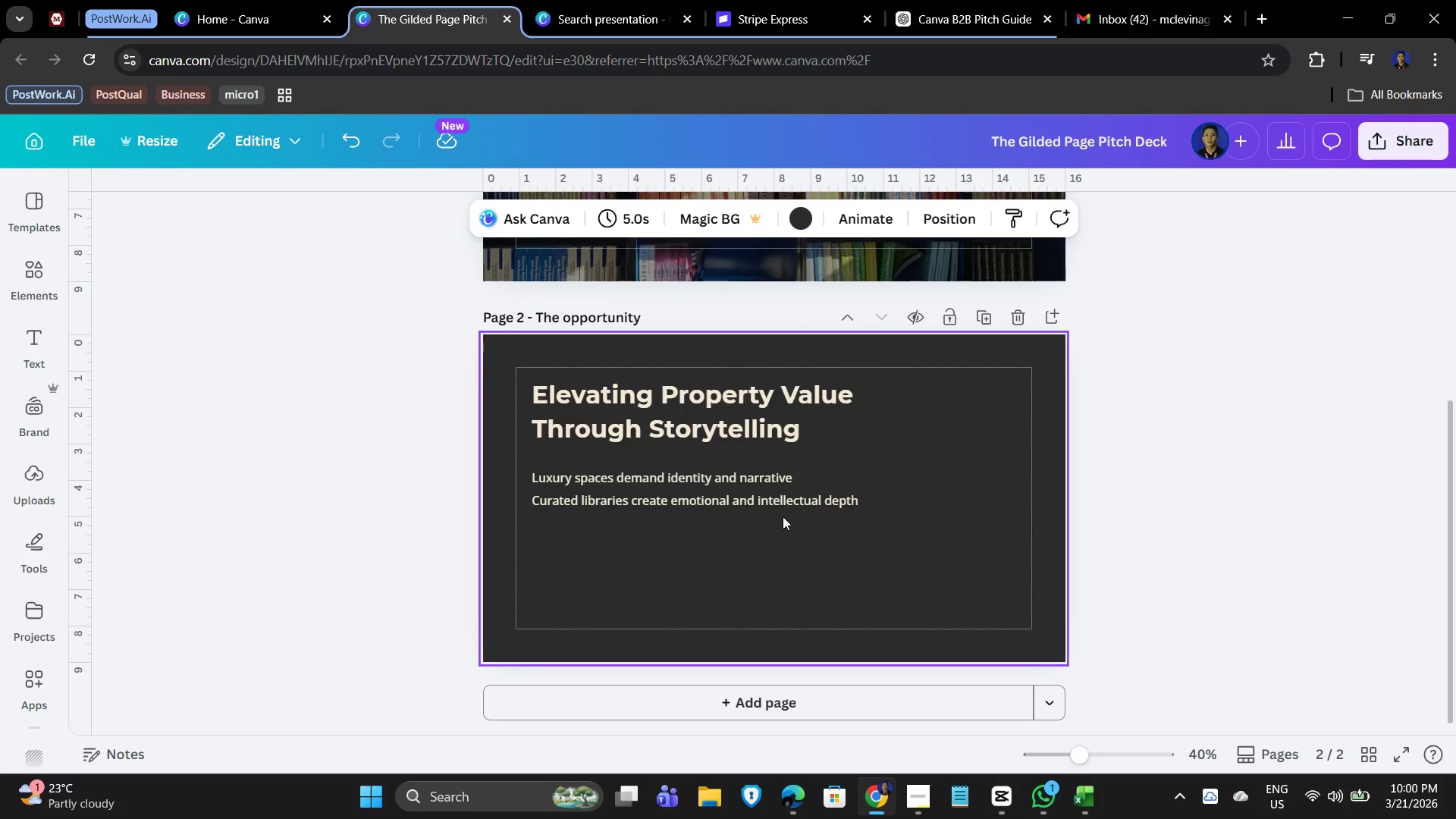 
left_click([749, 497])
 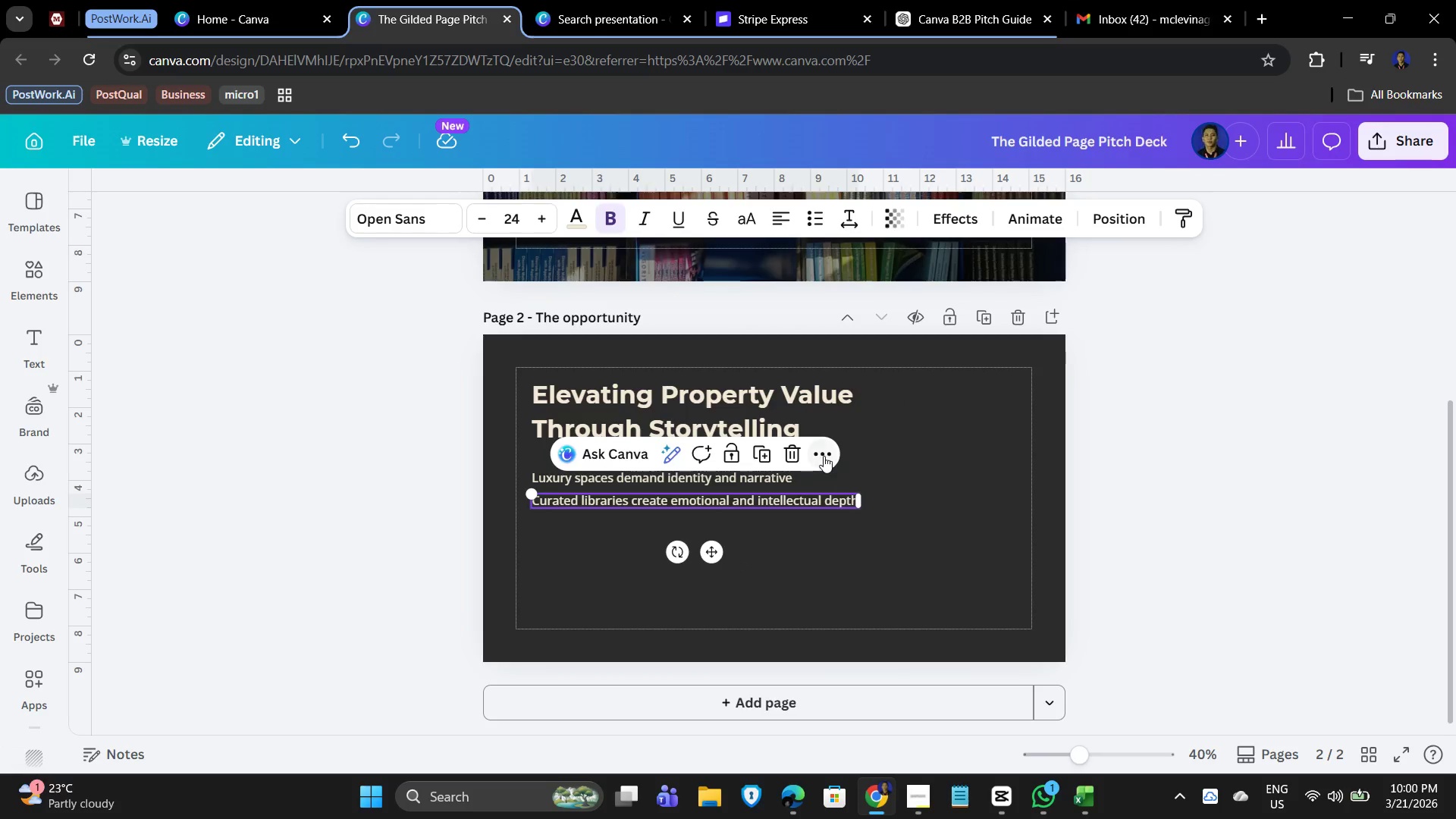 
left_click([757, 447])
 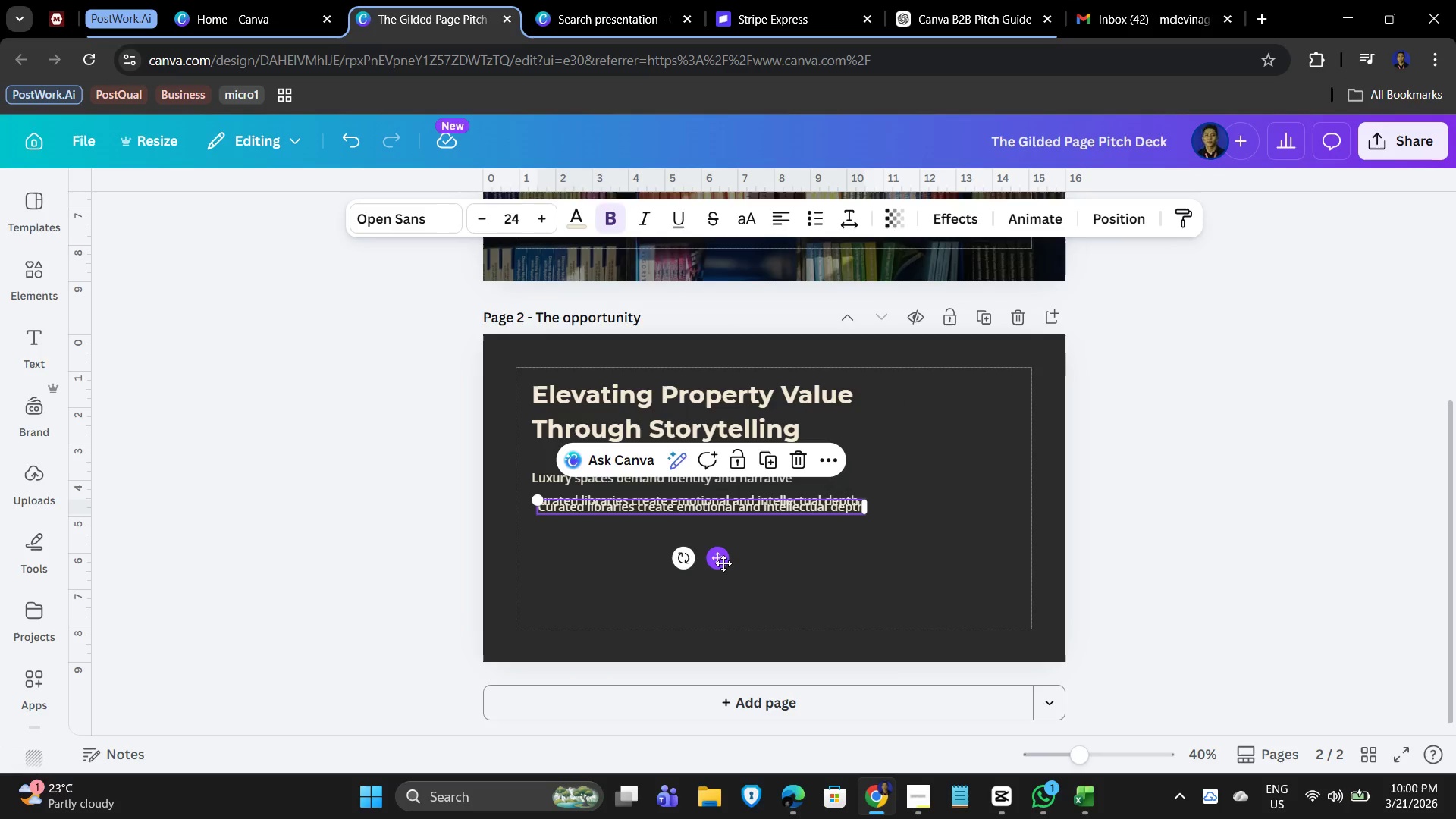 
left_click_drag(start_coordinate=[714, 566], to_coordinate=[712, 582])
 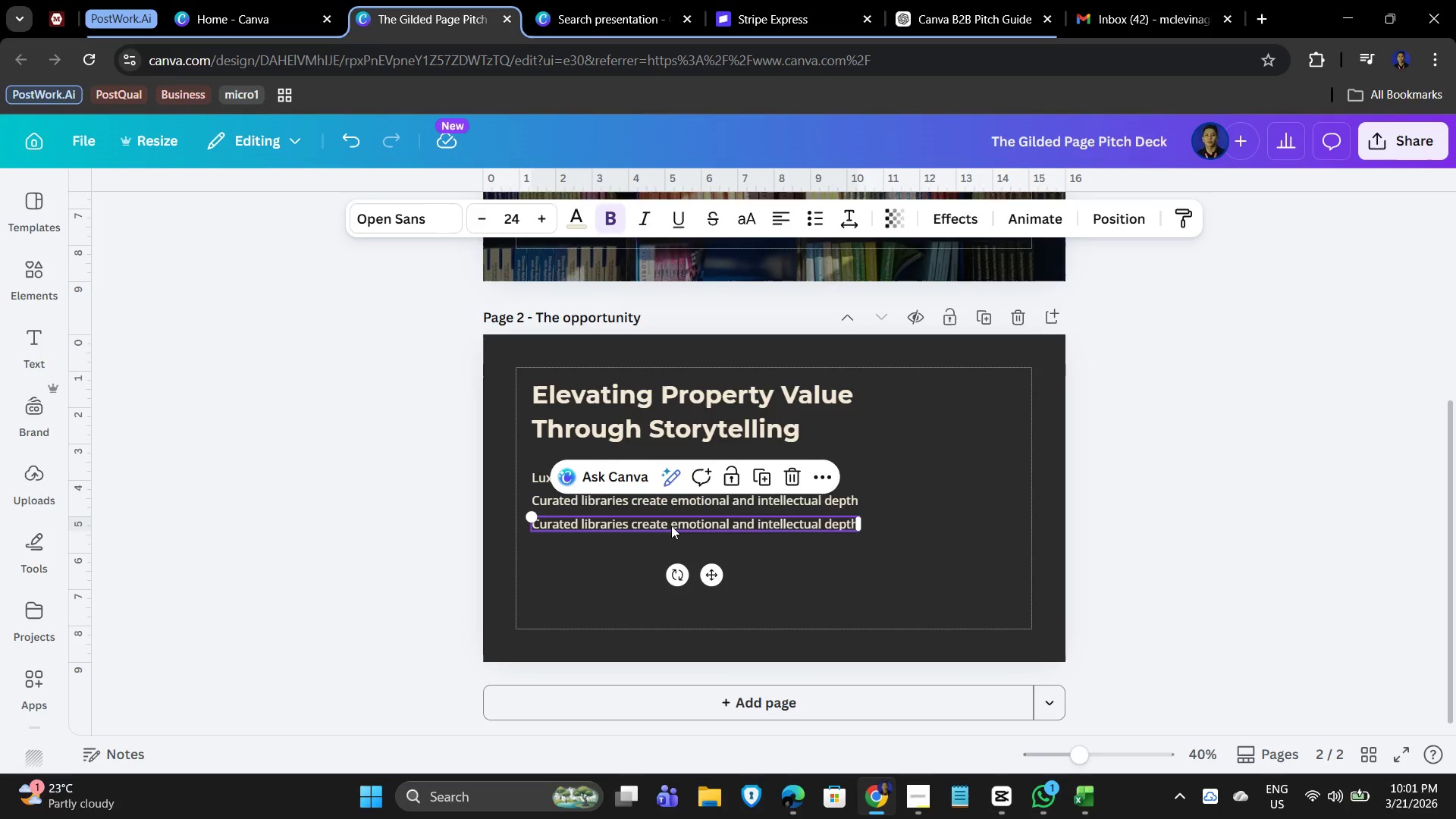 
double_click([671, 526])
 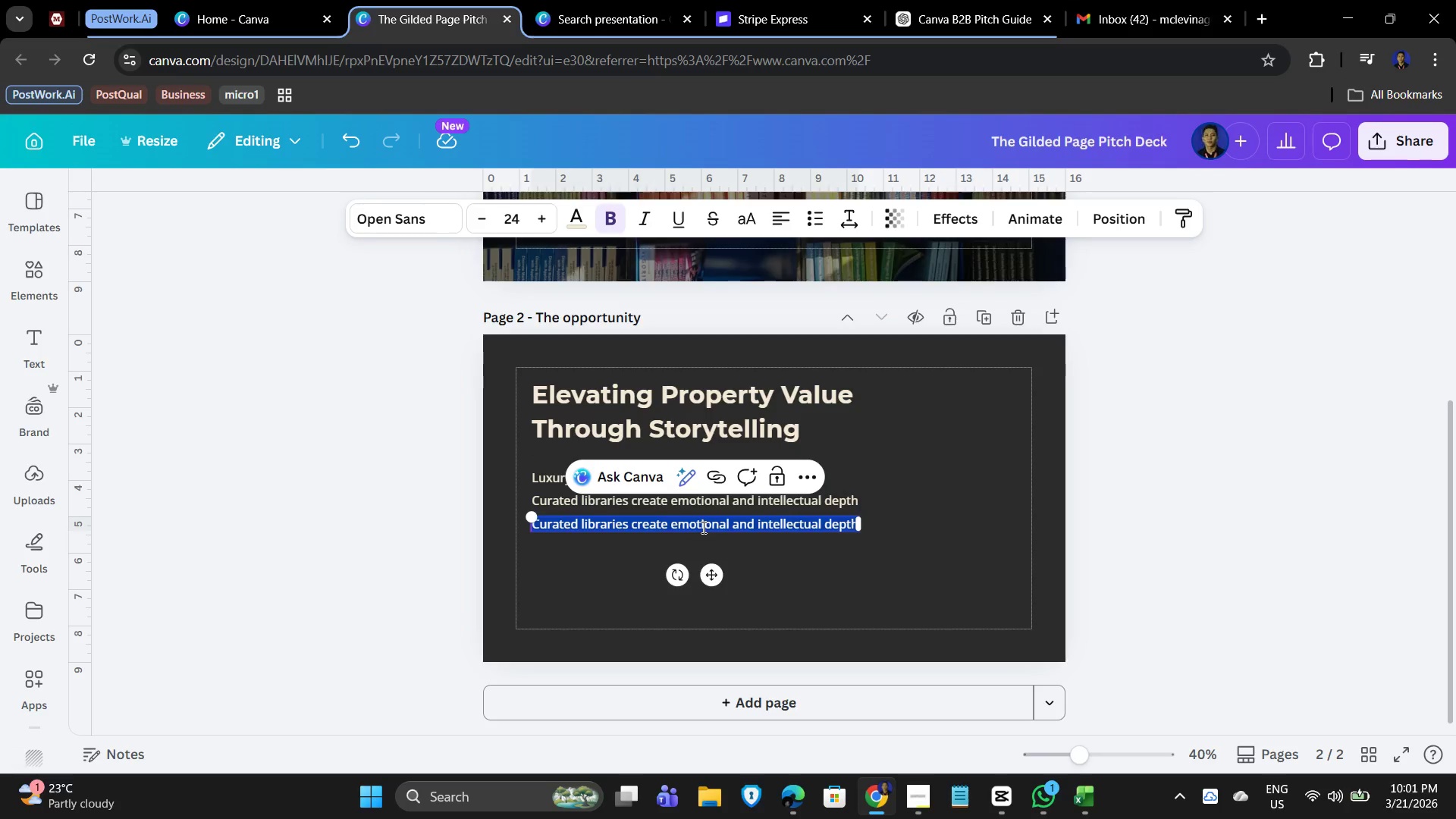 
type(Physical books add authenticity)
 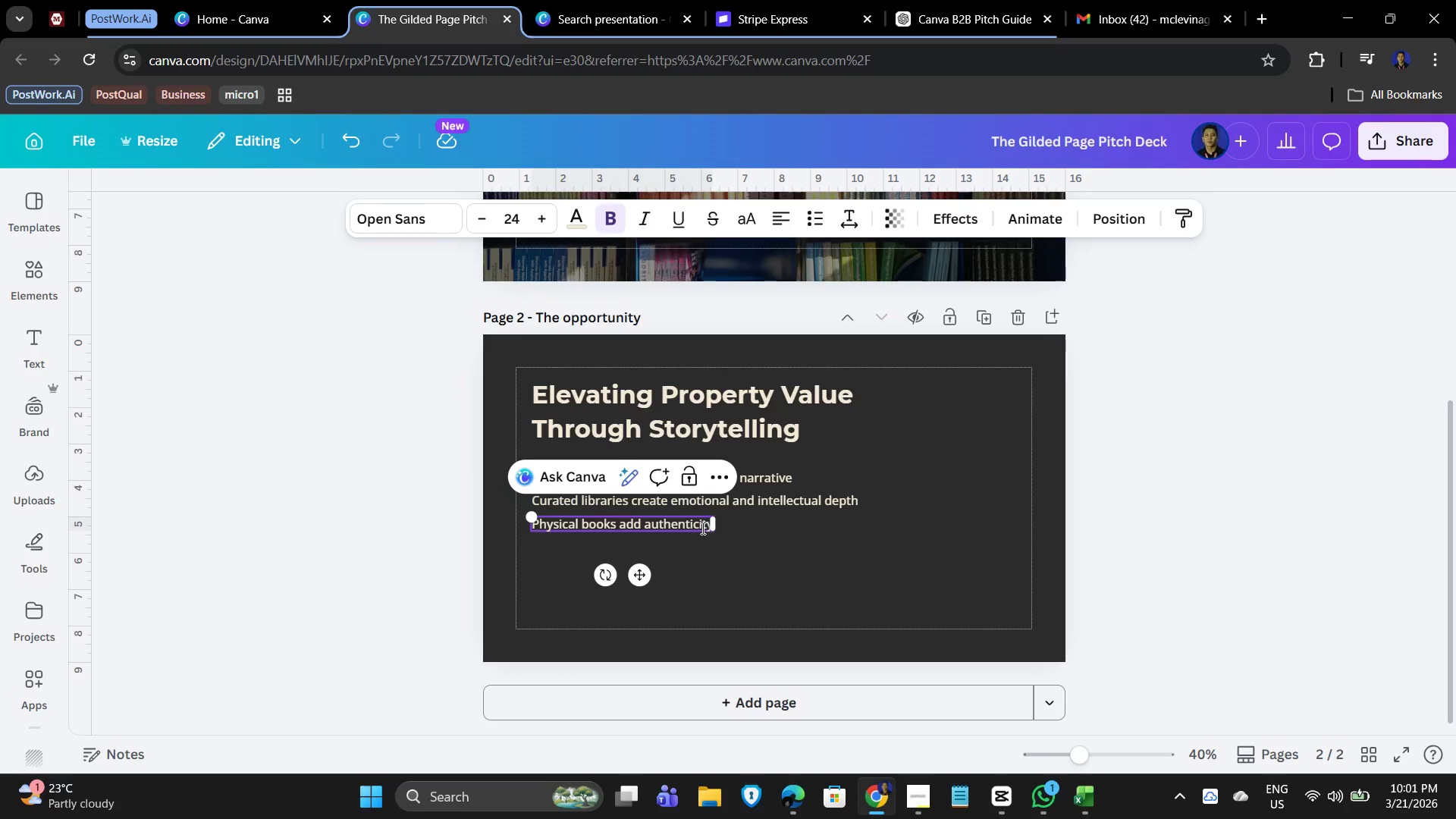 
type( unmatche)
key(Backspace)
type(ed by digital decor)
 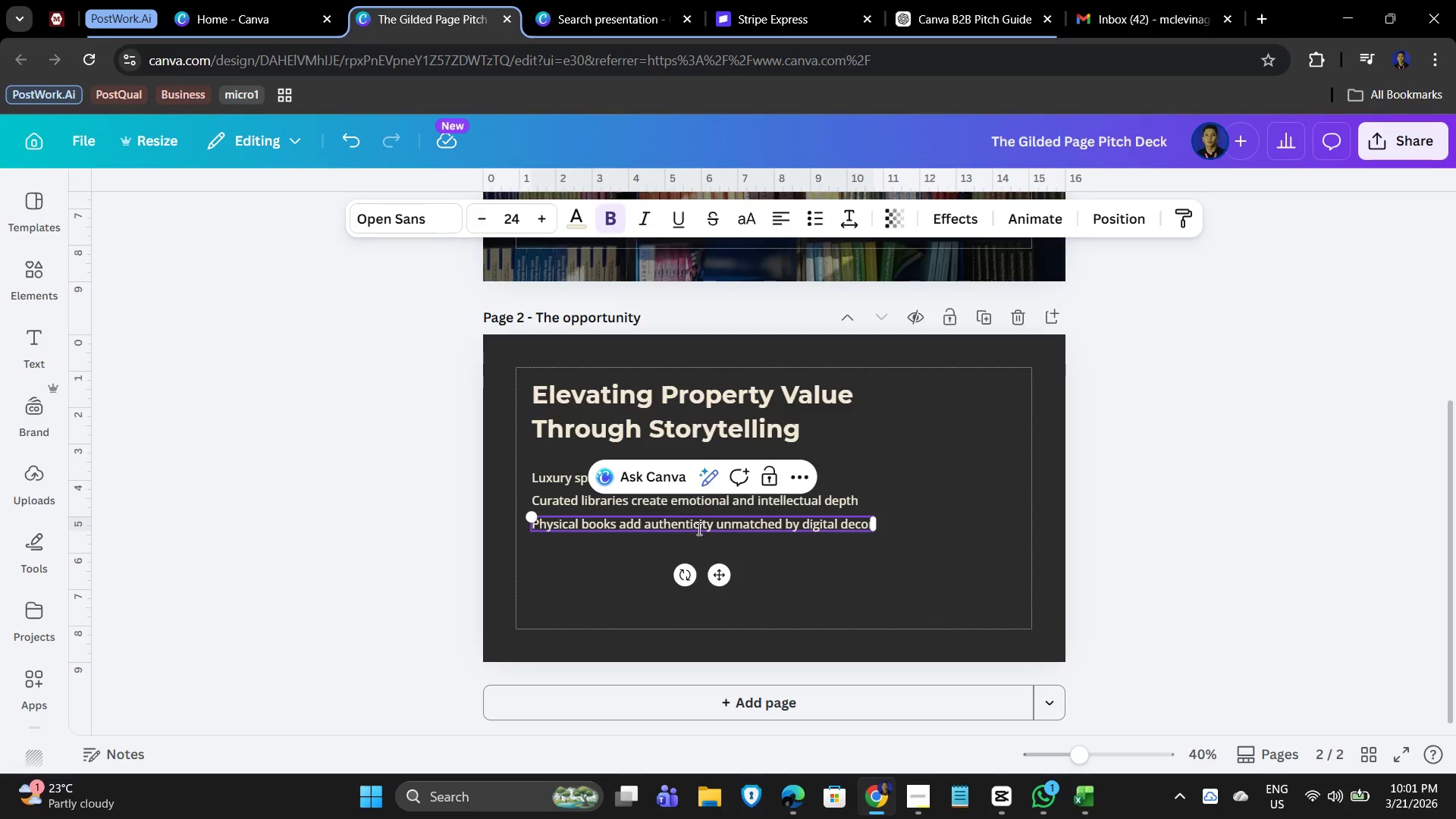 
left_click([888, 557])
 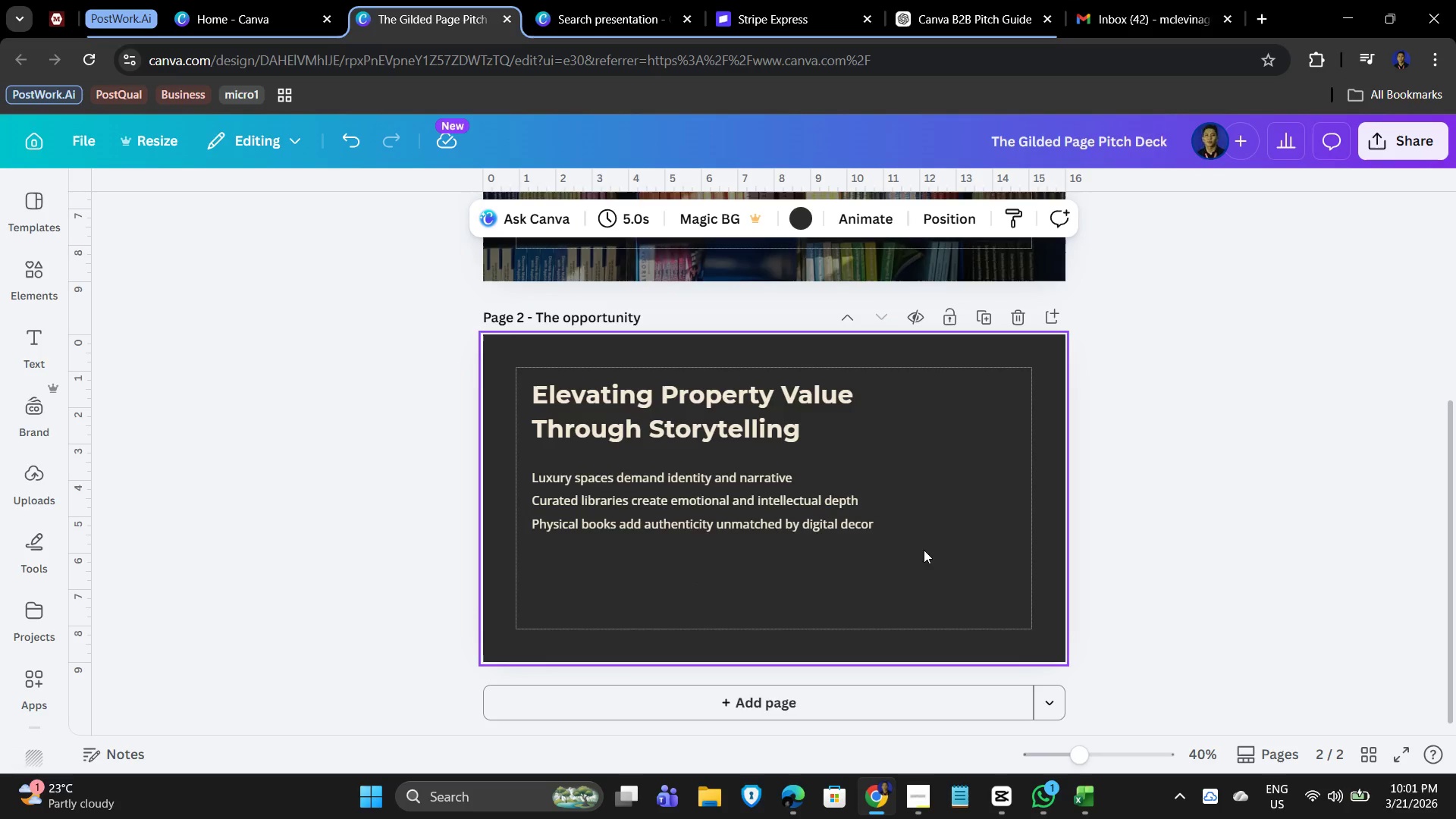 
scroll: coordinate [842, 541], scroll_direction: down, amount: 2.0
 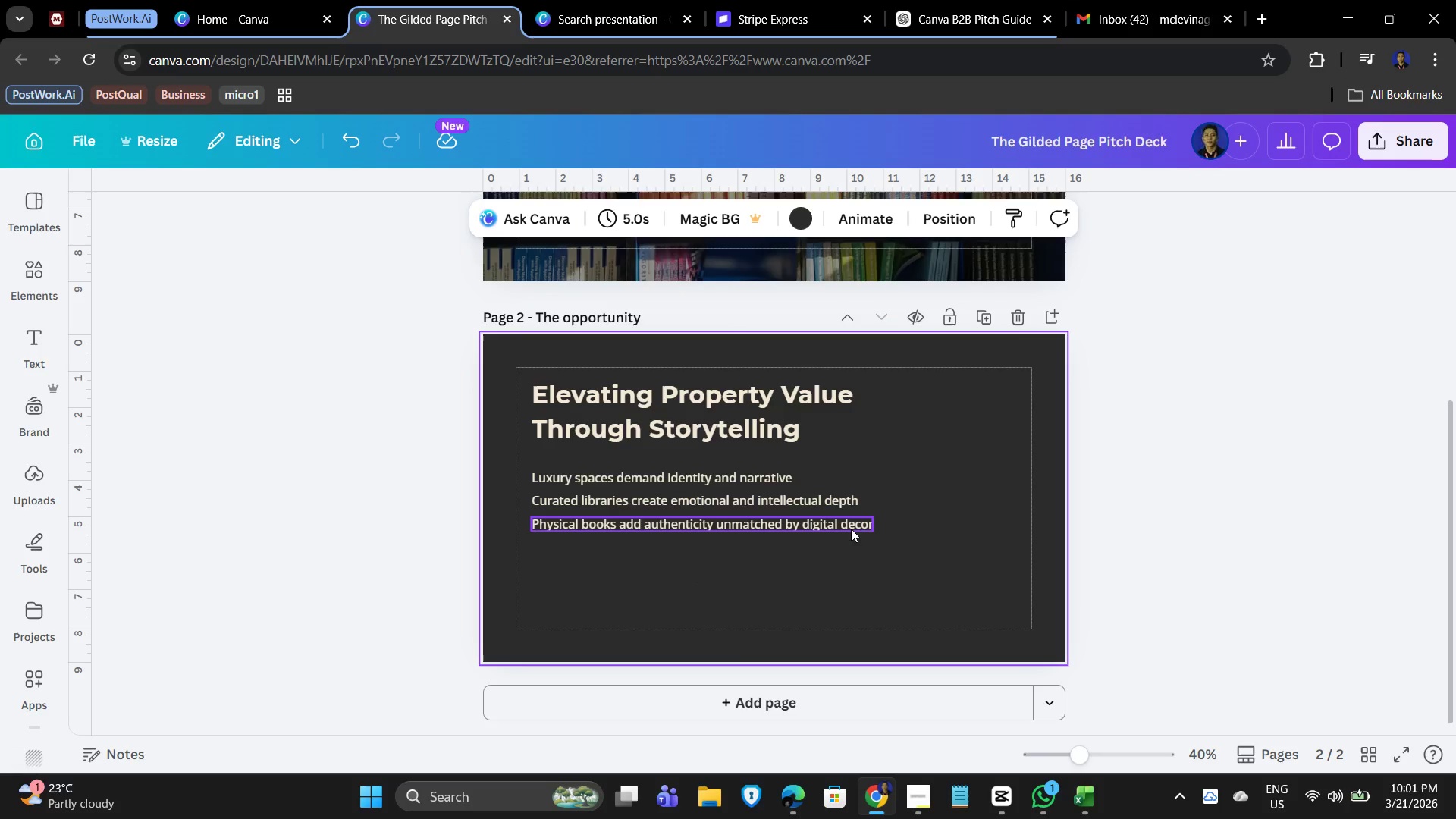 
left_click([850, 526])
 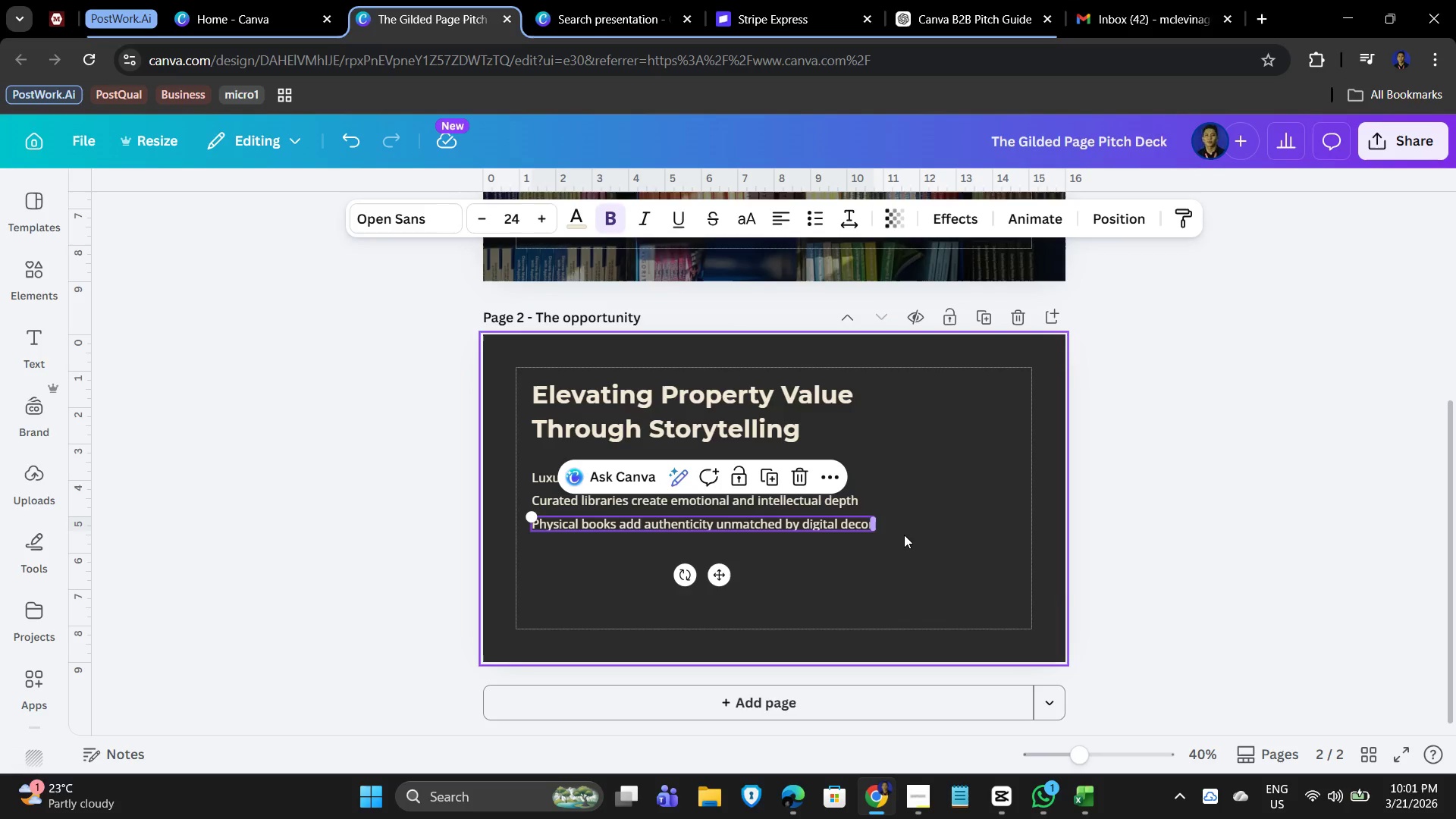 
left_click([905, 535])
 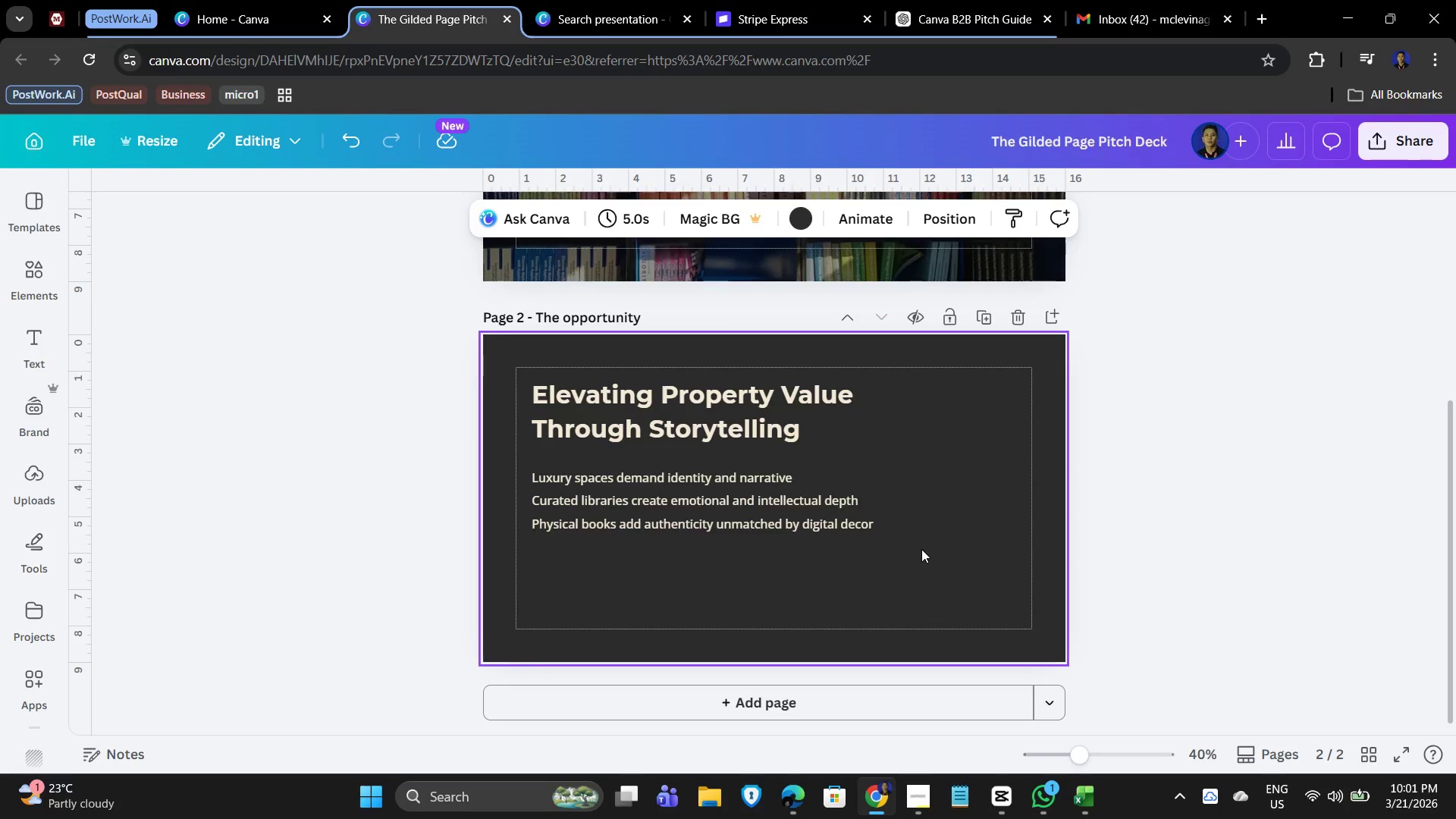 
wait(6.52)
 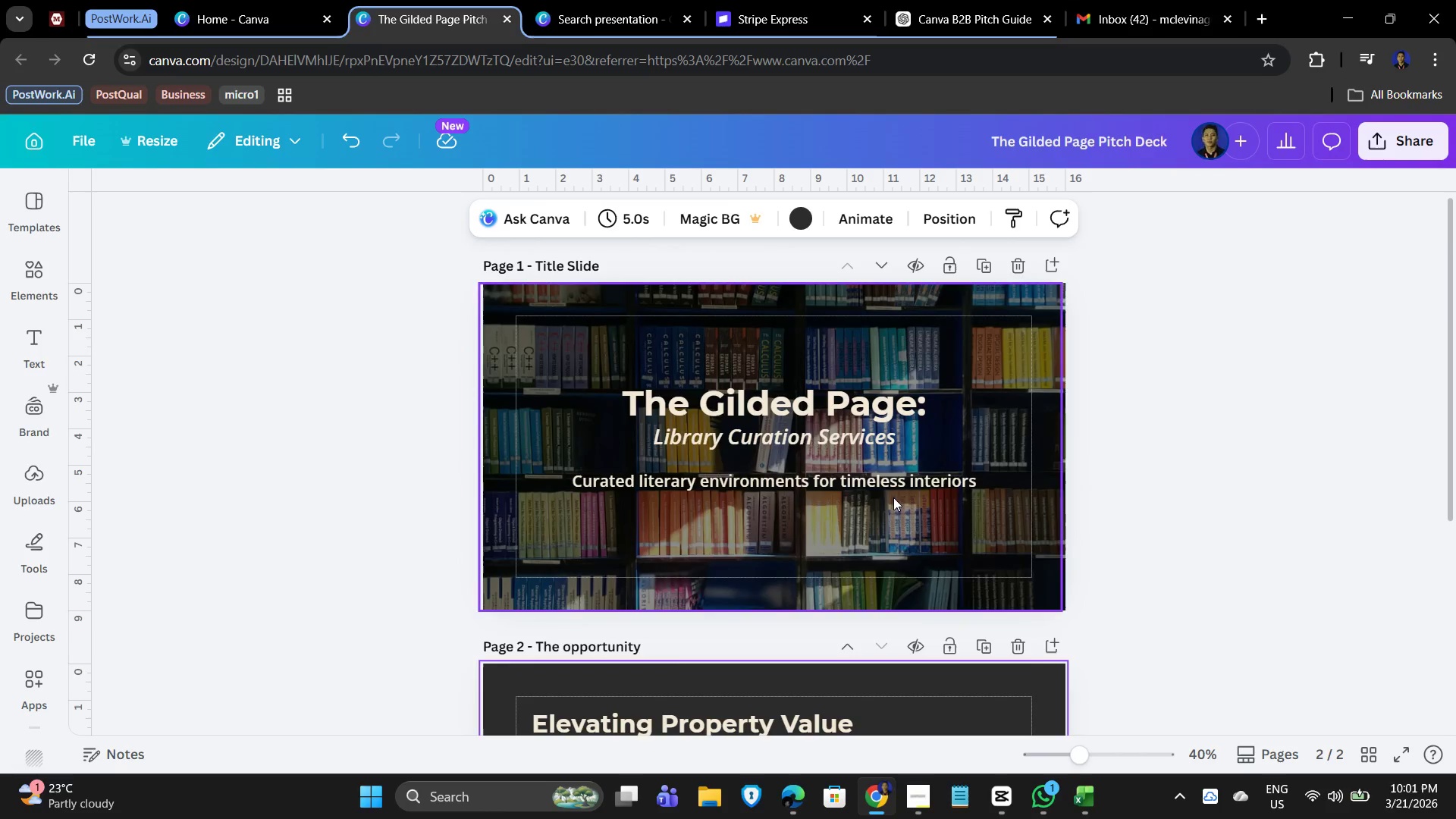 
hold_key(key=ControlLeft, duration=1.31)
 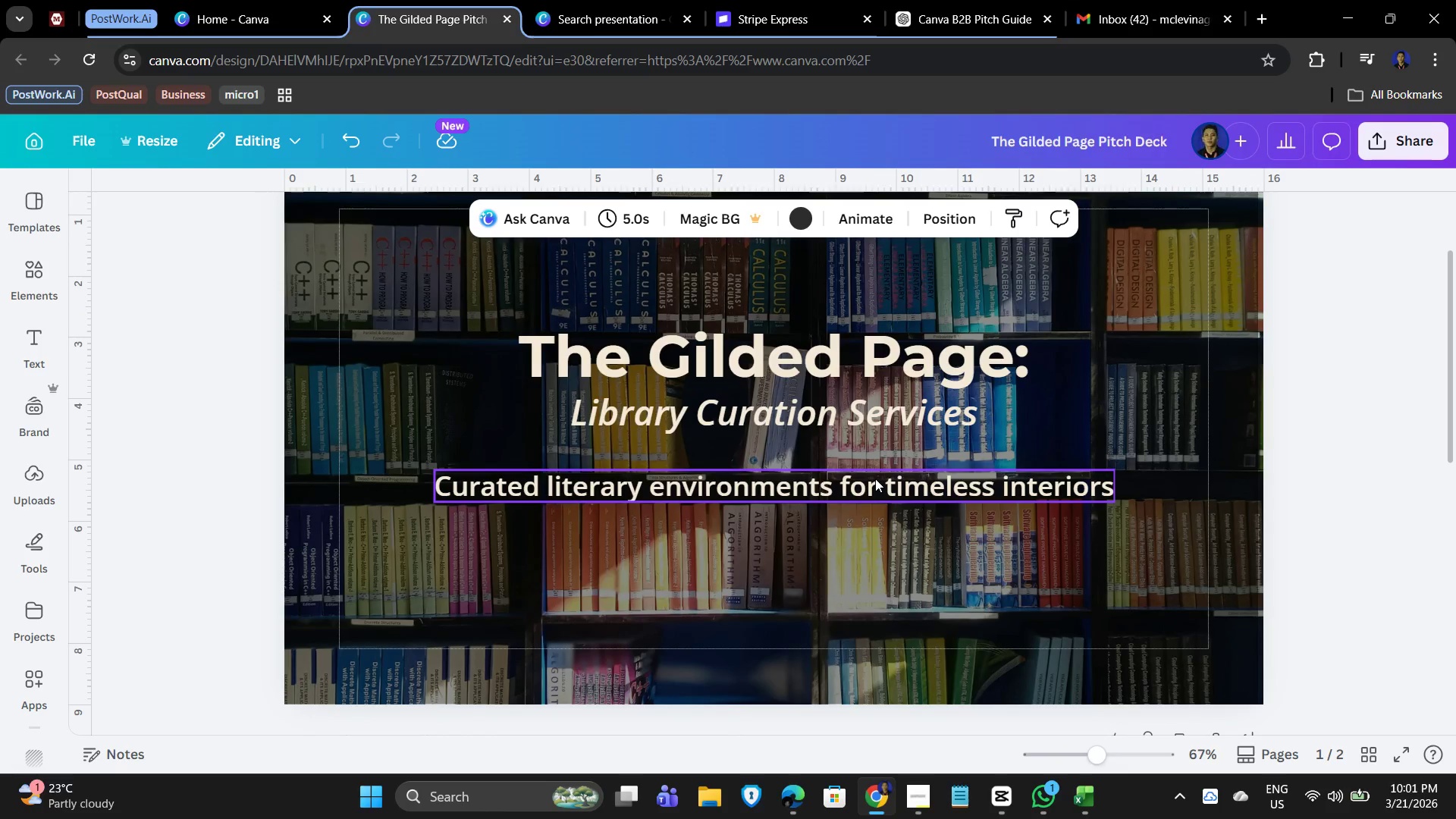 
scroll: coordinate [881, 514], scroll_direction: none, amount: 0.0
 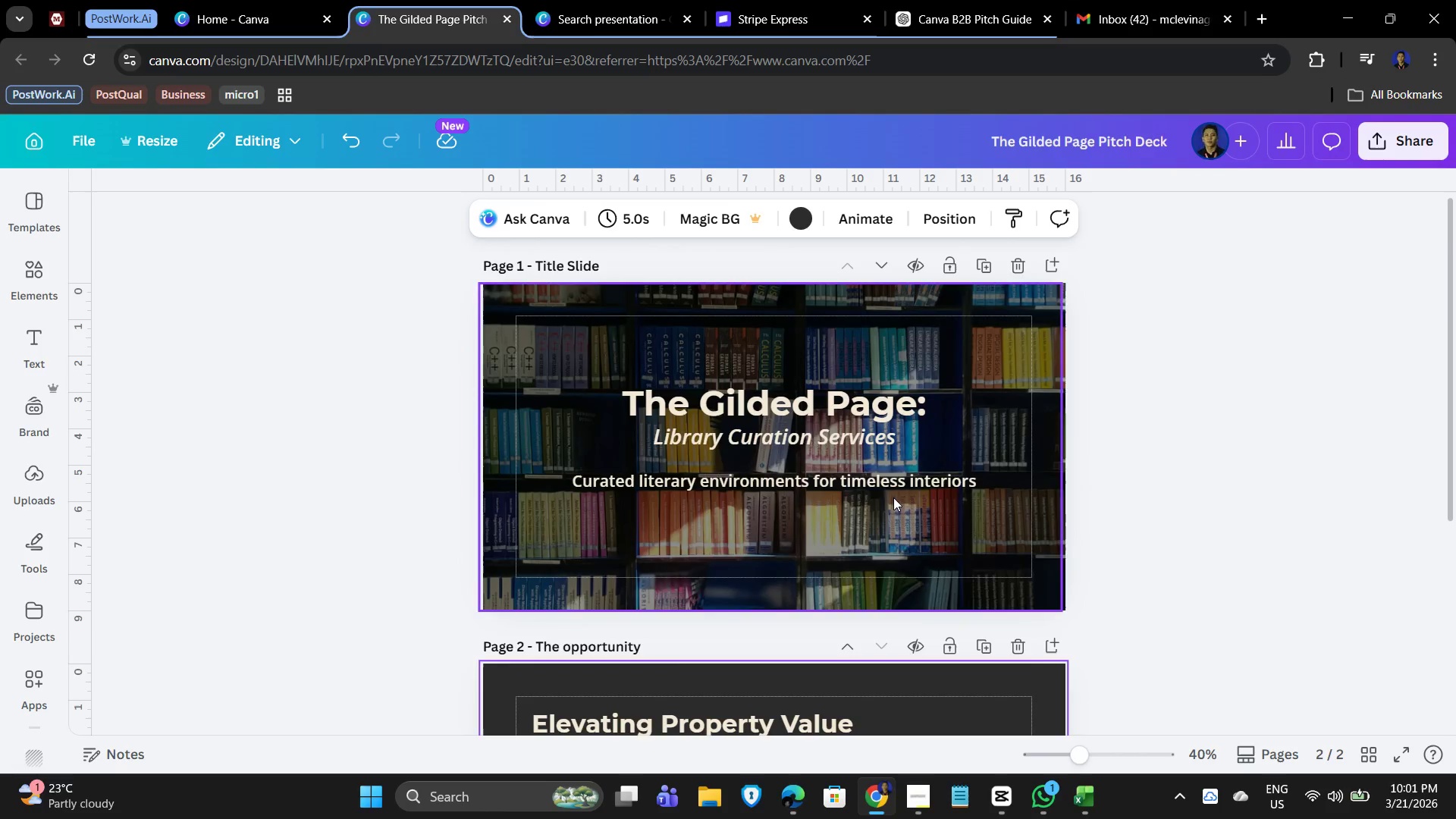 
scroll: coordinate [867, 475], scroll_direction: up, amount: 3.0
 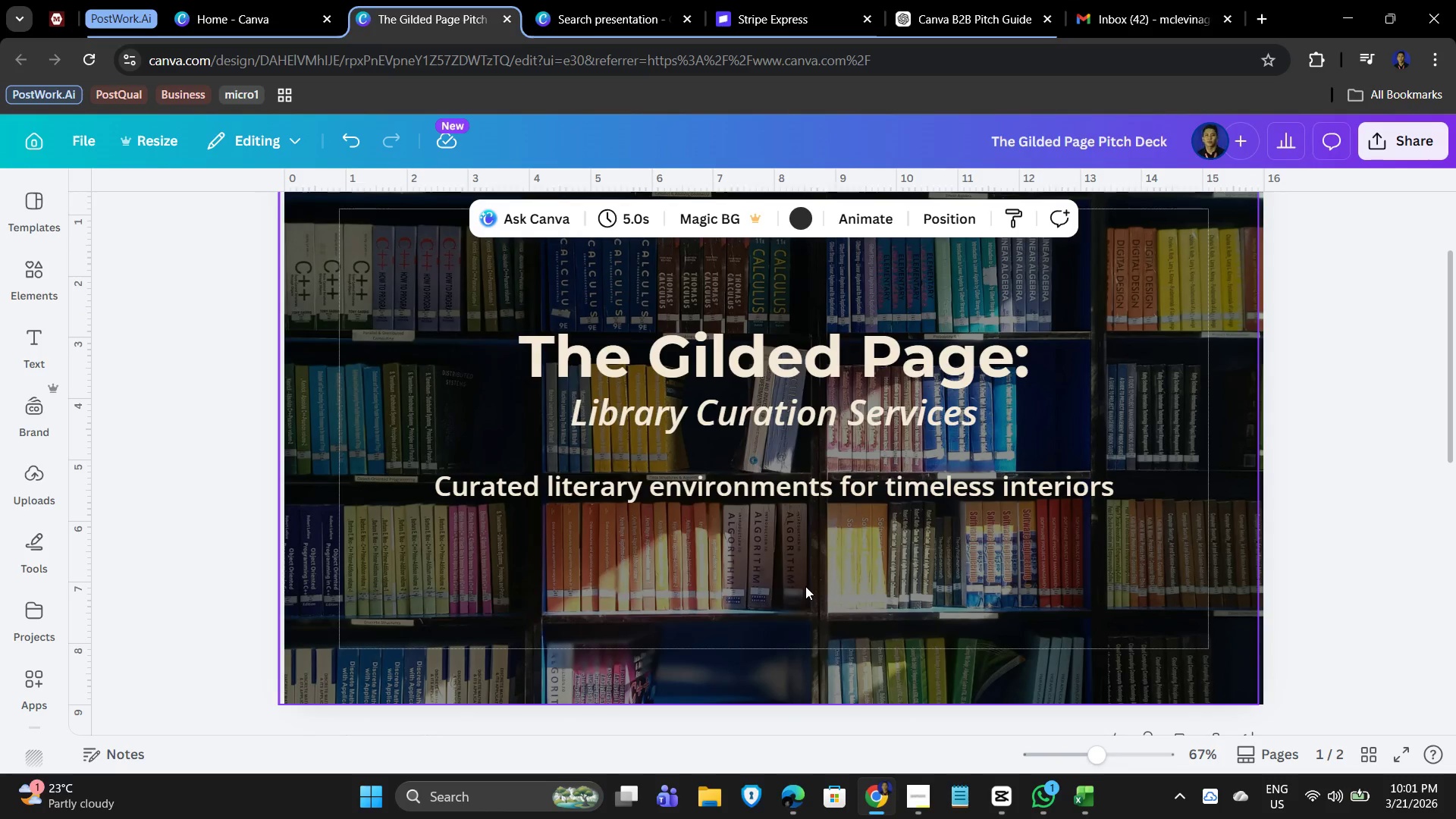 
wait(5.07)
 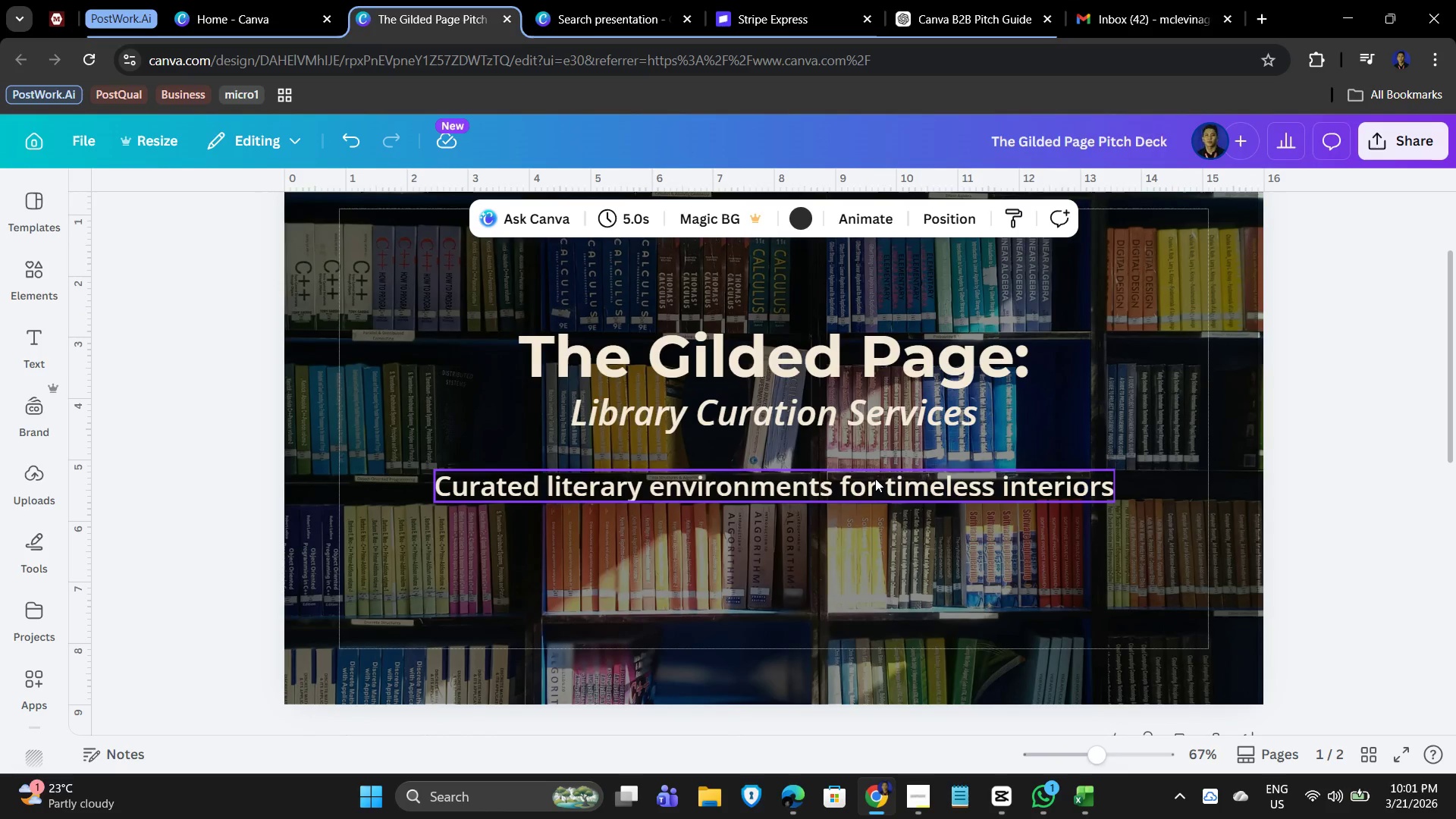 
hold_key(key=ControlLeft, duration=0.42)
scroll: coordinate [906, 561], scroll_direction: down, amount: 6.0
 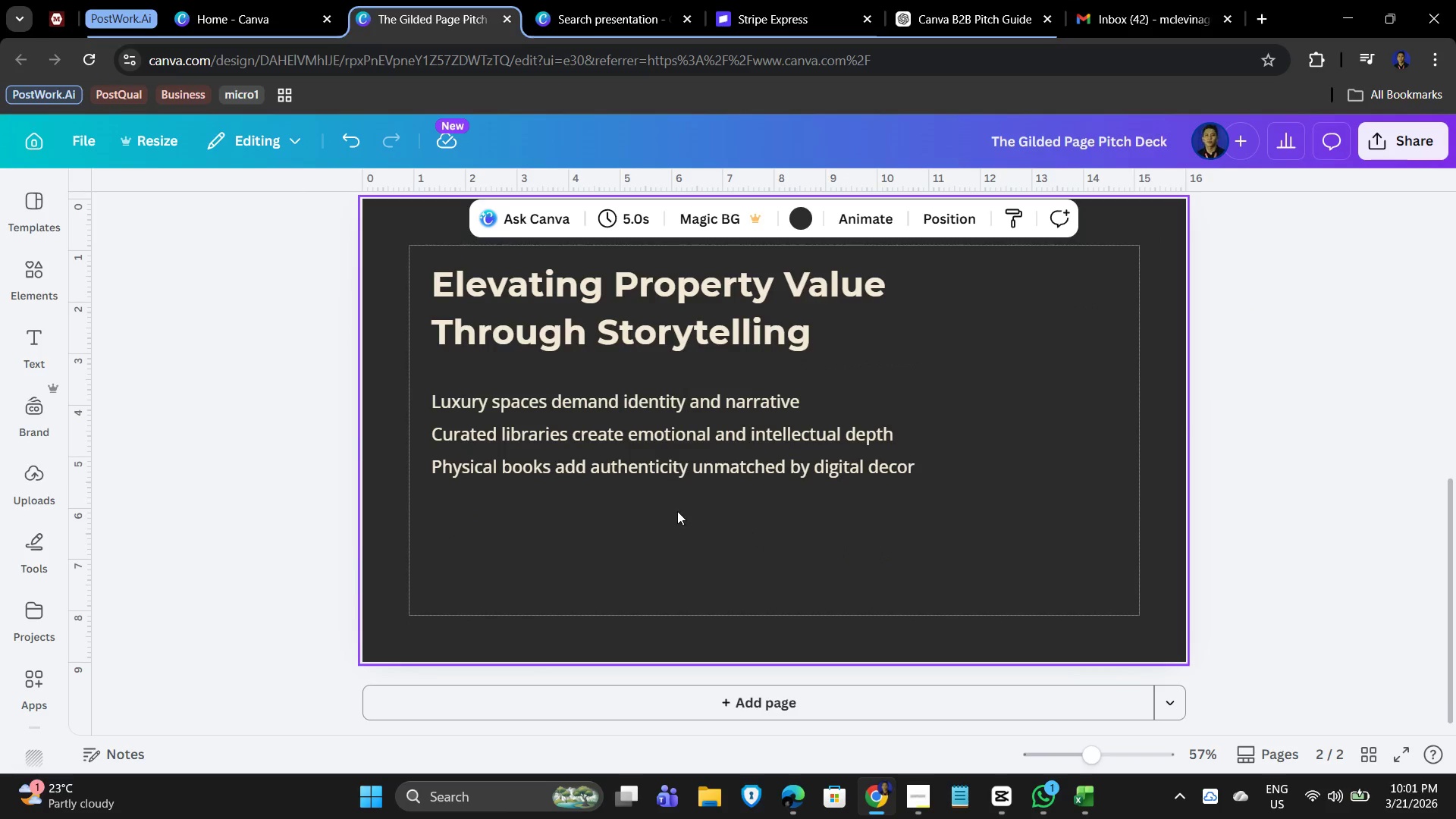 
hold_key(key=ControlLeft, duration=0.61)
left_click([669, 510])
 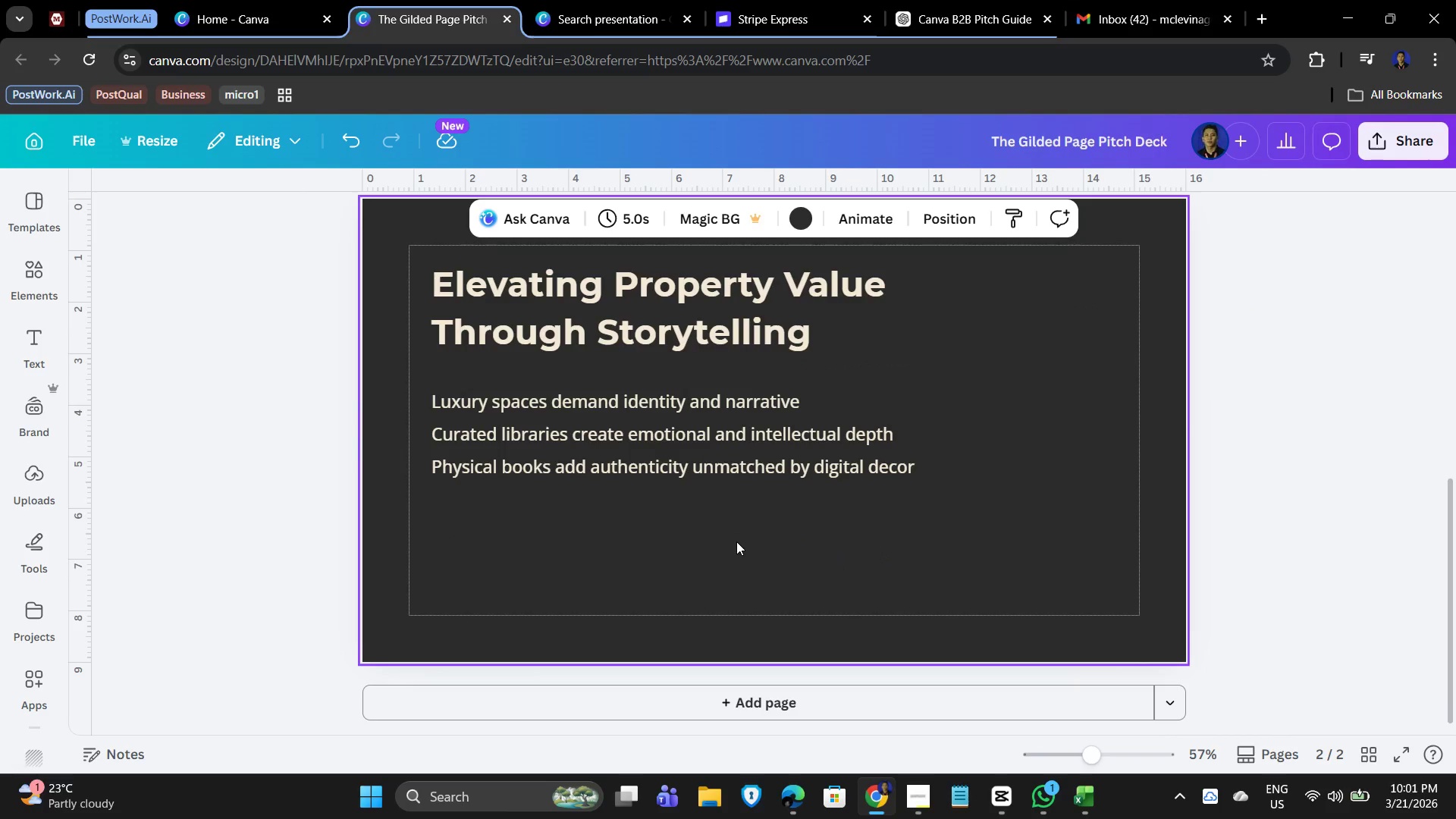 
scroll: coordinate [790, 548], scroll_direction: down, amount: 3.0
 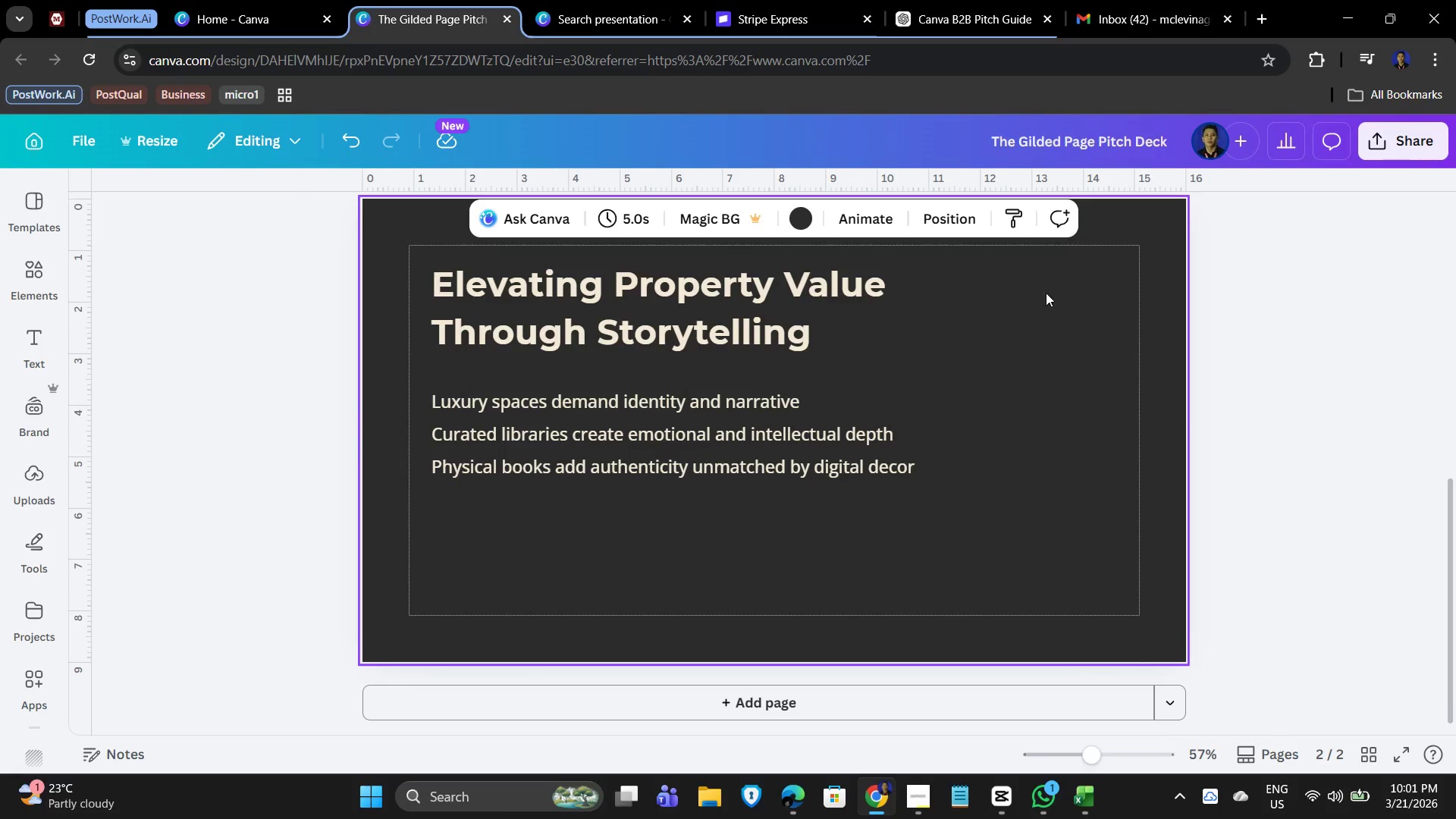 
scroll: coordinate [910, 572], scroll_direction: up, amount: 6.0
 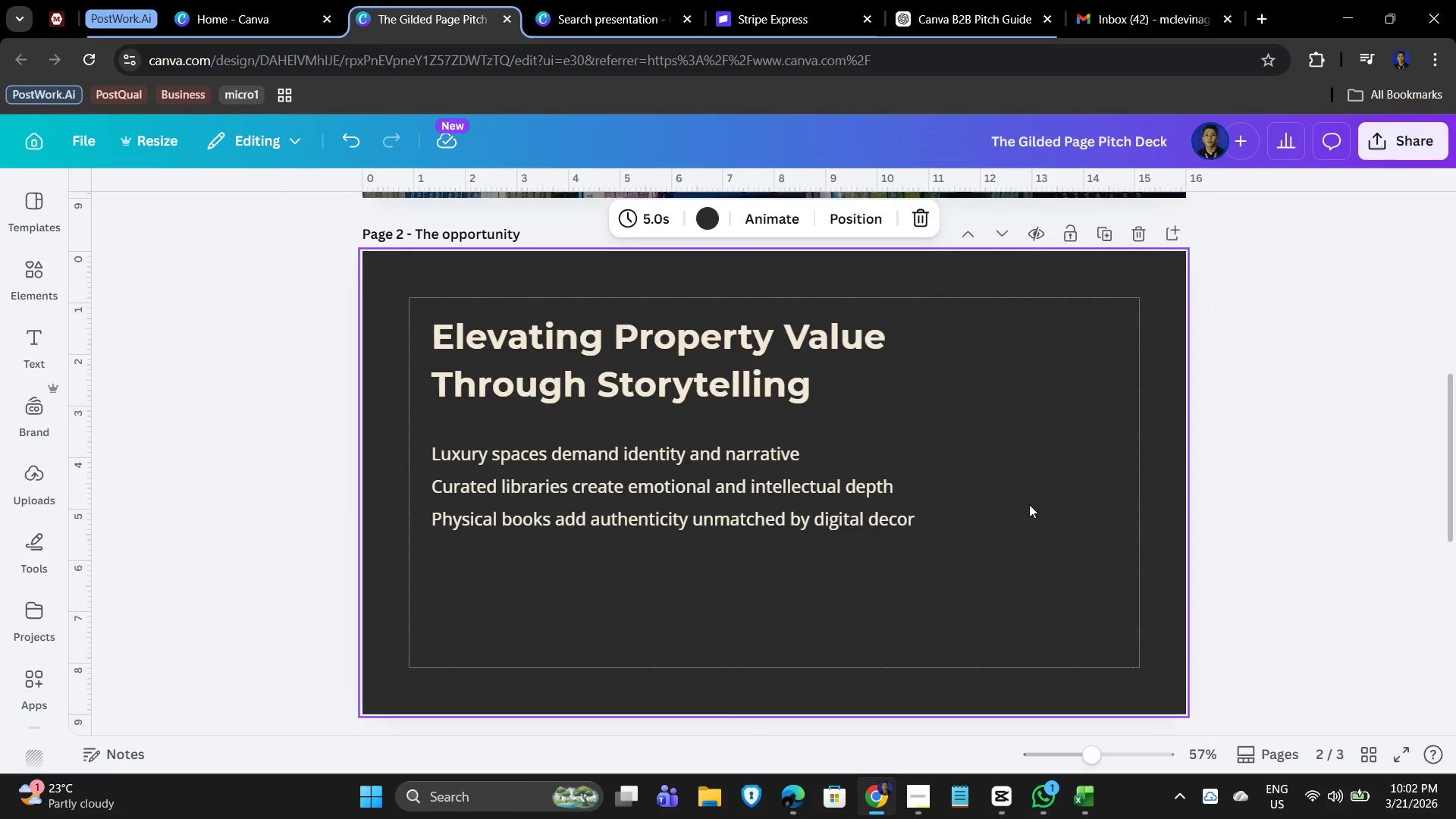 
left_click([1028, 501])
 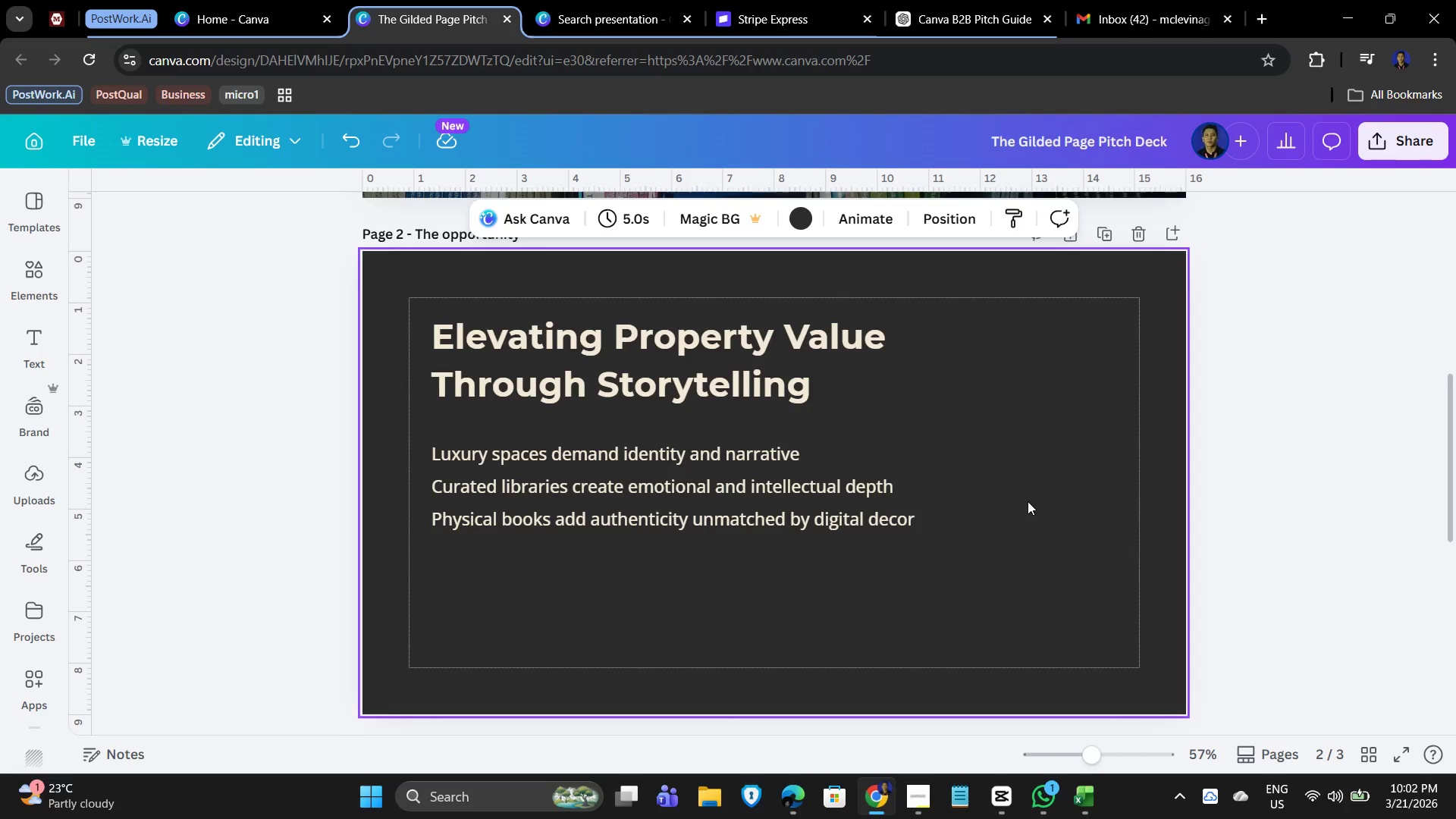 
wait(8.77)
 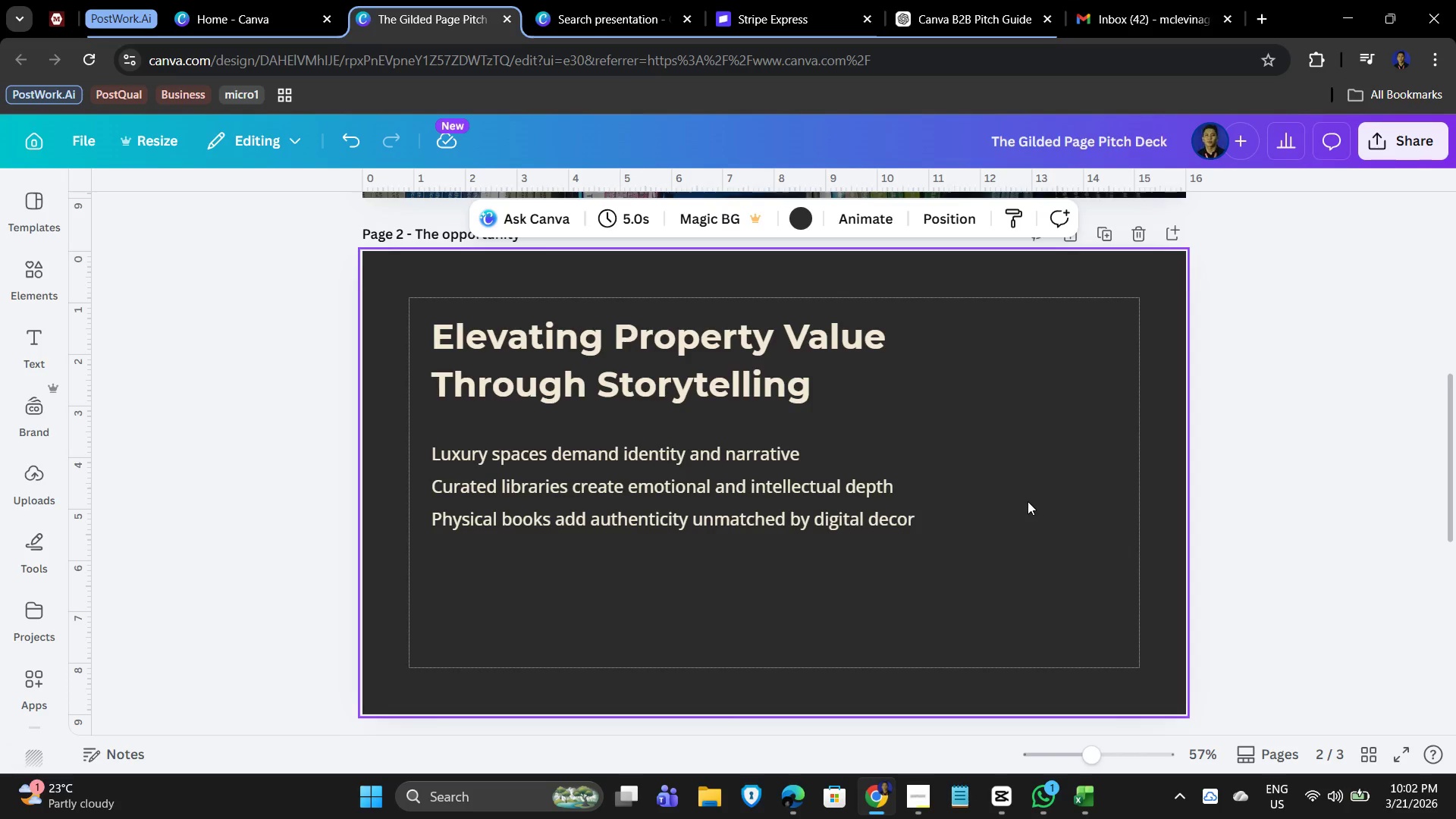 
left_click([1043, 802])
 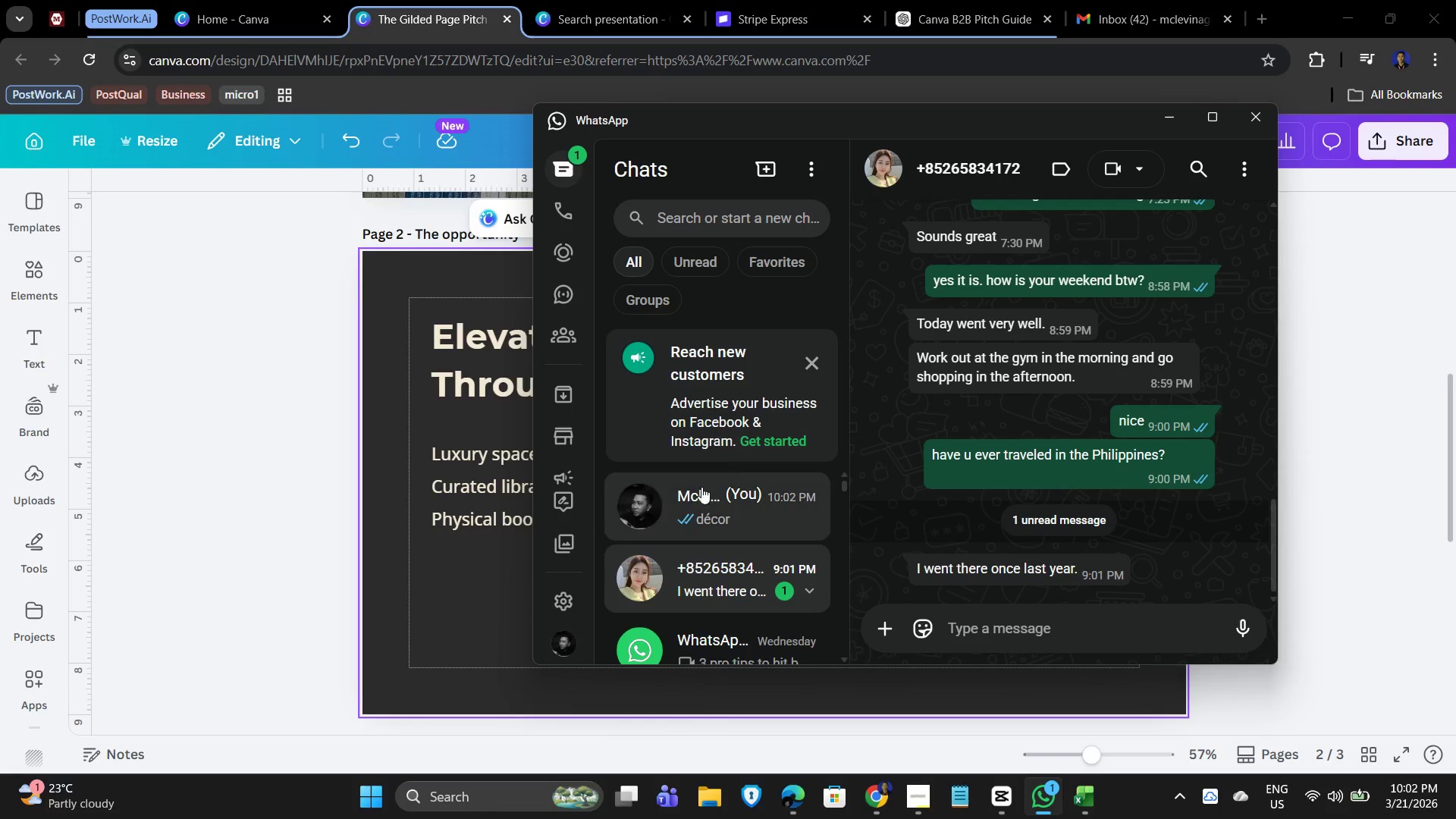 
left_click_drag(start_coordinate=[692, 506], to_coordinate=[693, 499])
 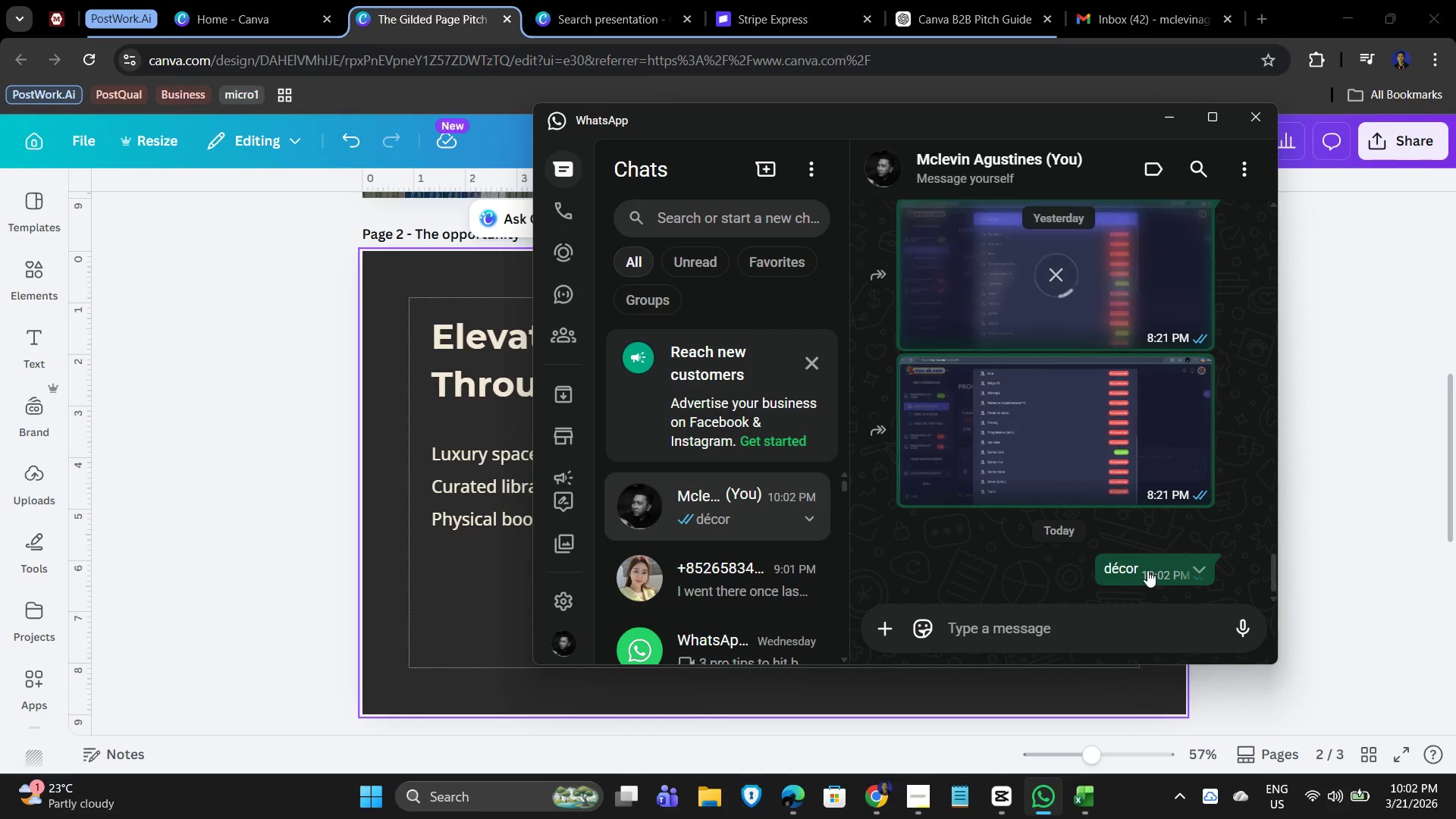 
left_click_drag(start_coordinate=[1147, 566], to_coordinate=[1106, 569])
 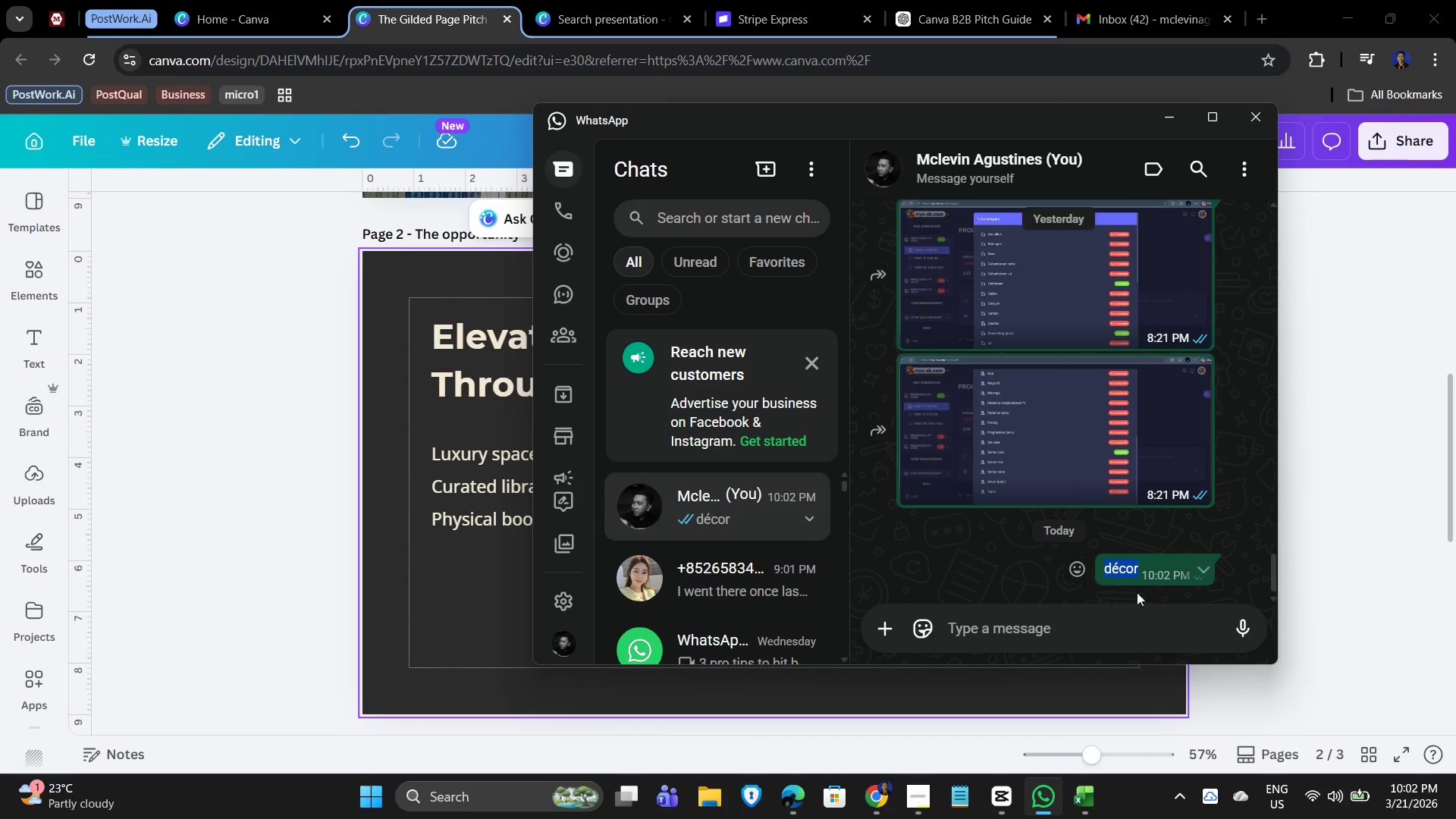 
key(Control+C)
 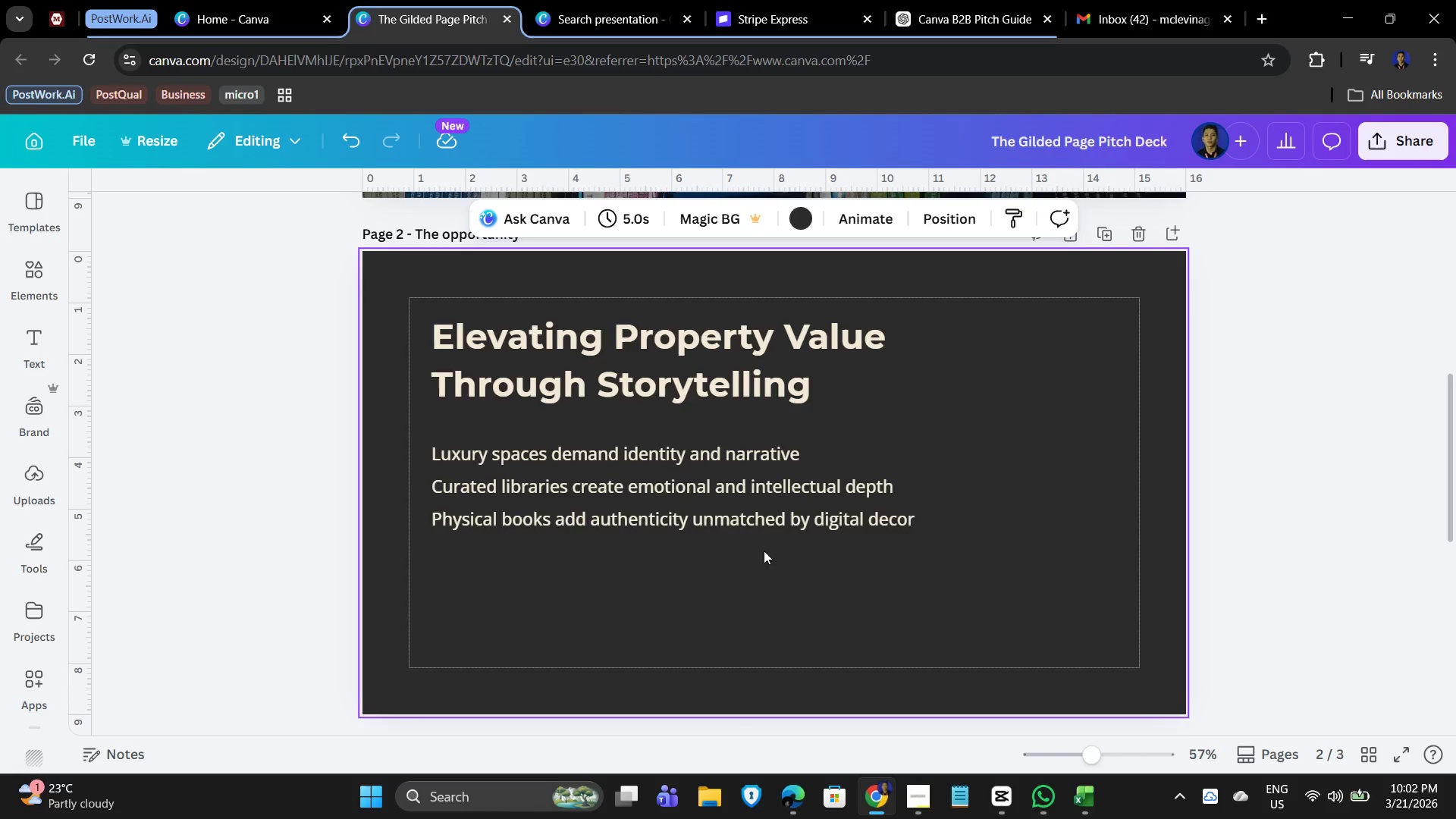 
left_click([914, 522])
 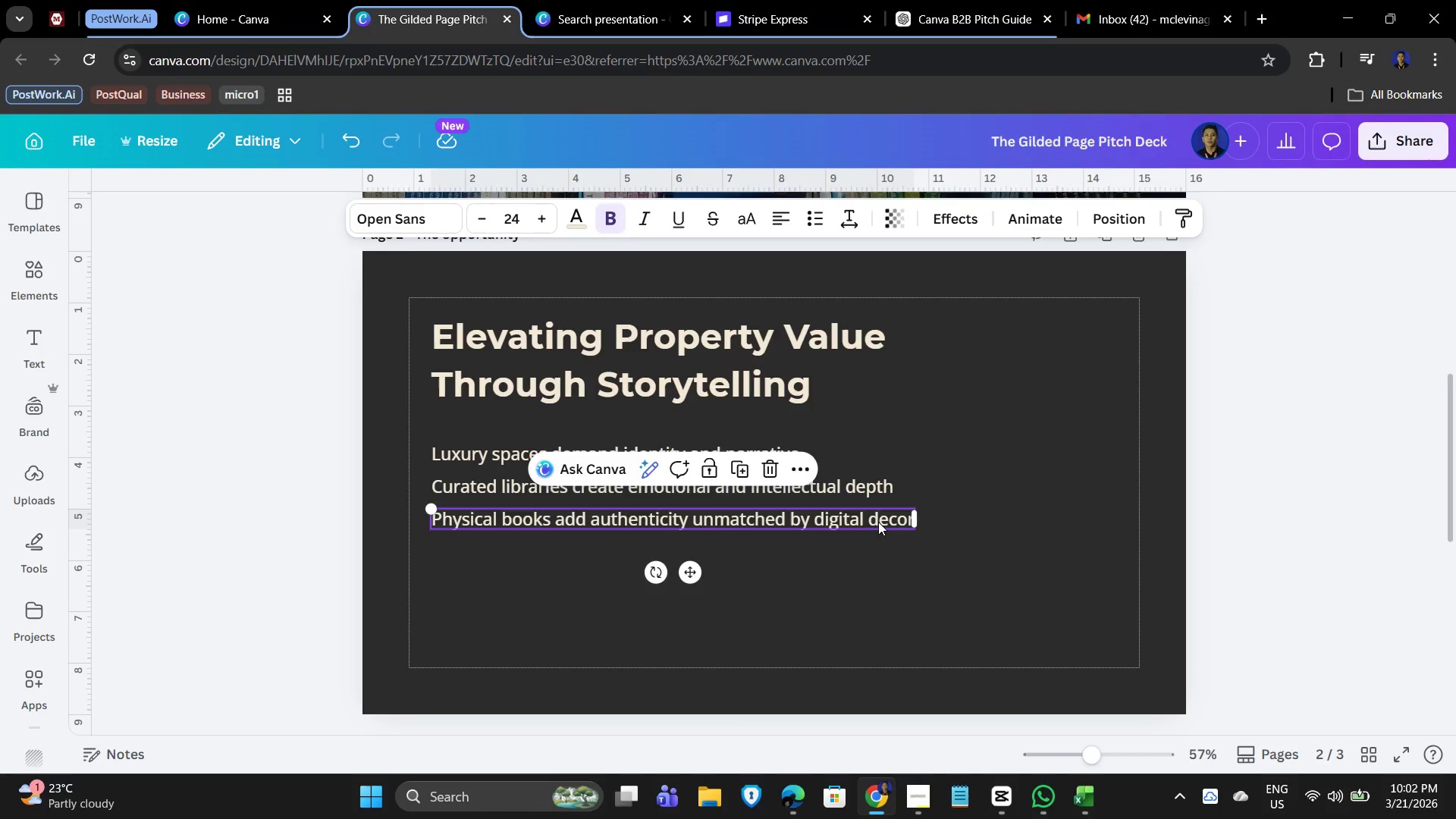 
double_click([878, 522])
 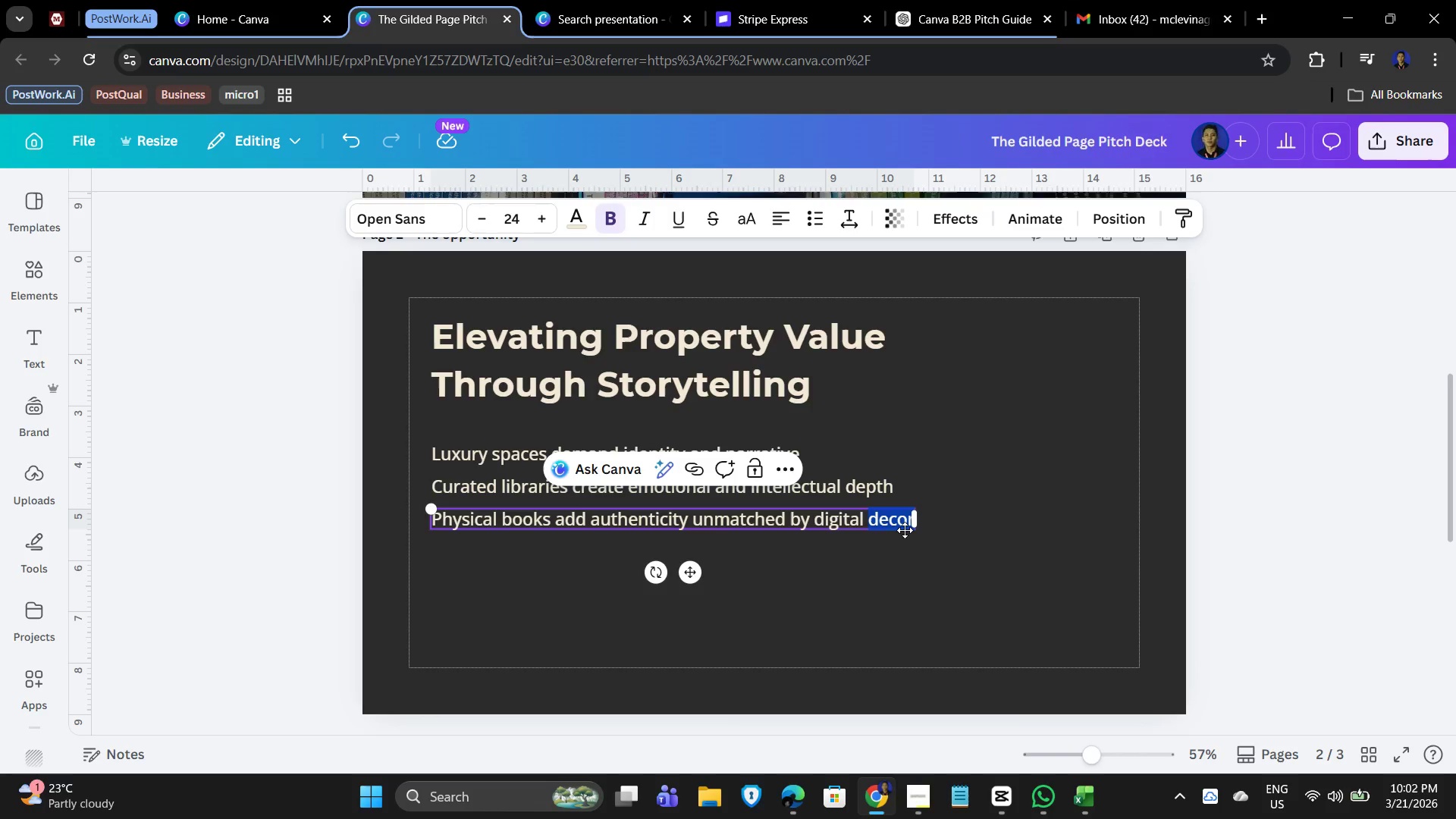 
key(Control+V)
 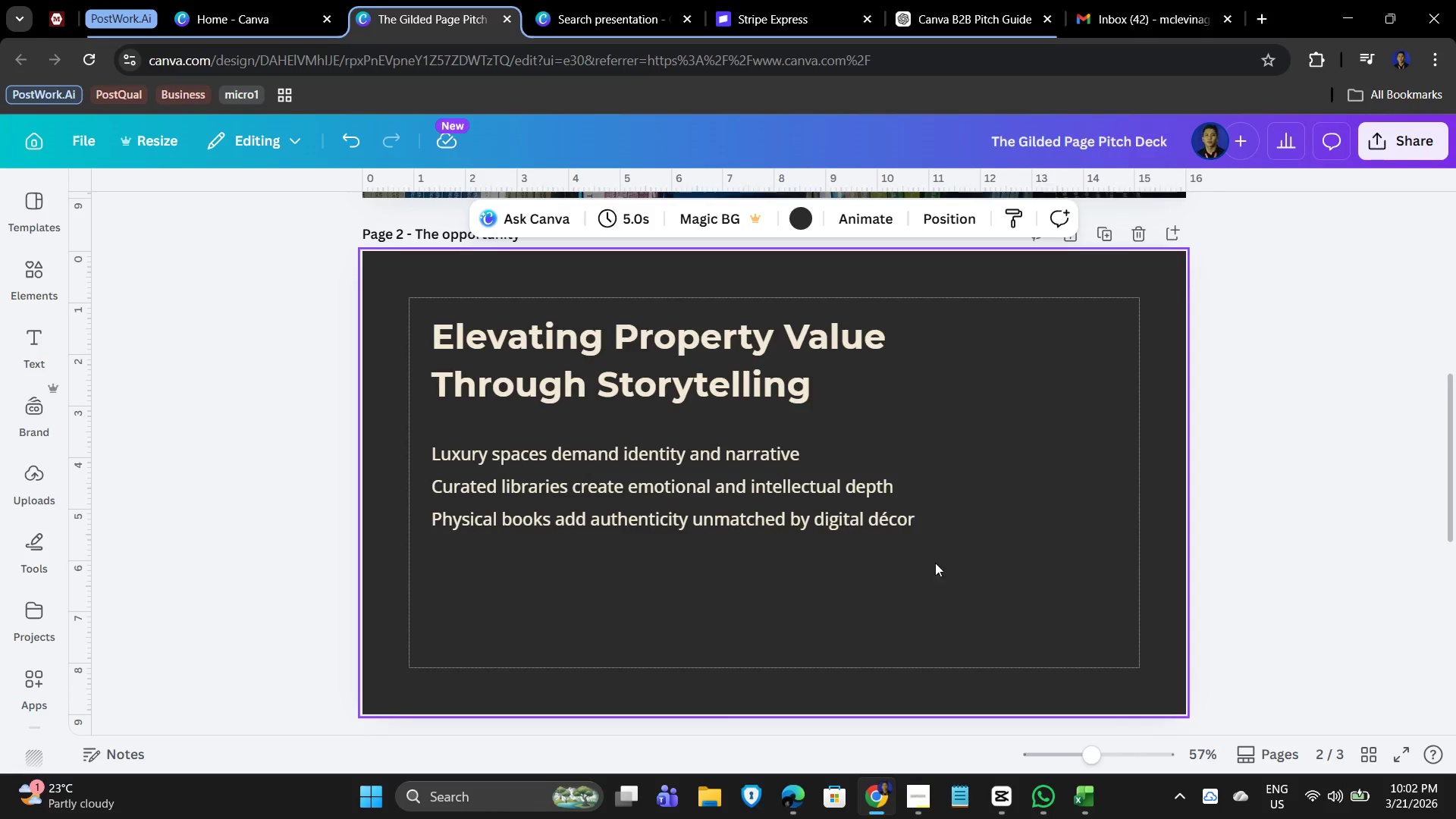 
left_click([799, 570])
 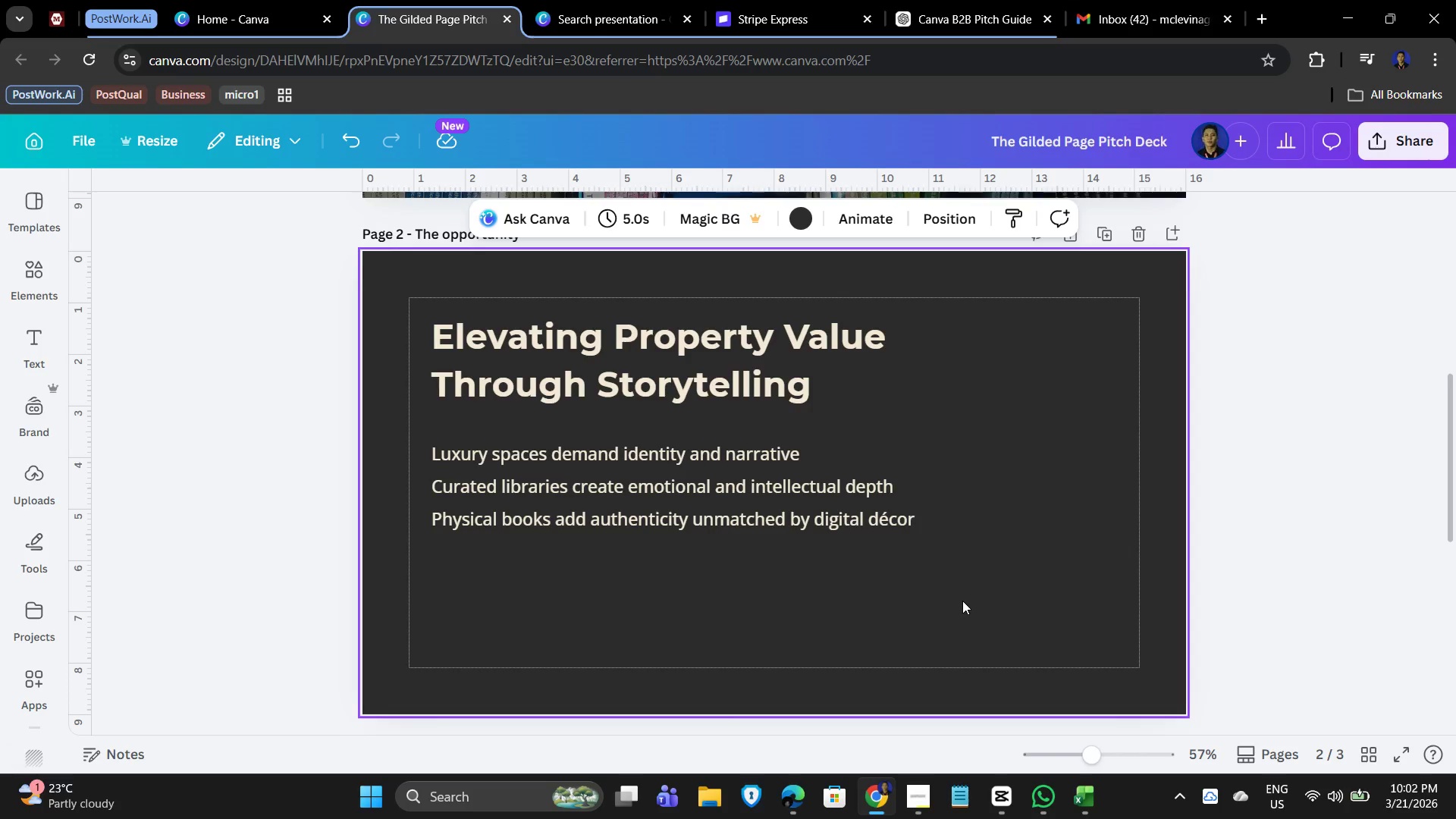 
wait(8.94)
 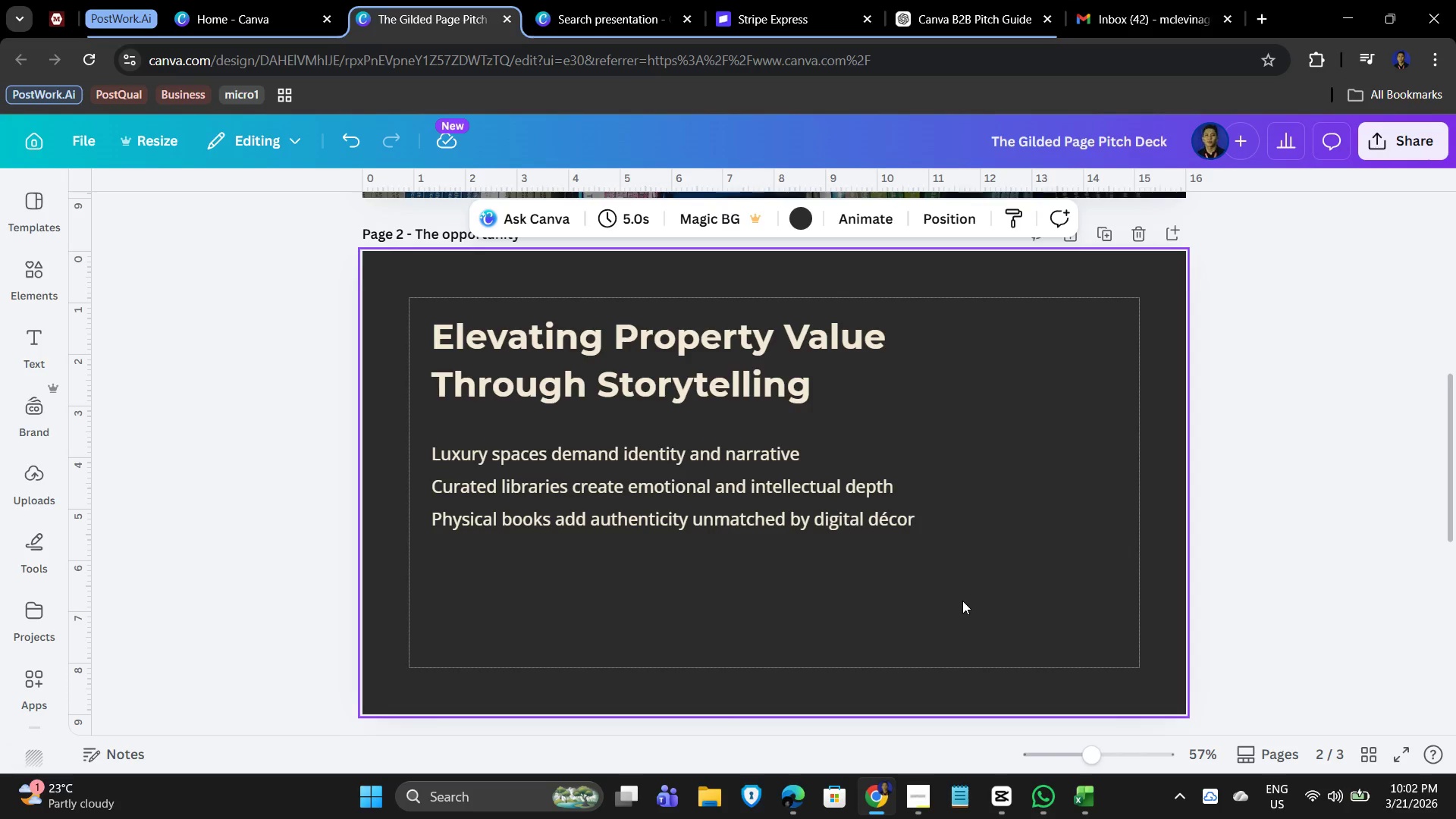 
left_click([24, 267])
 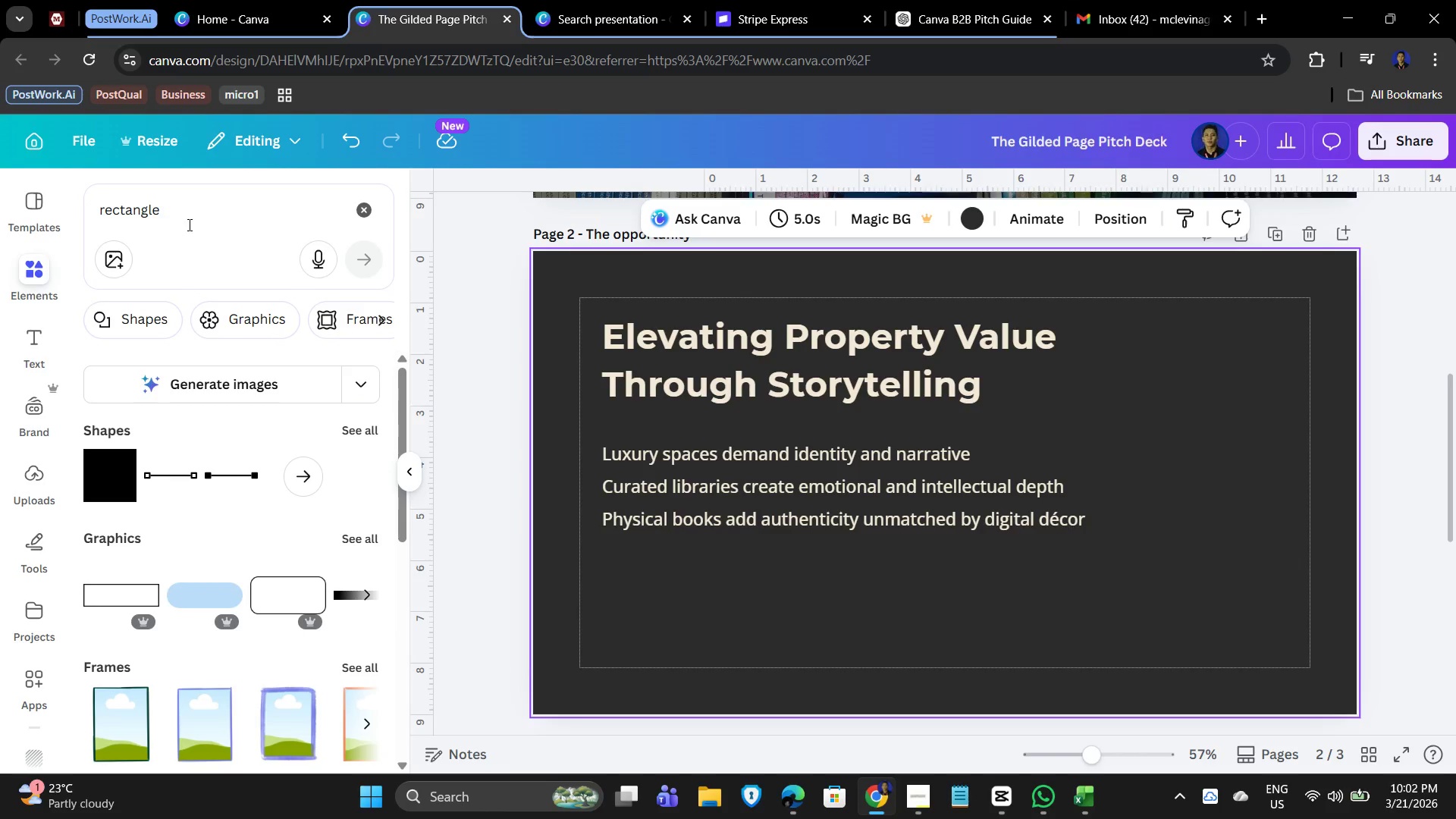 
left_click_drag(start_coordinate=[182, 214], to_coordinate=[74, 196])
 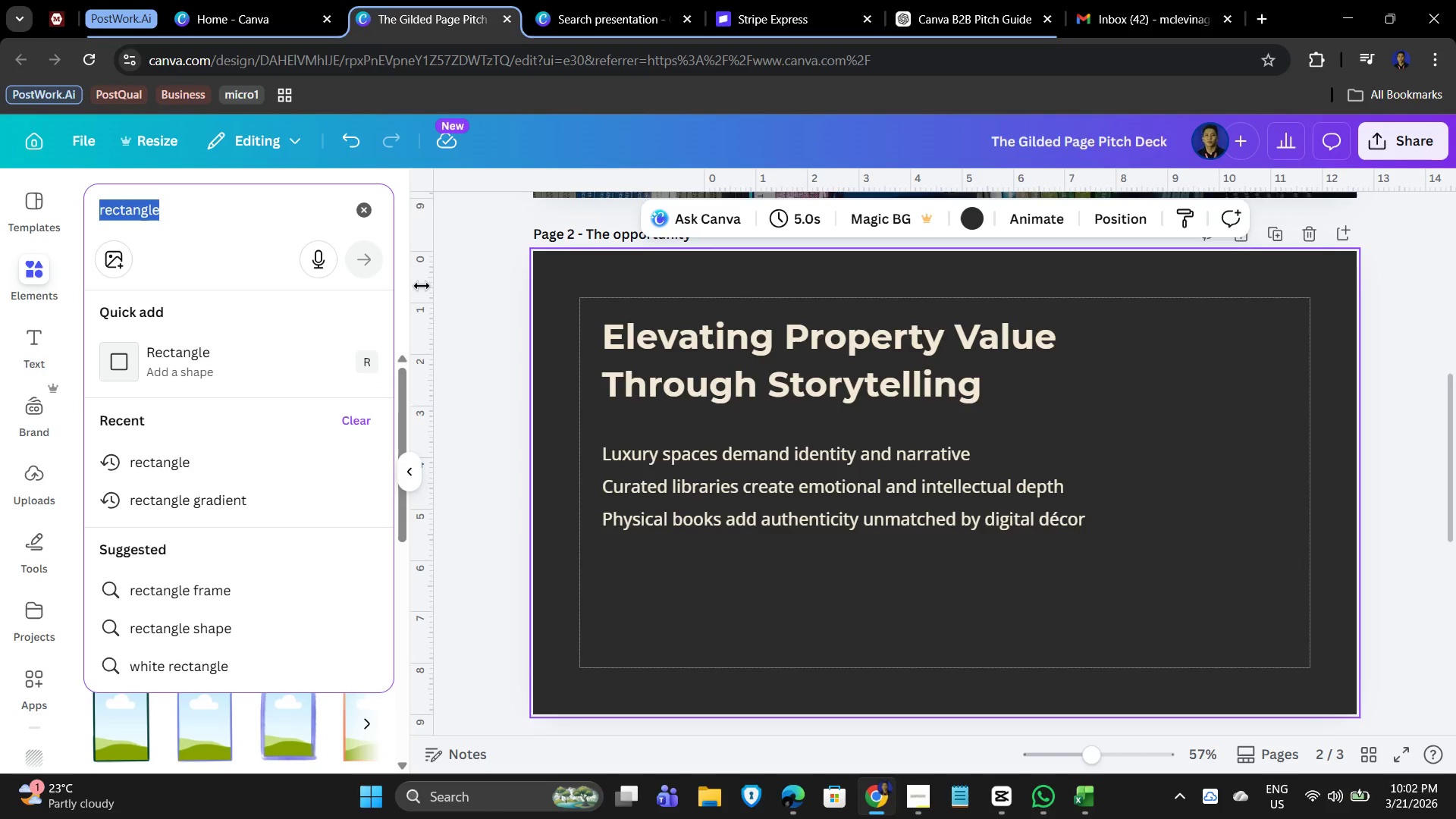 
type(bookshelf)
 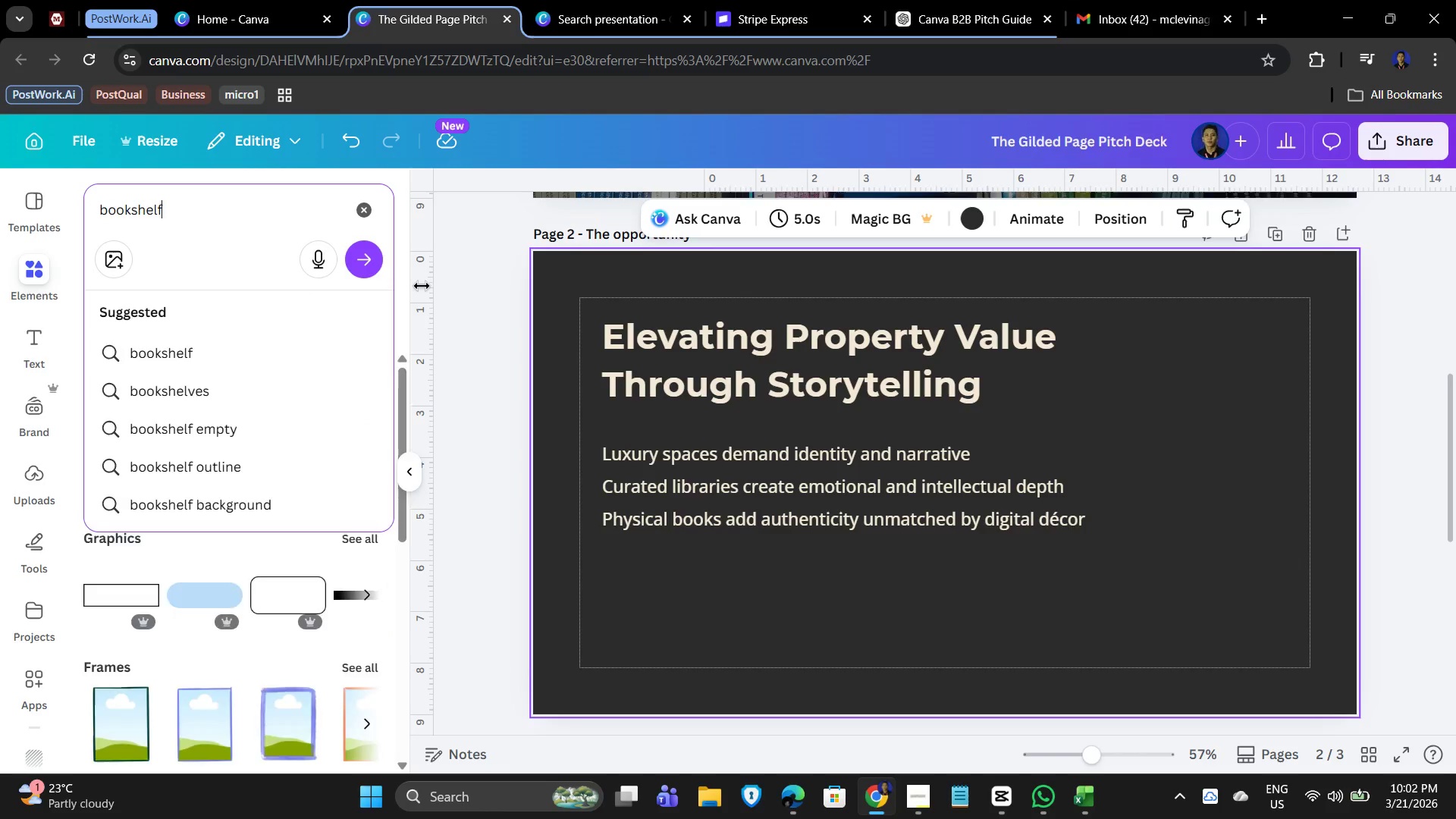 
key(Enter)
 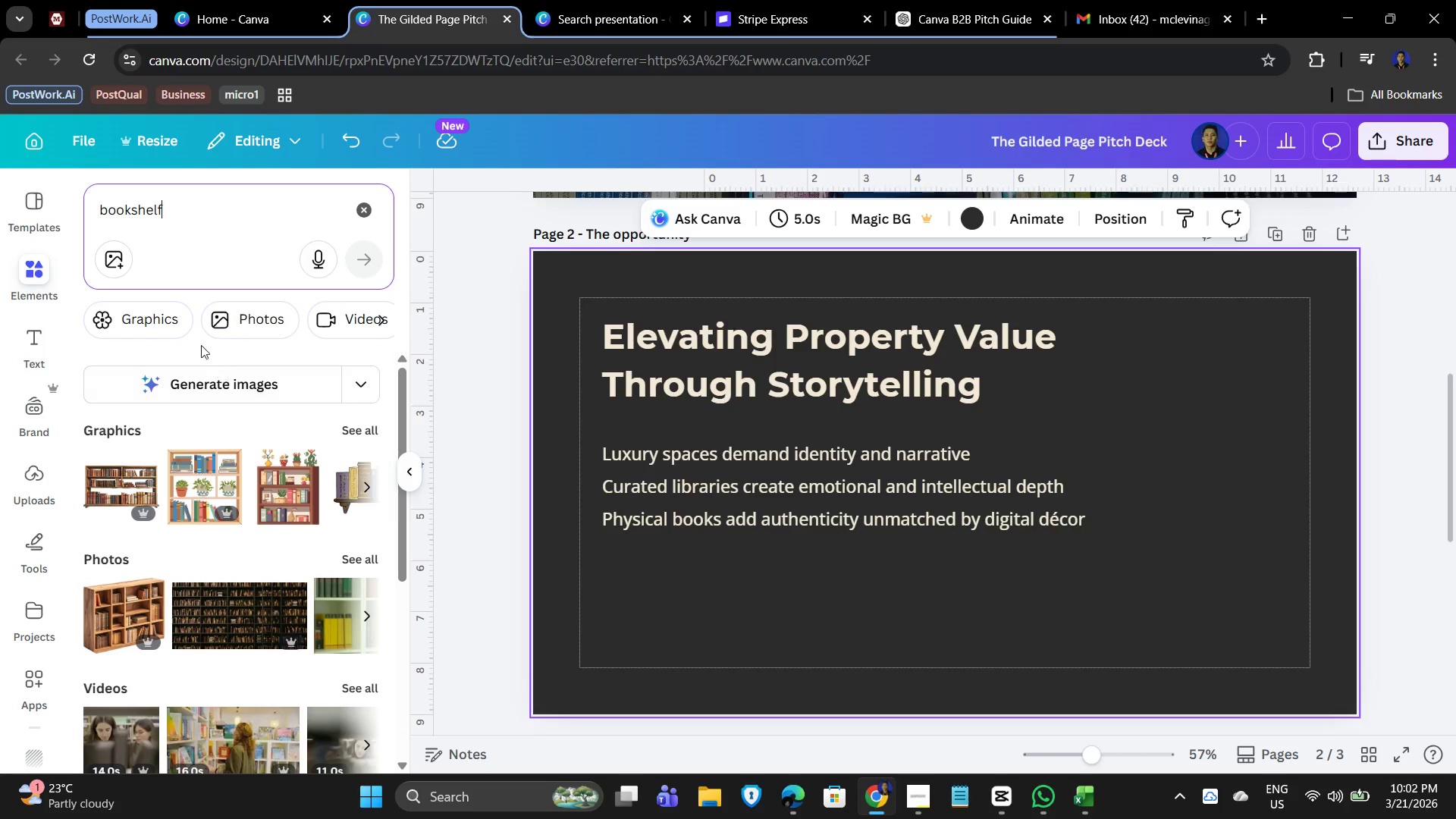 
scroll: coordinate [226, 498], scroll_direction: down, amount: 1.0
 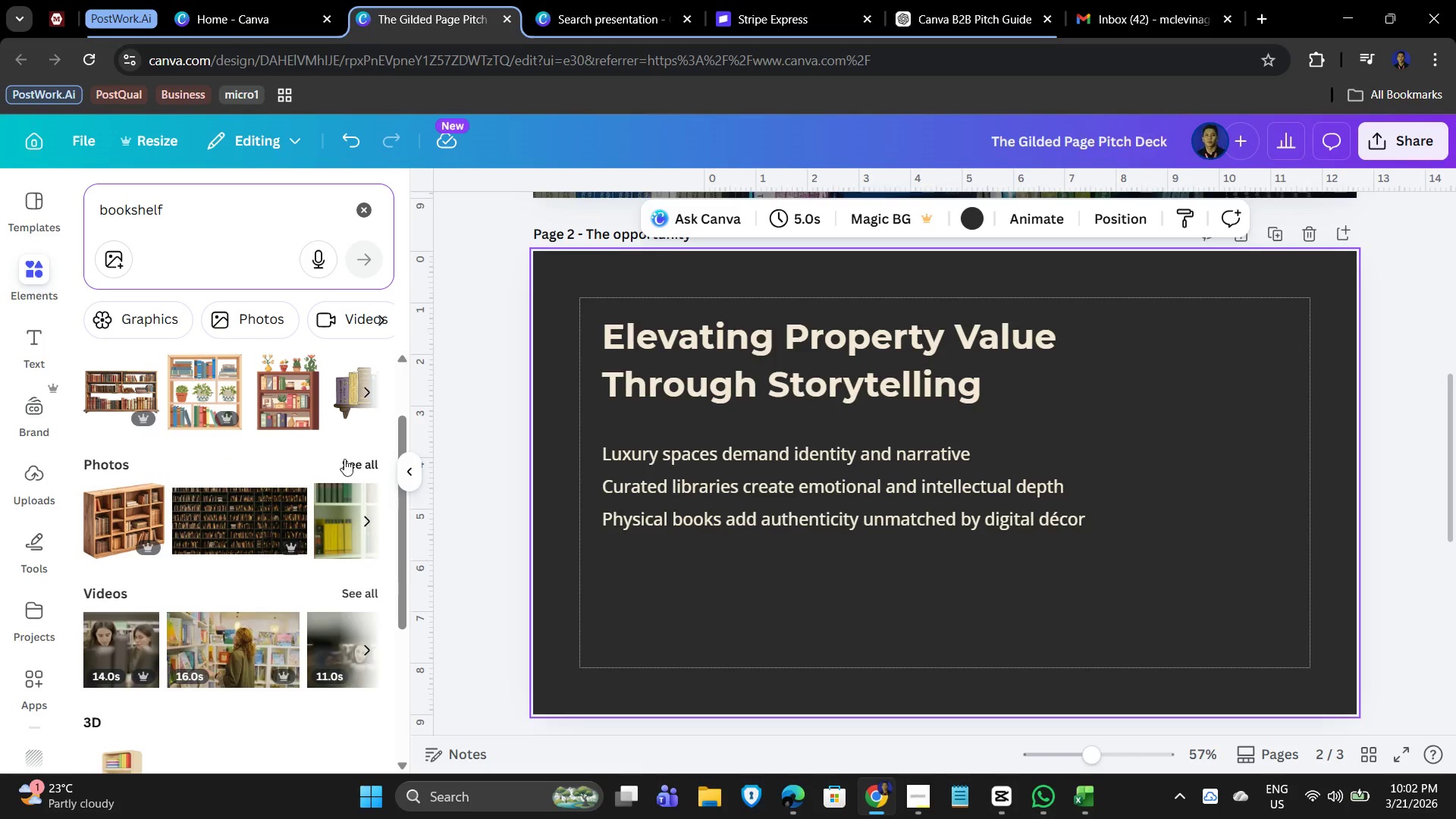 
left_click([350, 461])
 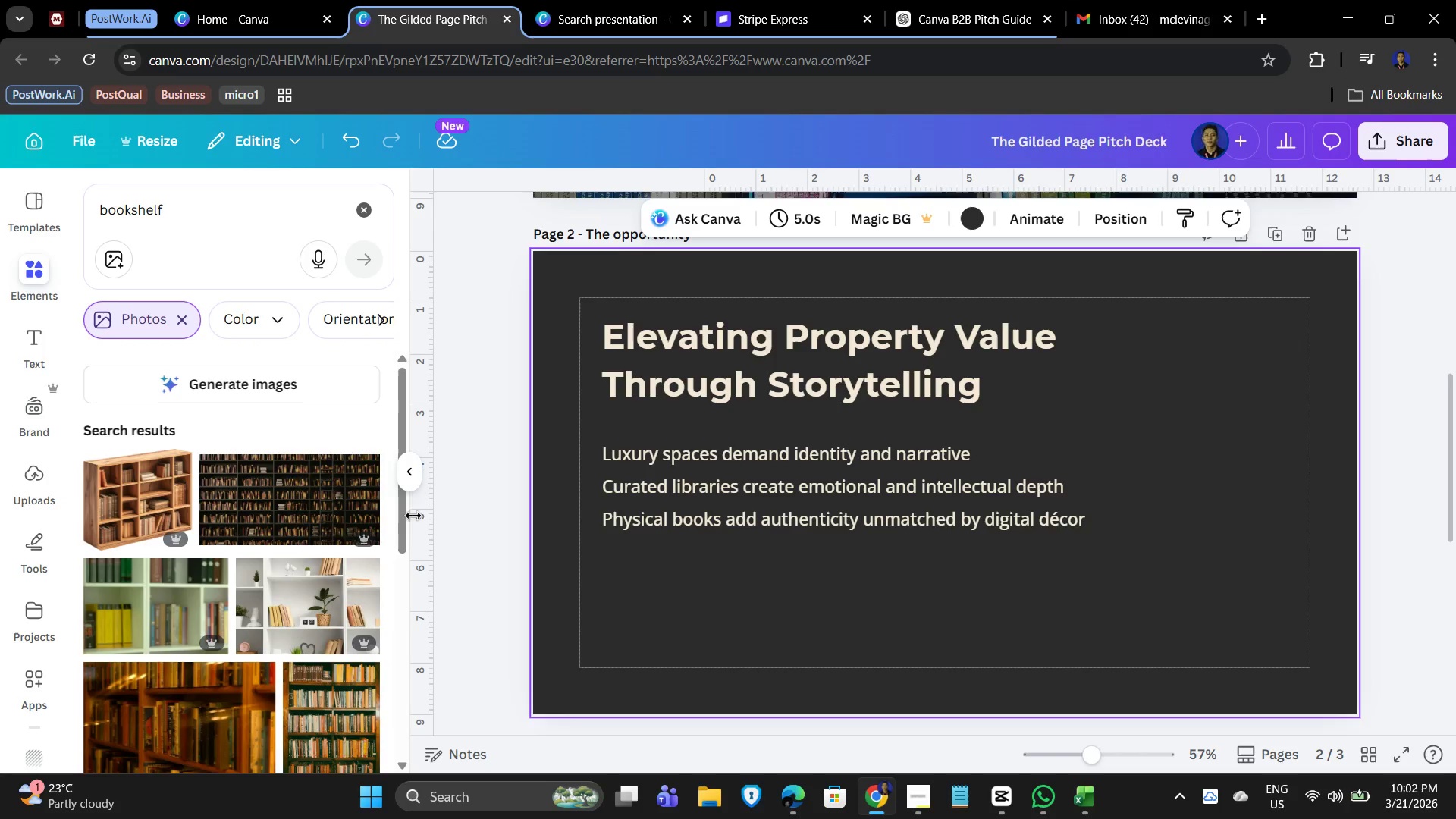 
mouse_move([224, 598])
 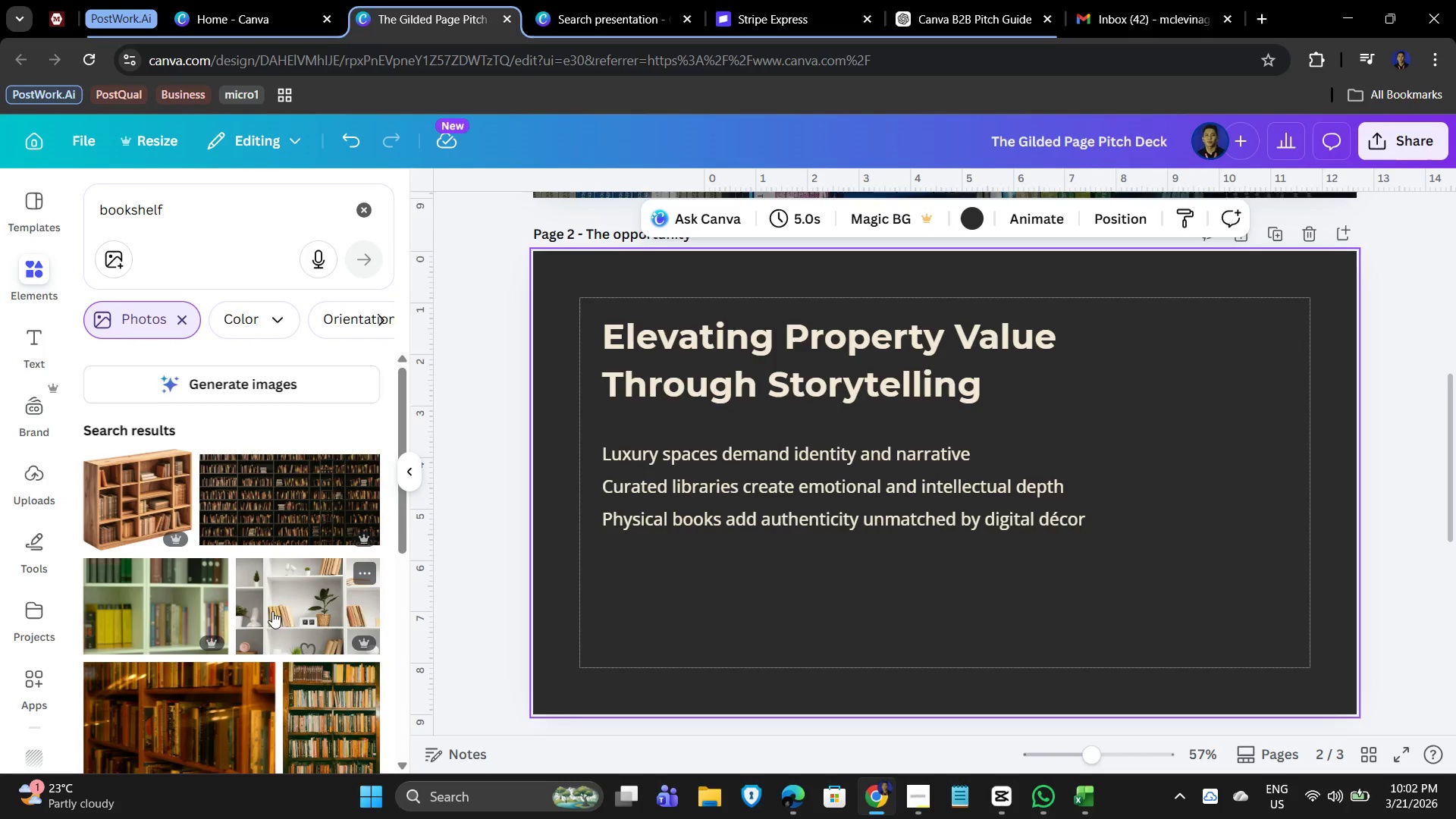 
scroll: coordinate [234, 576], scroll_direction: down, amount: 3.0
 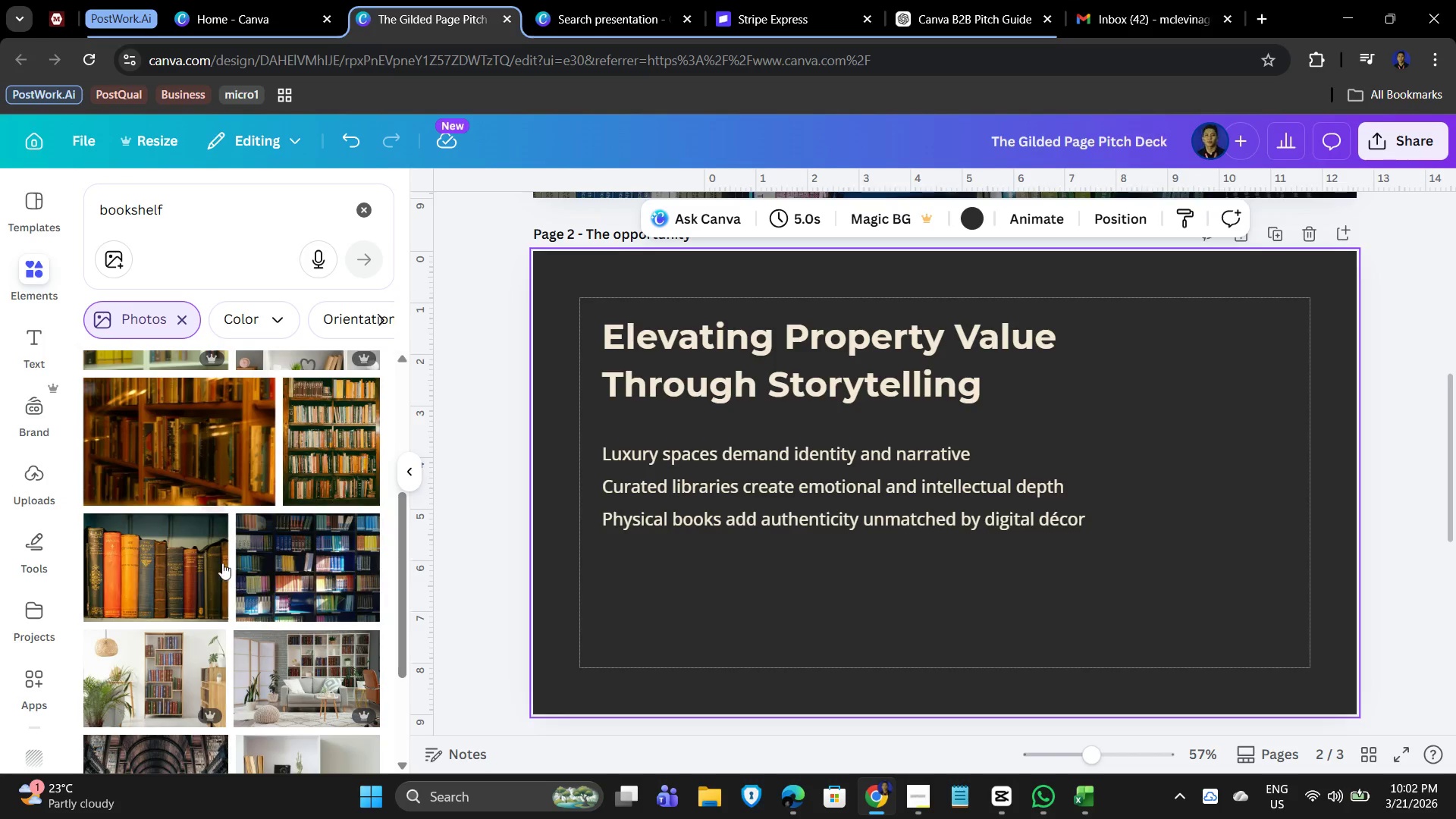 
mouse_move([228, 475])
 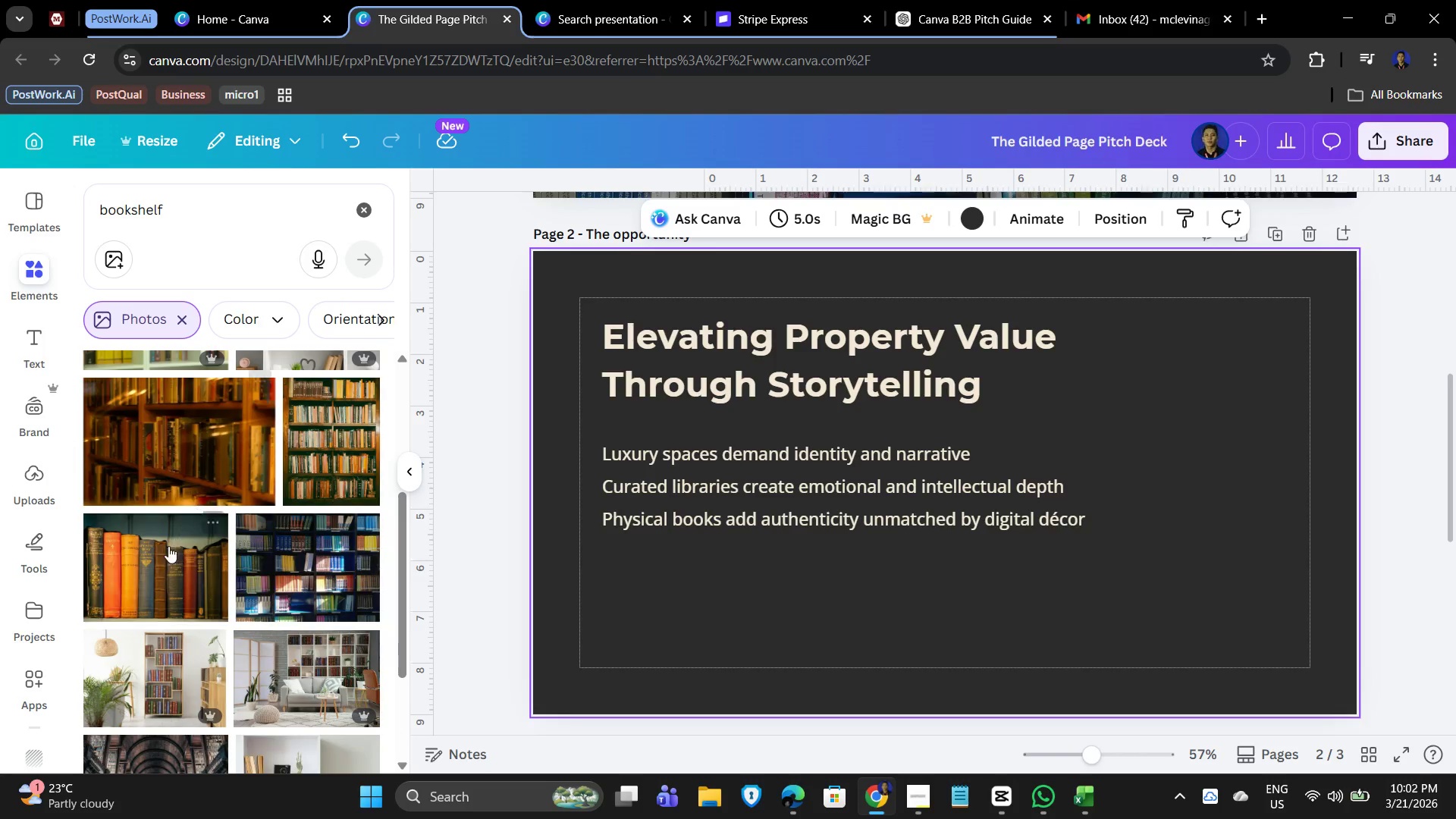 
left_click([156, 570])
 